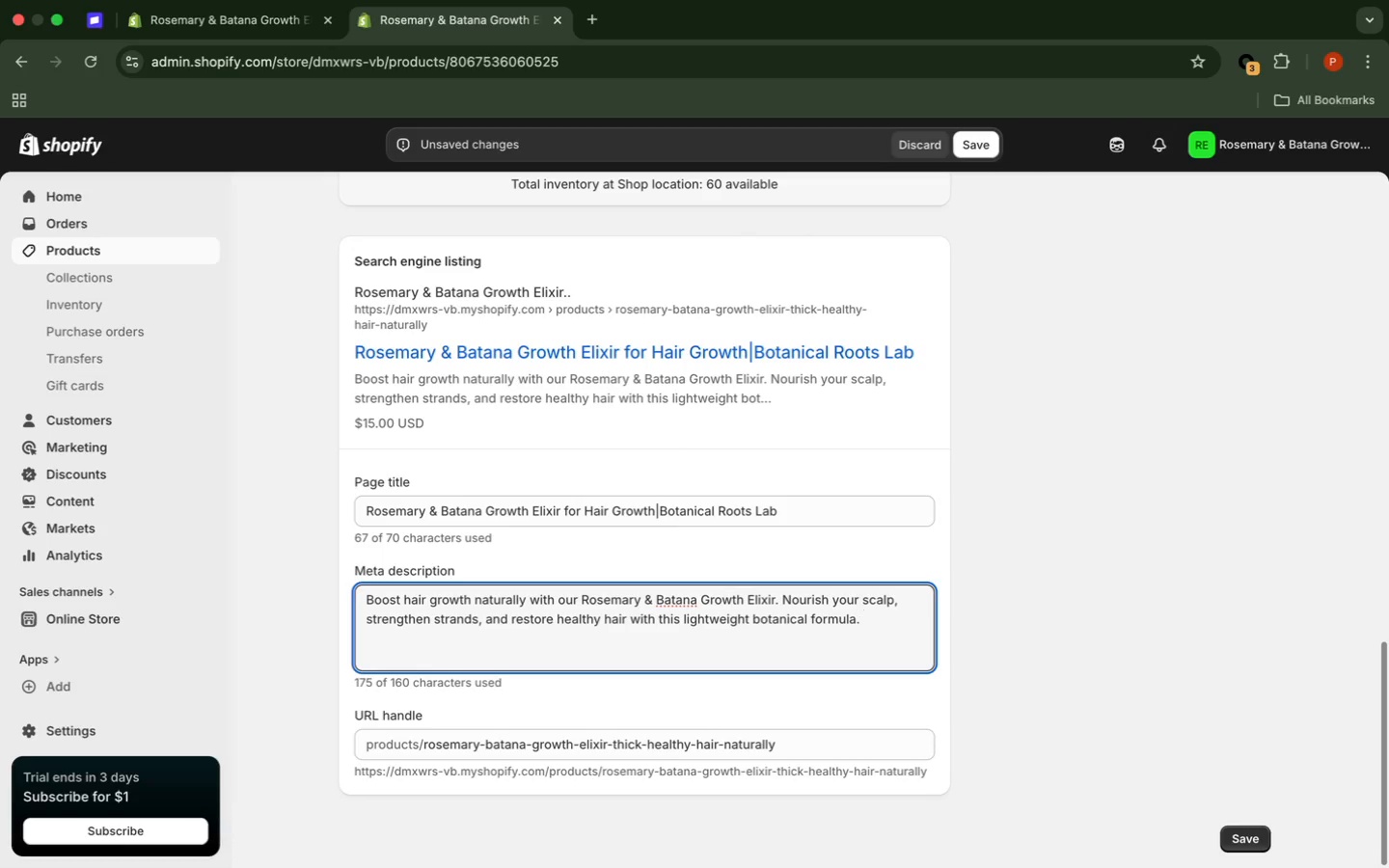 
left_click([907, 634])
 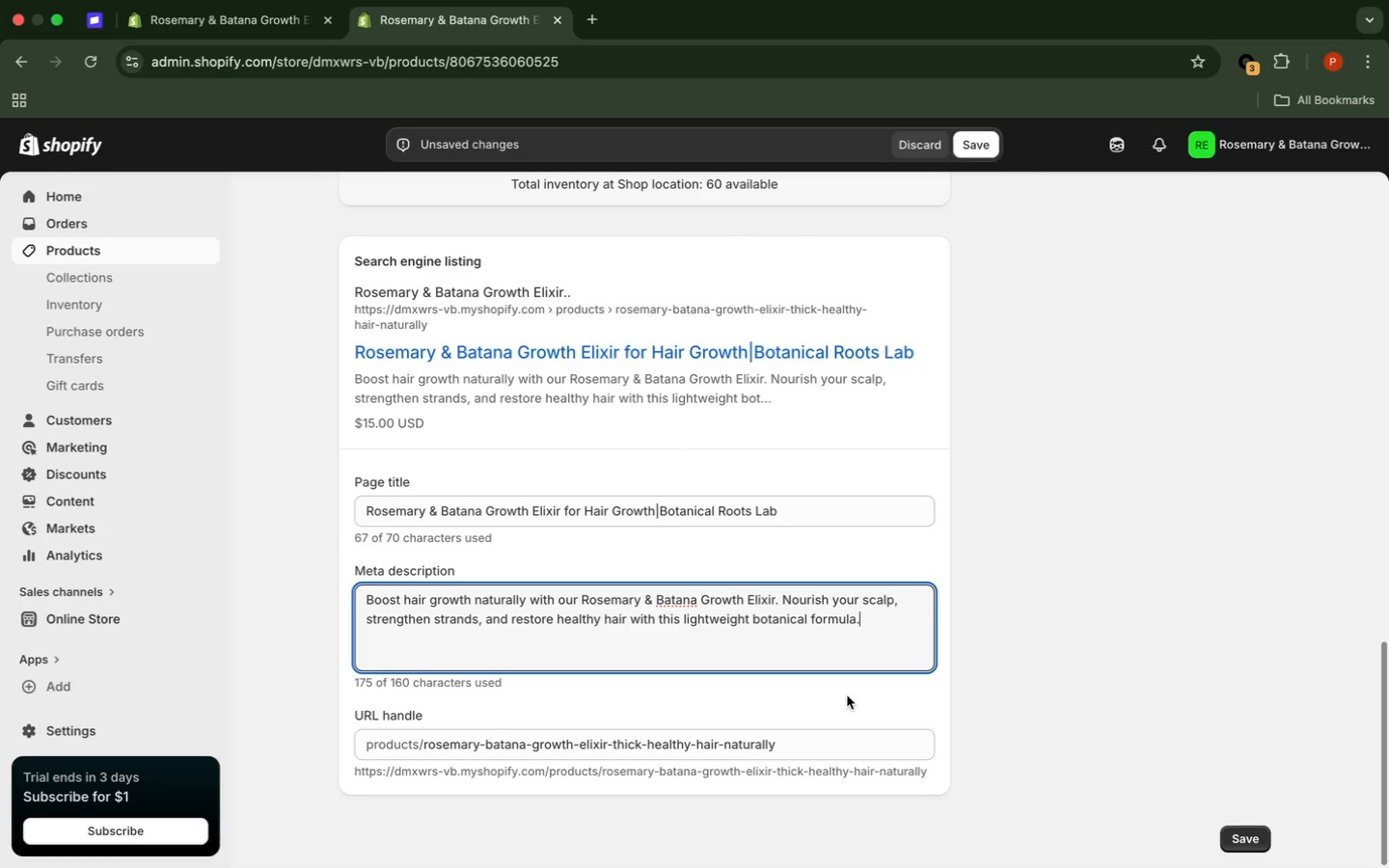 
wait(11.84)
 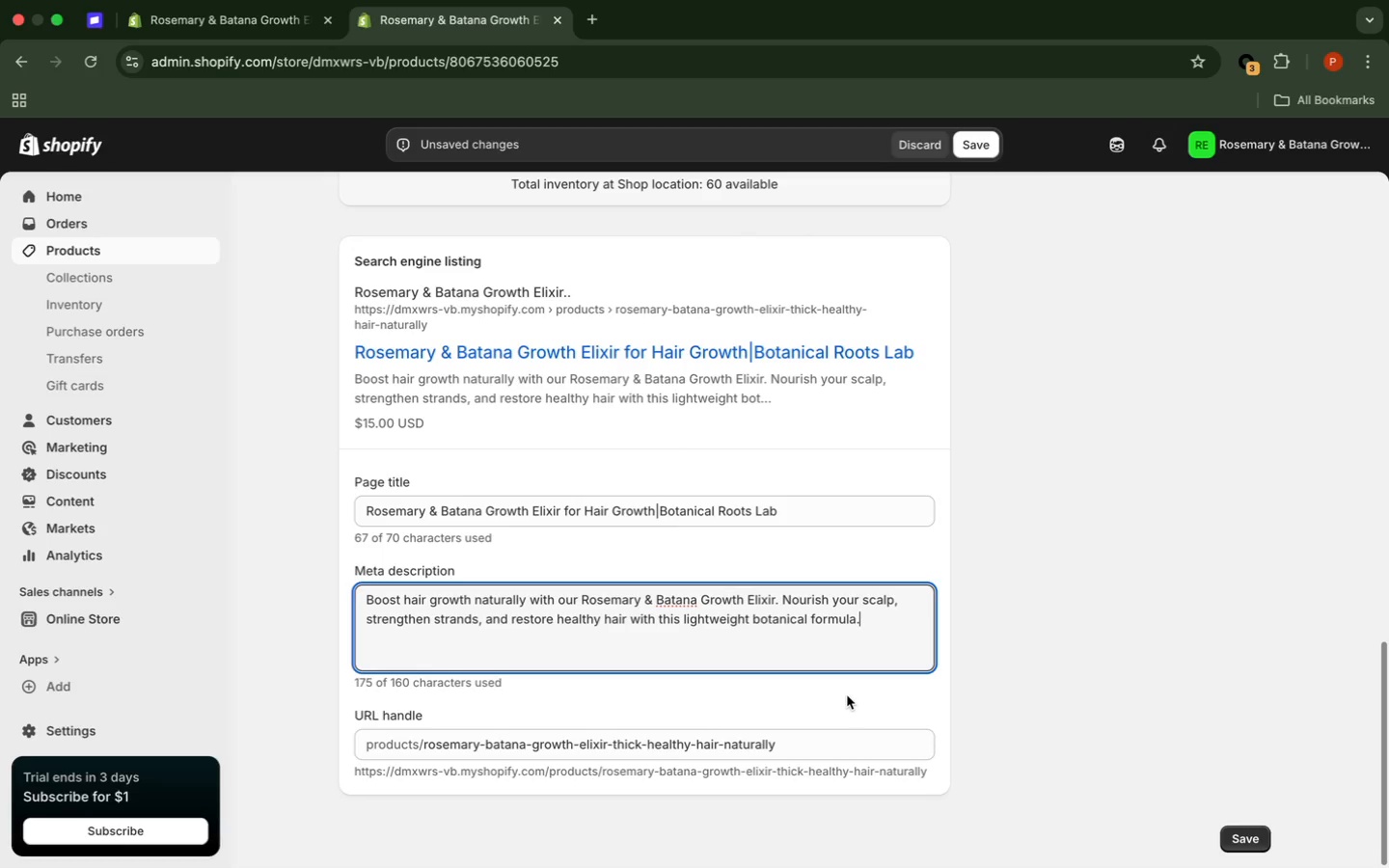 
scroll: coordinate [1113, 710], scroll_direction: down, amount: 8.0
 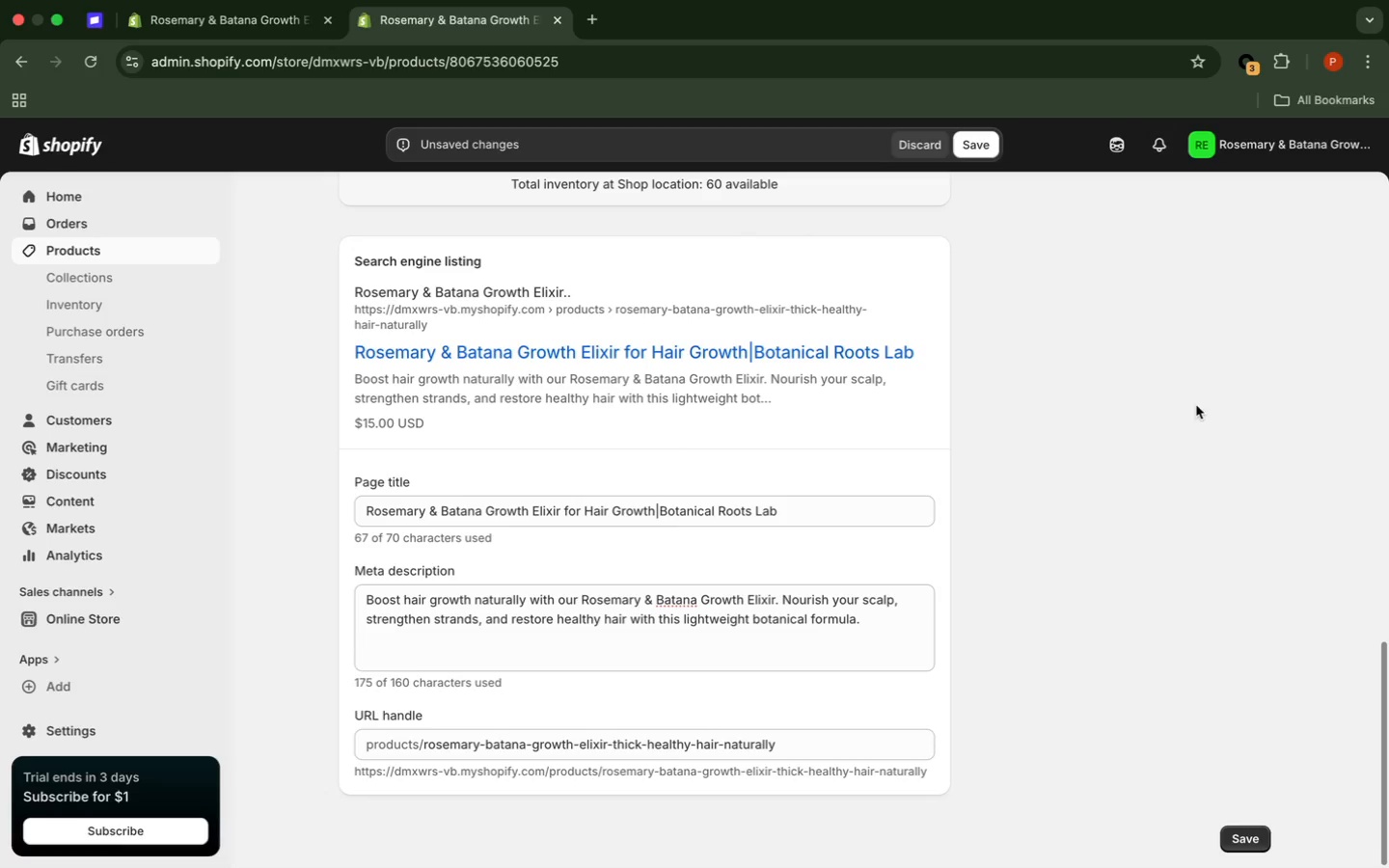 
left_click([988, 141])
 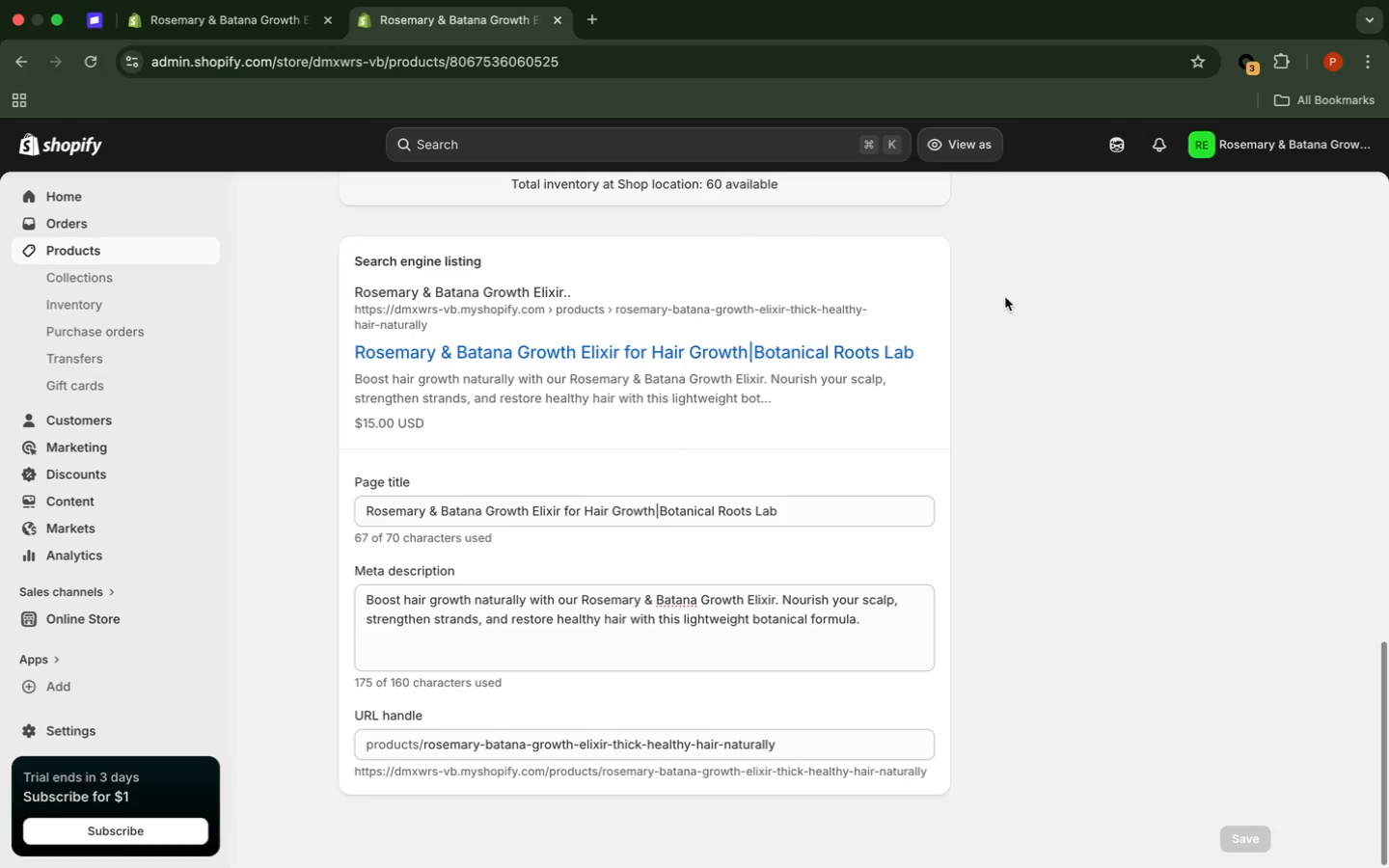 
wait(40.2)
 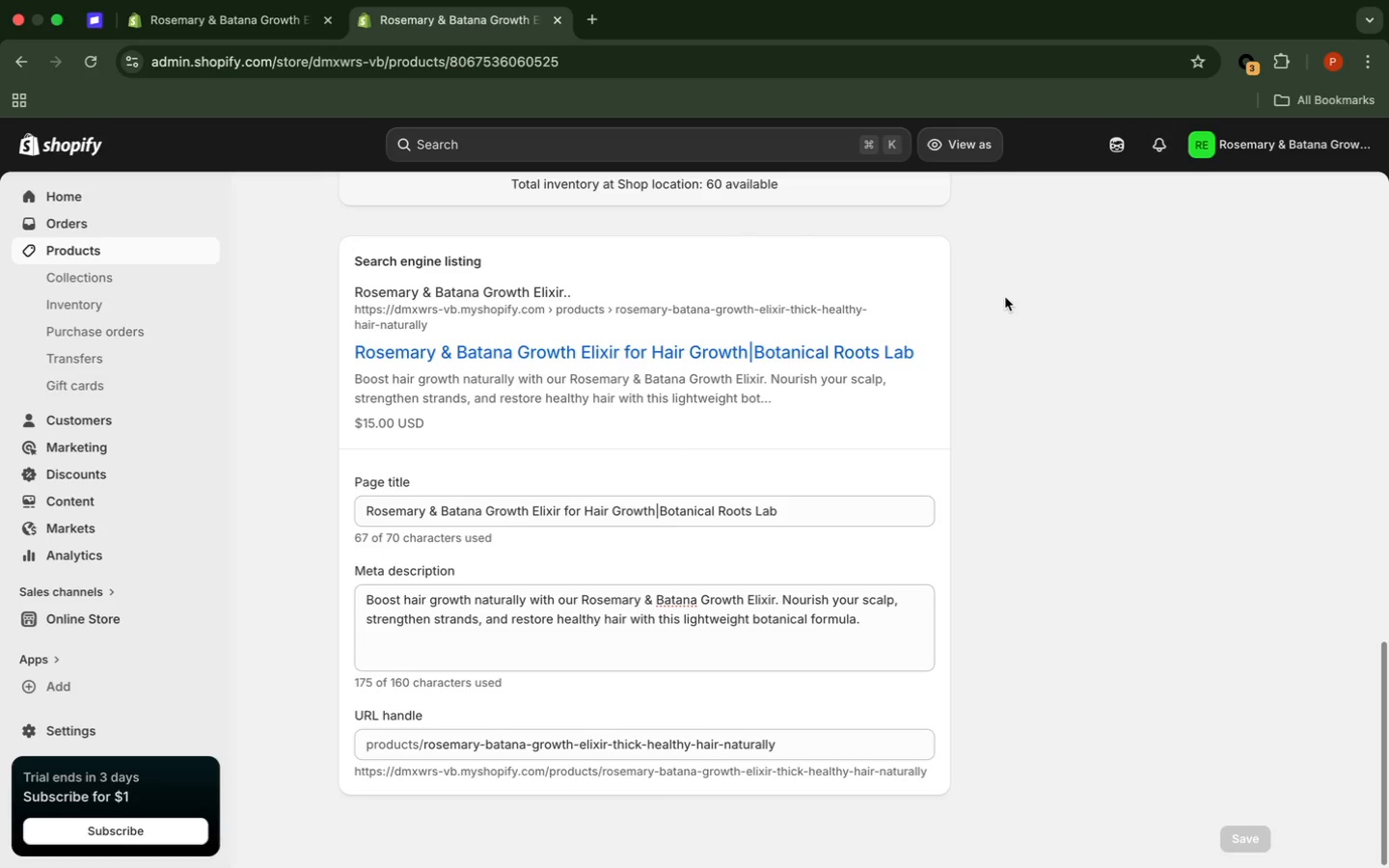 
scroll: coordinate [1004, 297], scroll_direction: down, amount: 5.0
 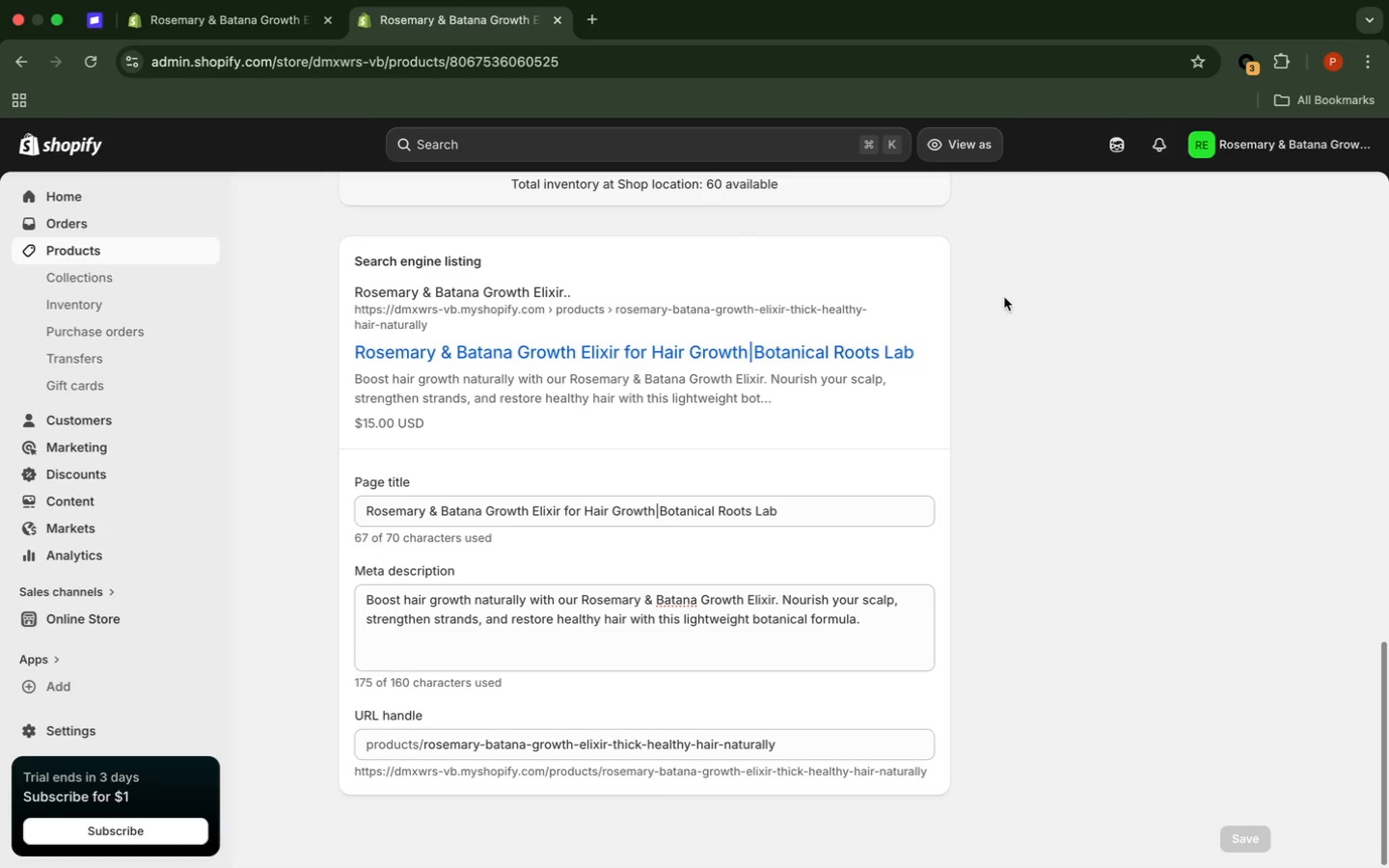 
scroll: coordinate [1004, 297], scroll_direction: up, amount: 4.0
 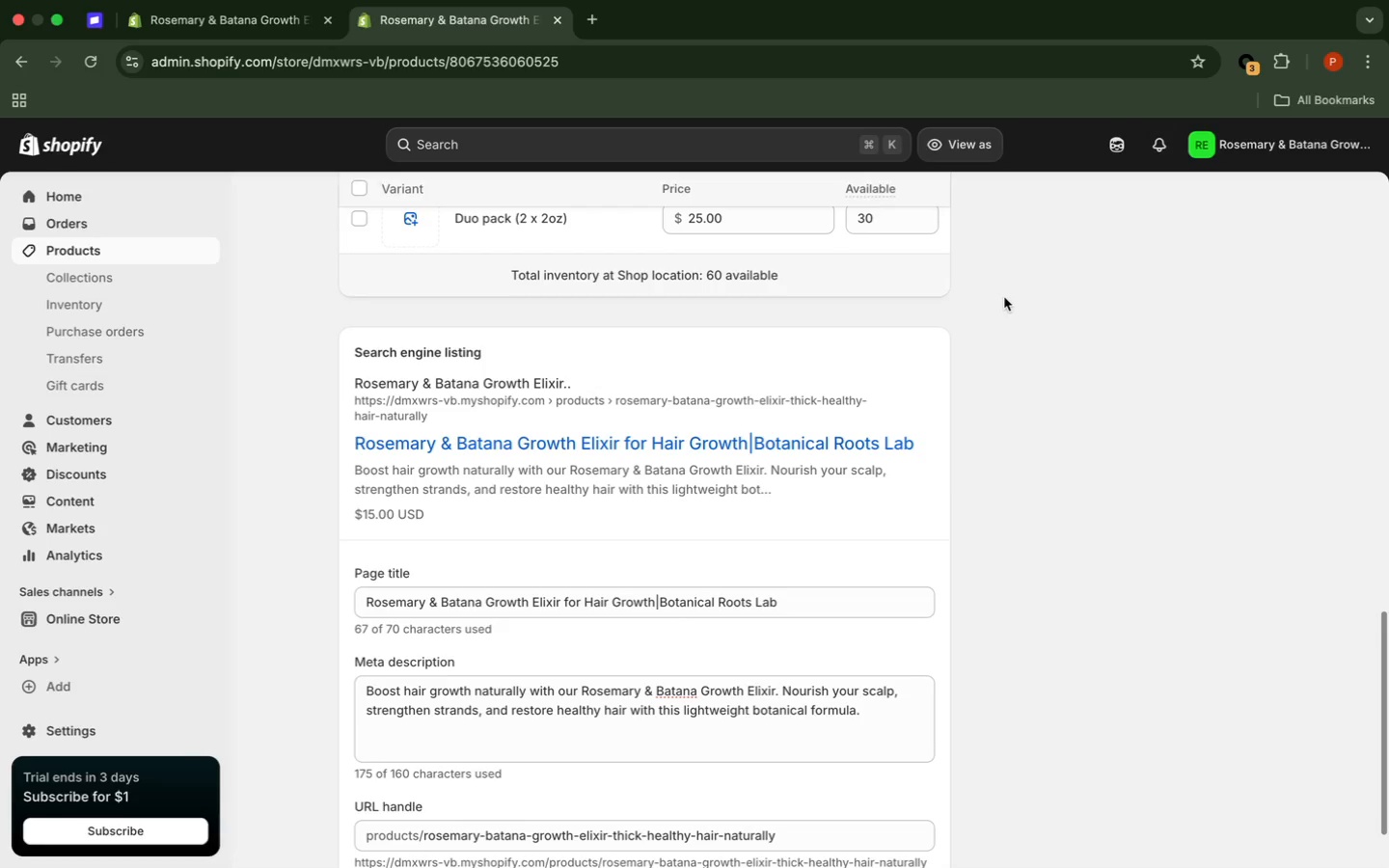 
scroll: coordinate [1004, 297], scroll_direction: down, amount: 18.0
 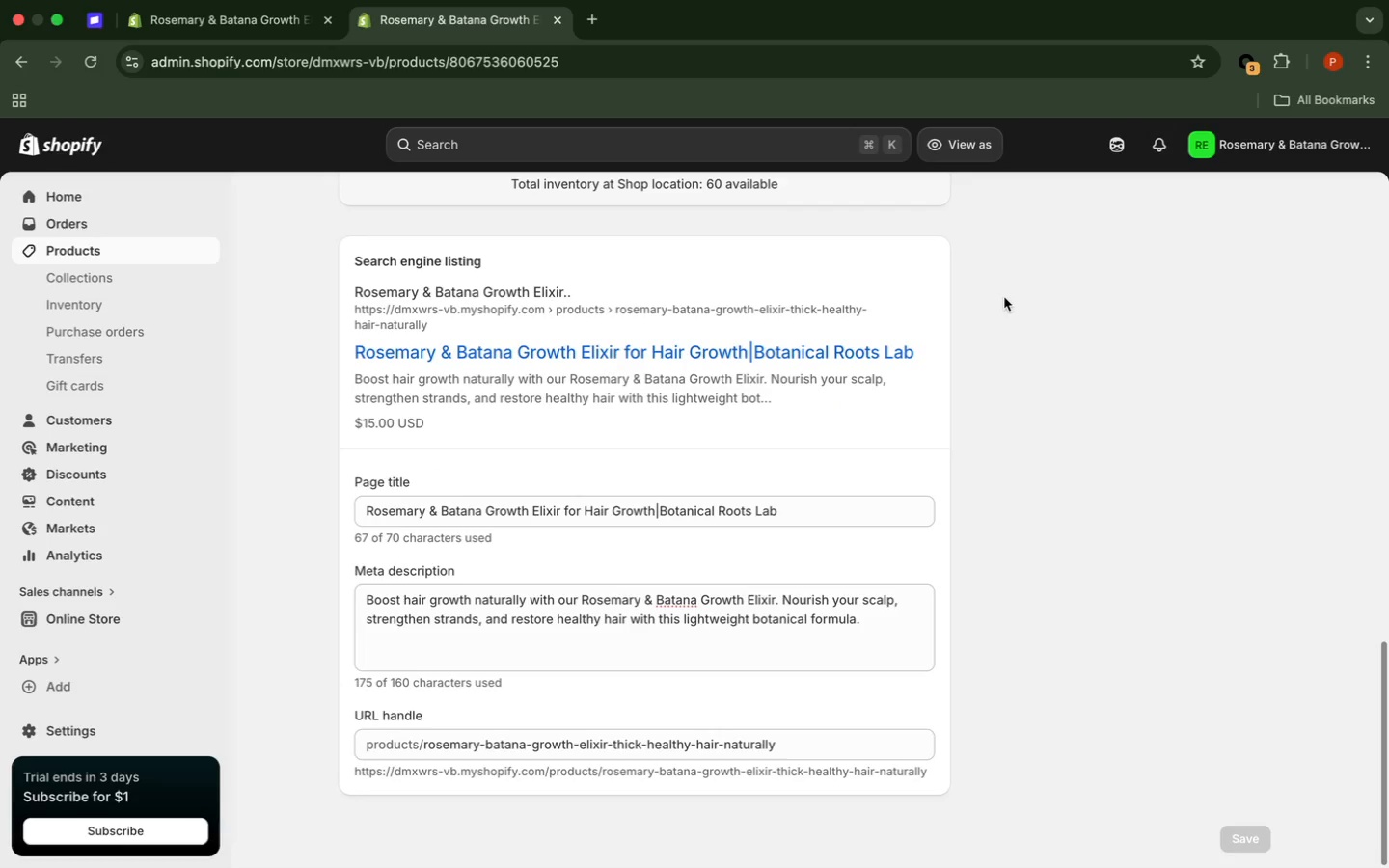 
scroll: coordinate [970, 413], scroll_direction: up, amount: 17.0
 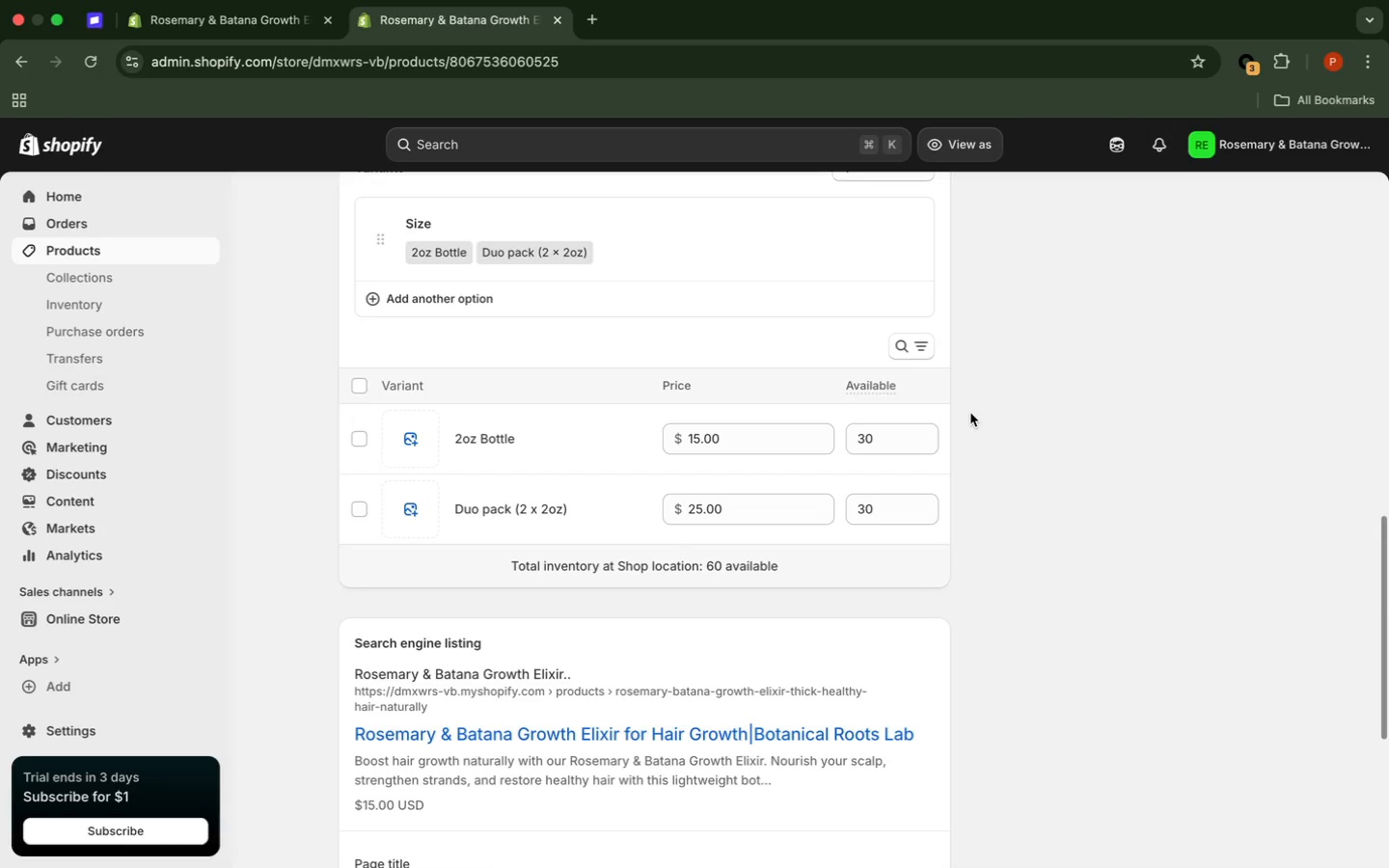 
scroll: coordinate [946, 446], scroll_direction: down, amount: 28.0
 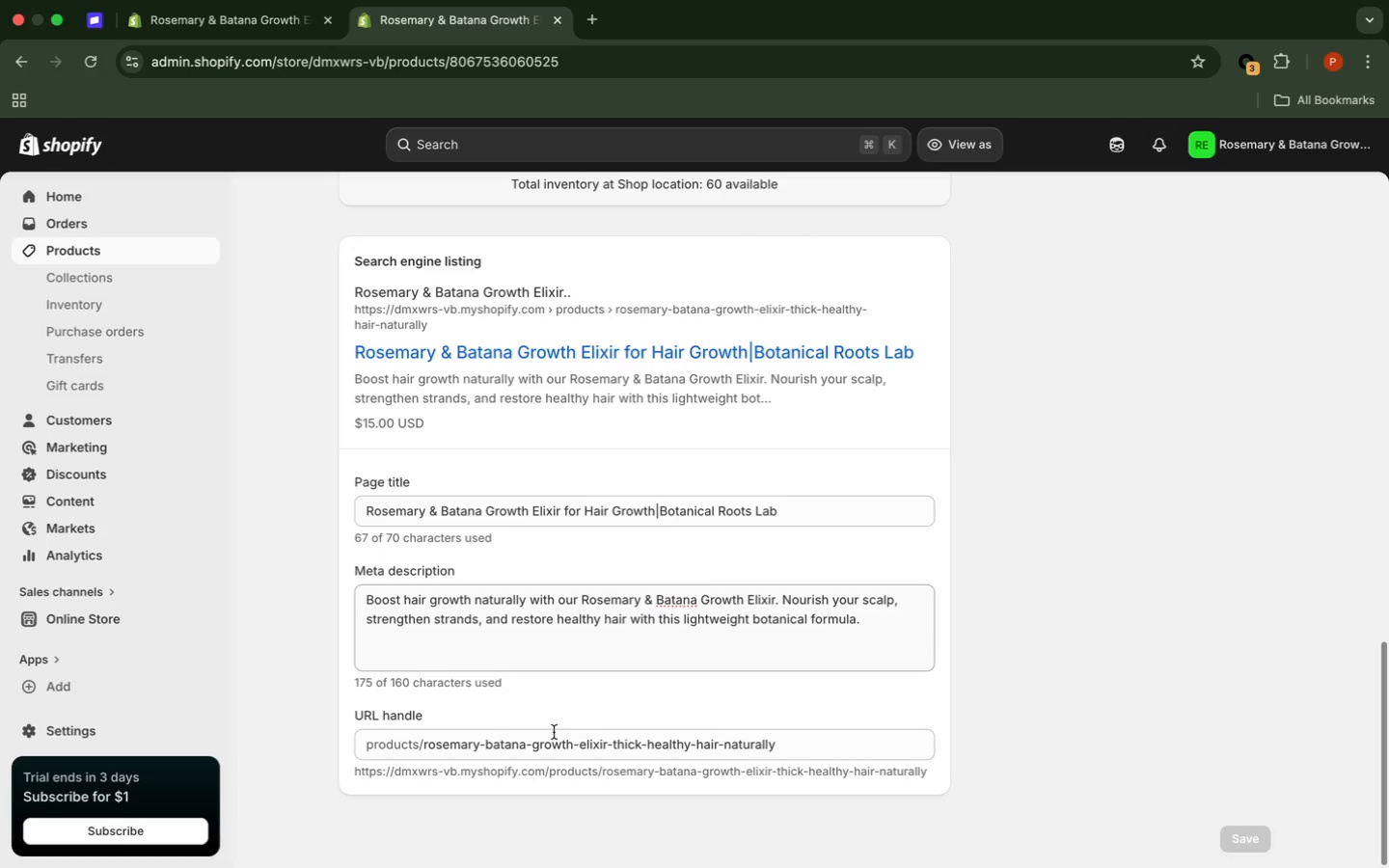 
wait(6.28)
 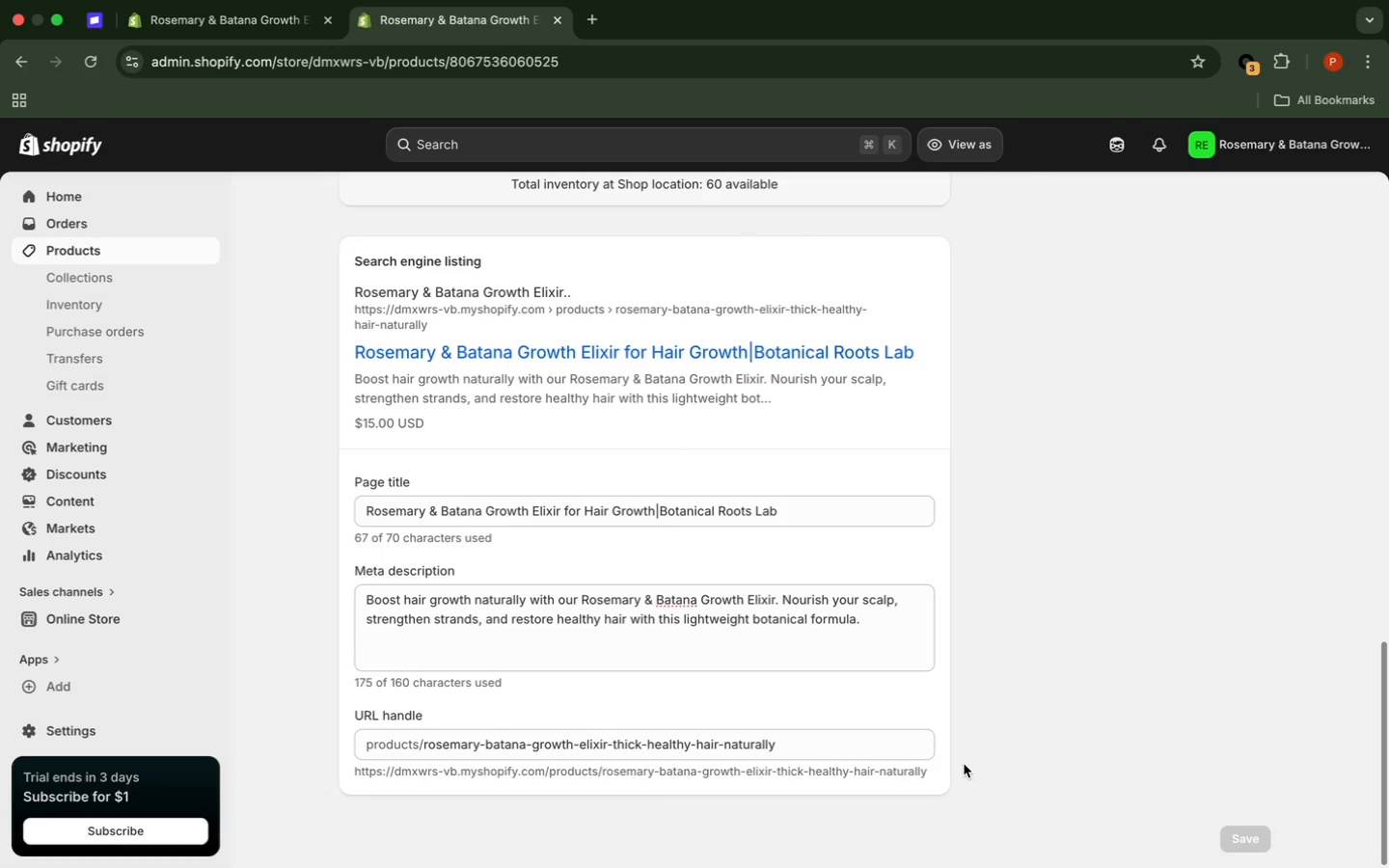 
left_click([797, 751])
 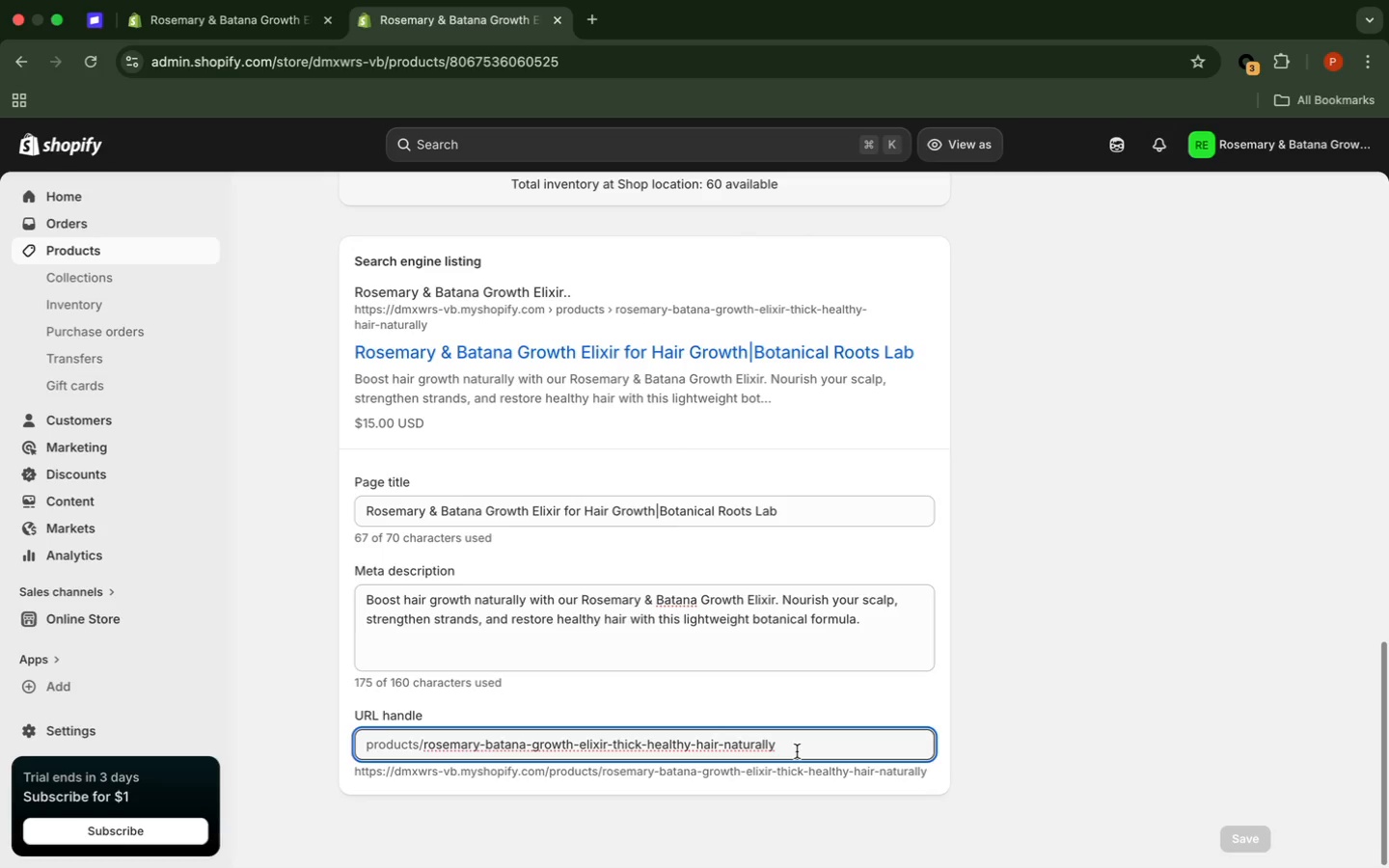 
hold_key(key=Backspace, duration=1.49)
 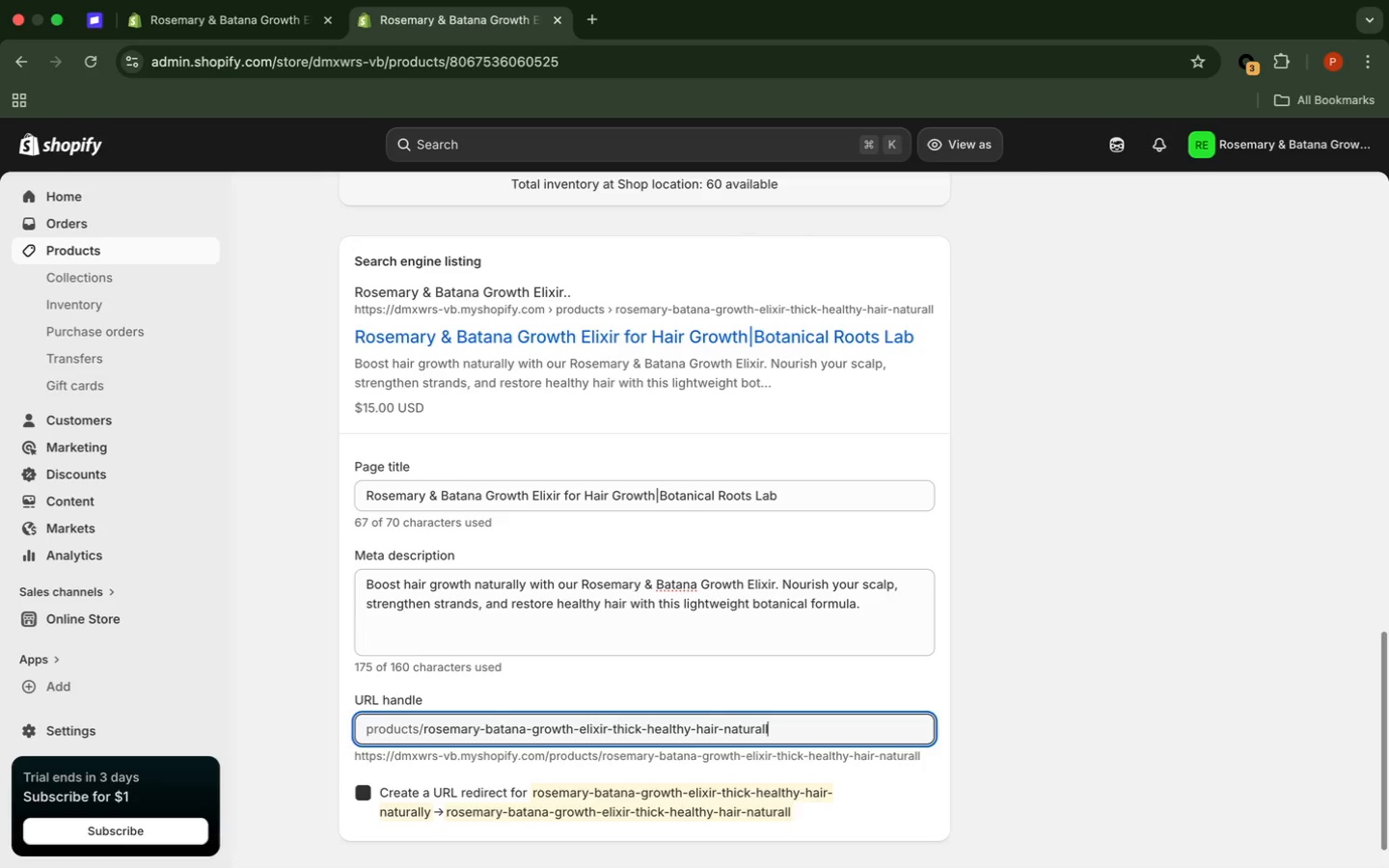 
hold_key(key=Backspace, duration=1.51)
 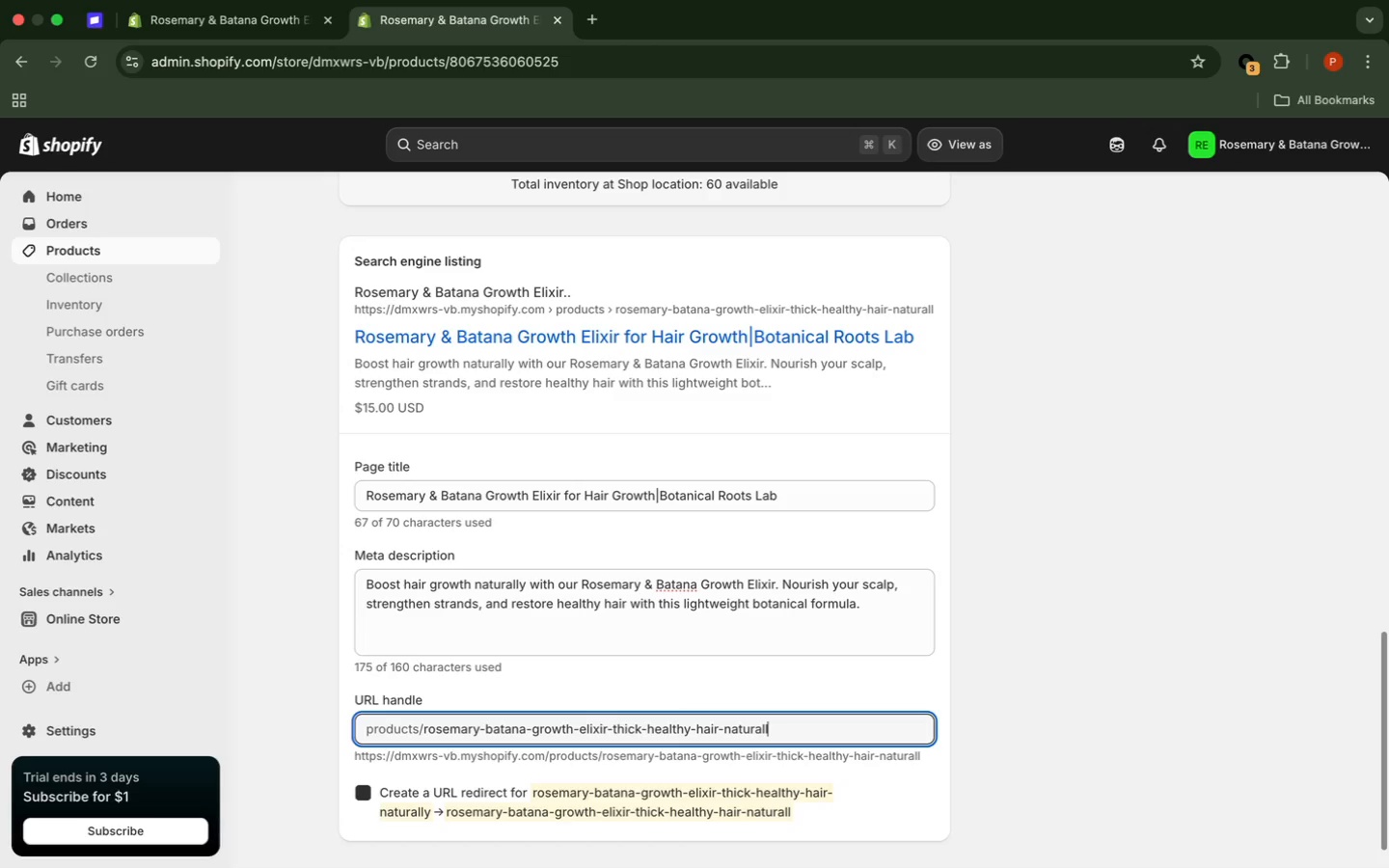 
hold_key(key=Backspace, duration=0.86)
 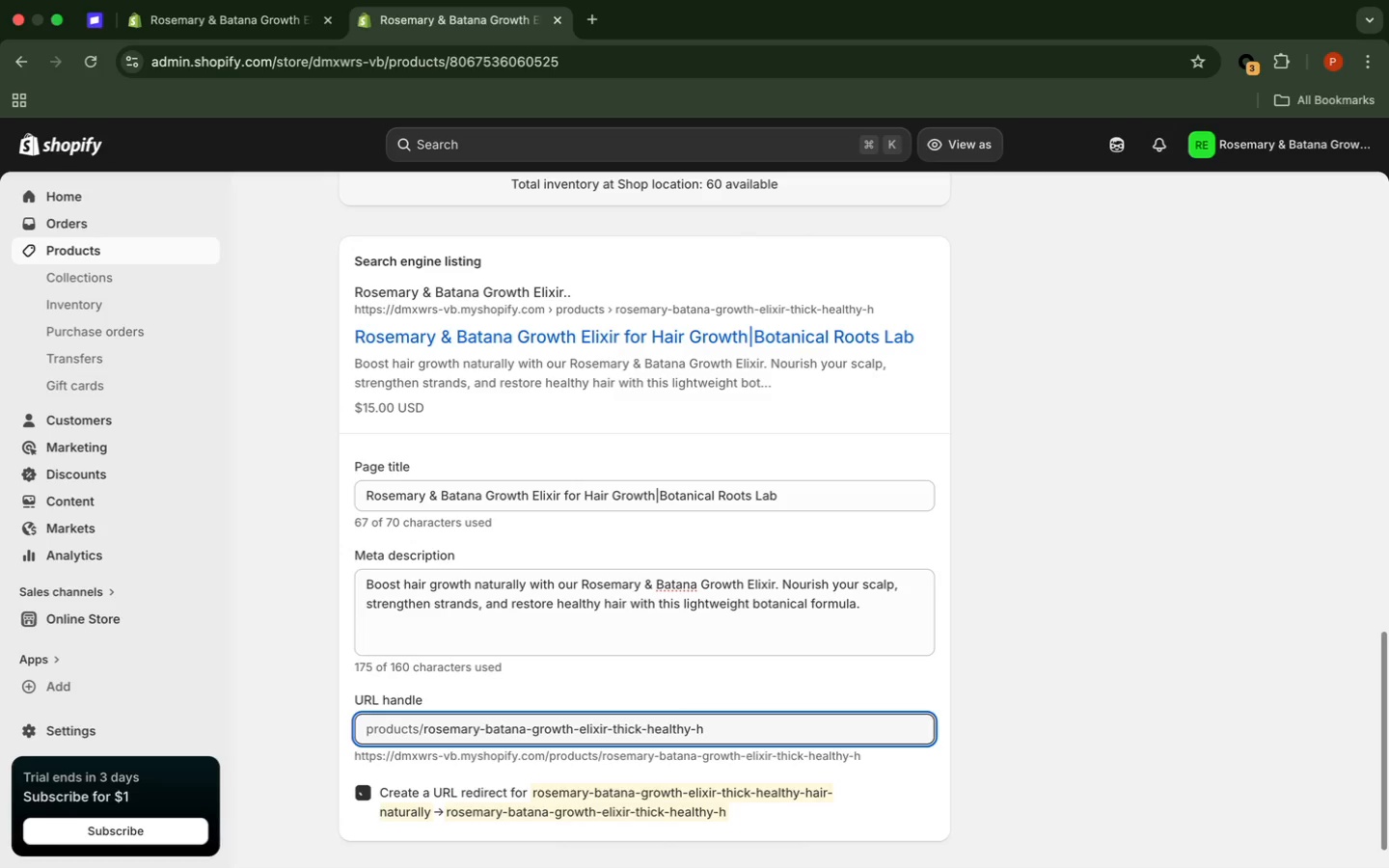 
hold_key(key=Backspace, duration=0.59)
 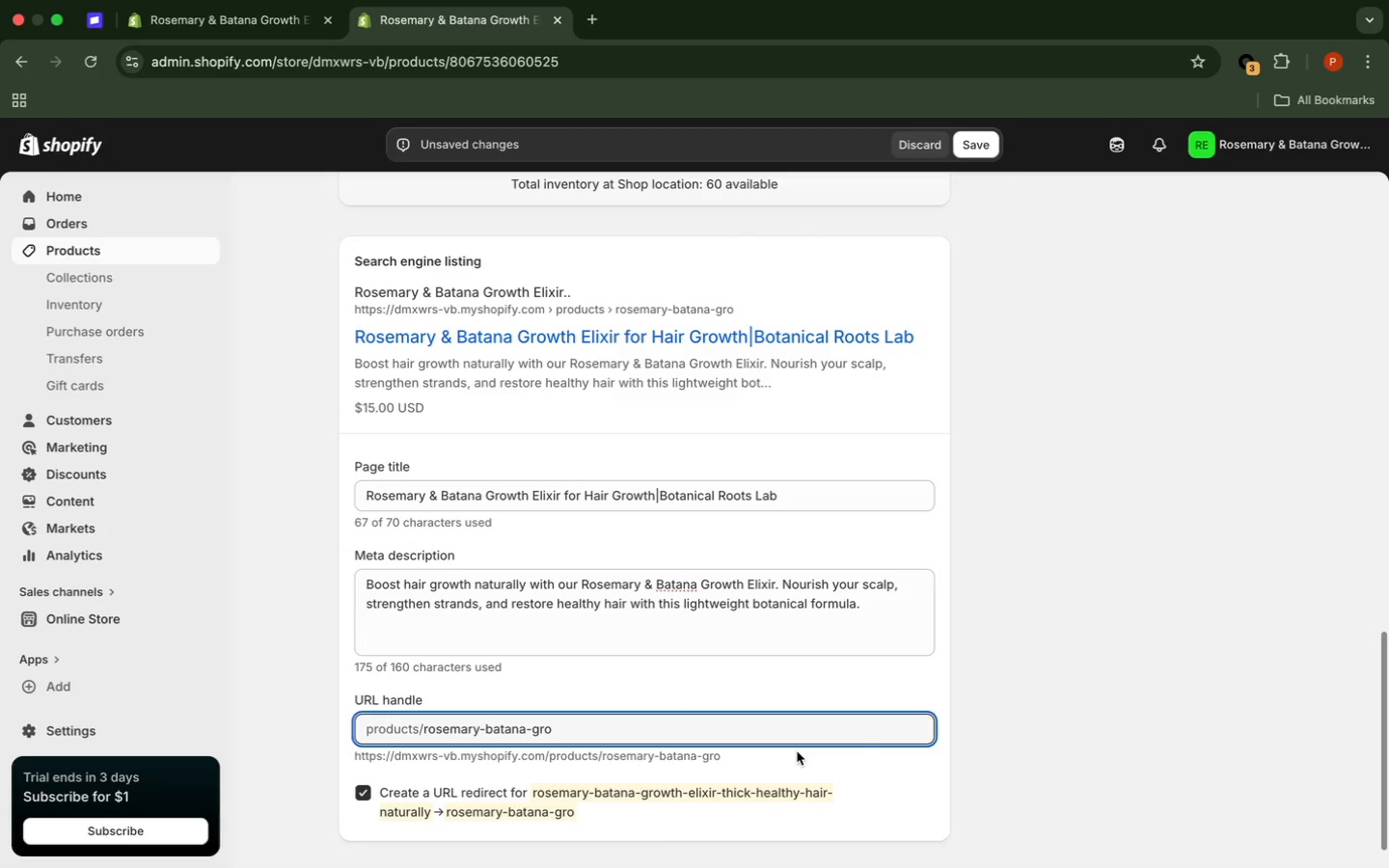 
type(wth)
 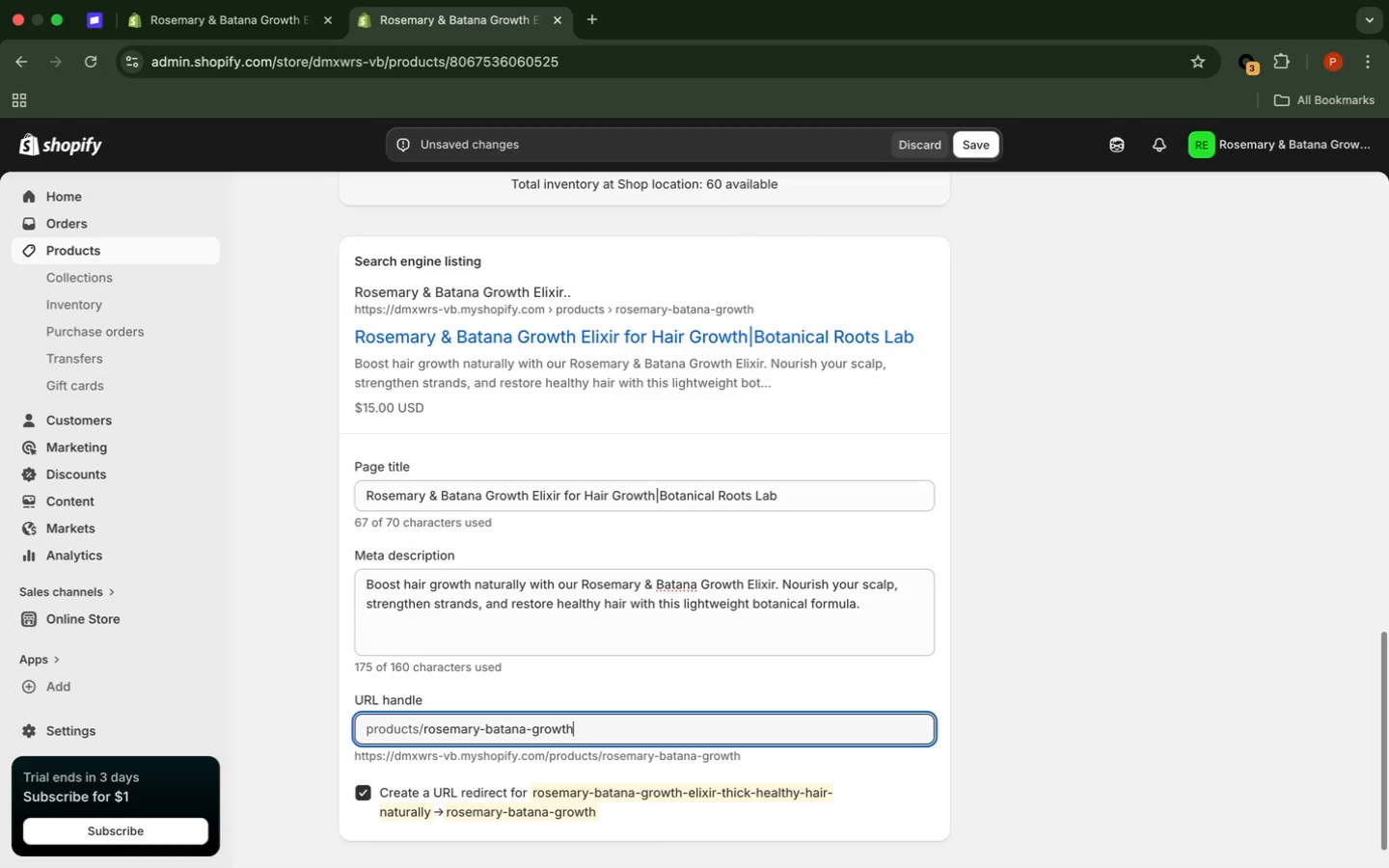 
key(Minus)
 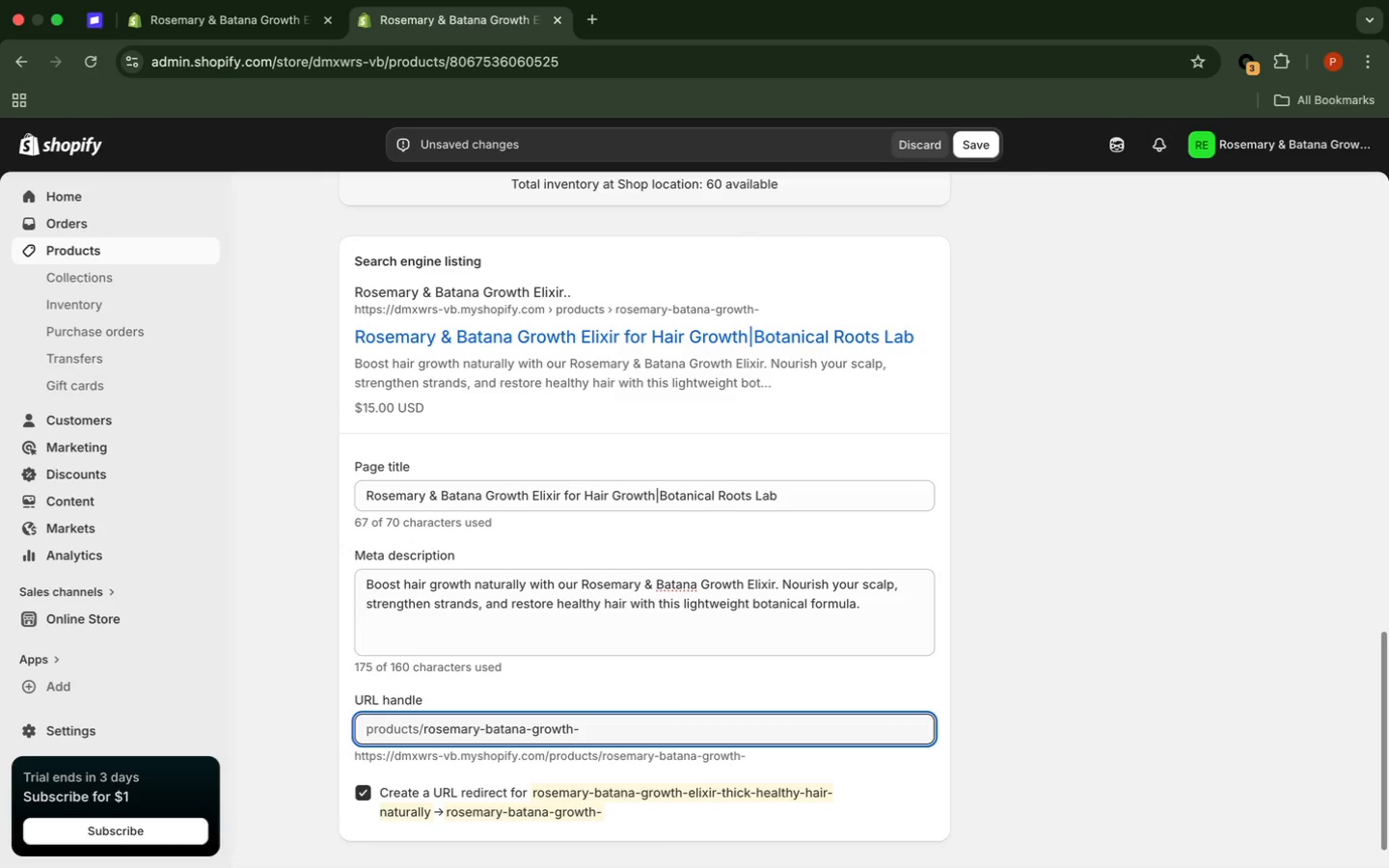 
key(E)
 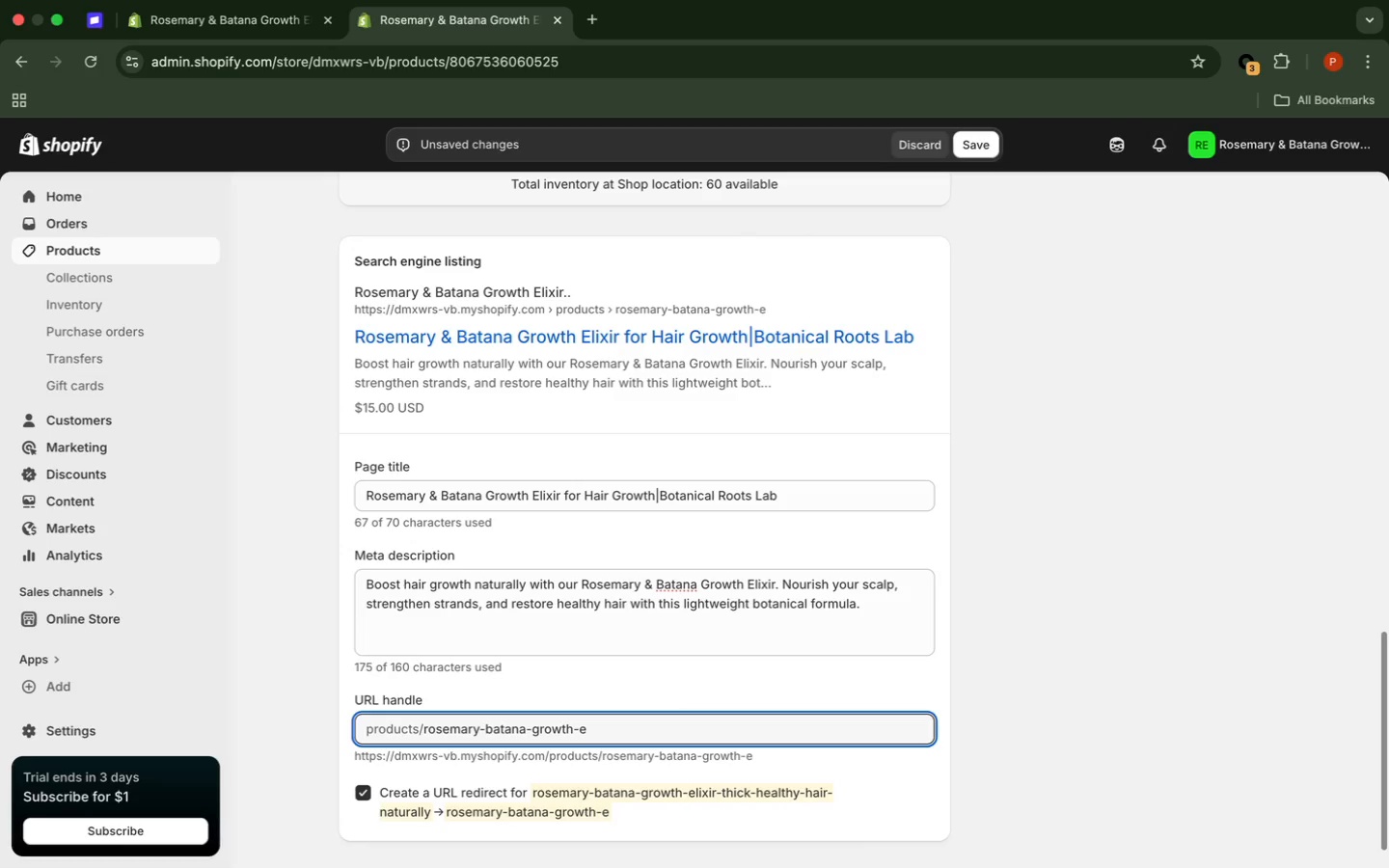 
wait(7.2)
 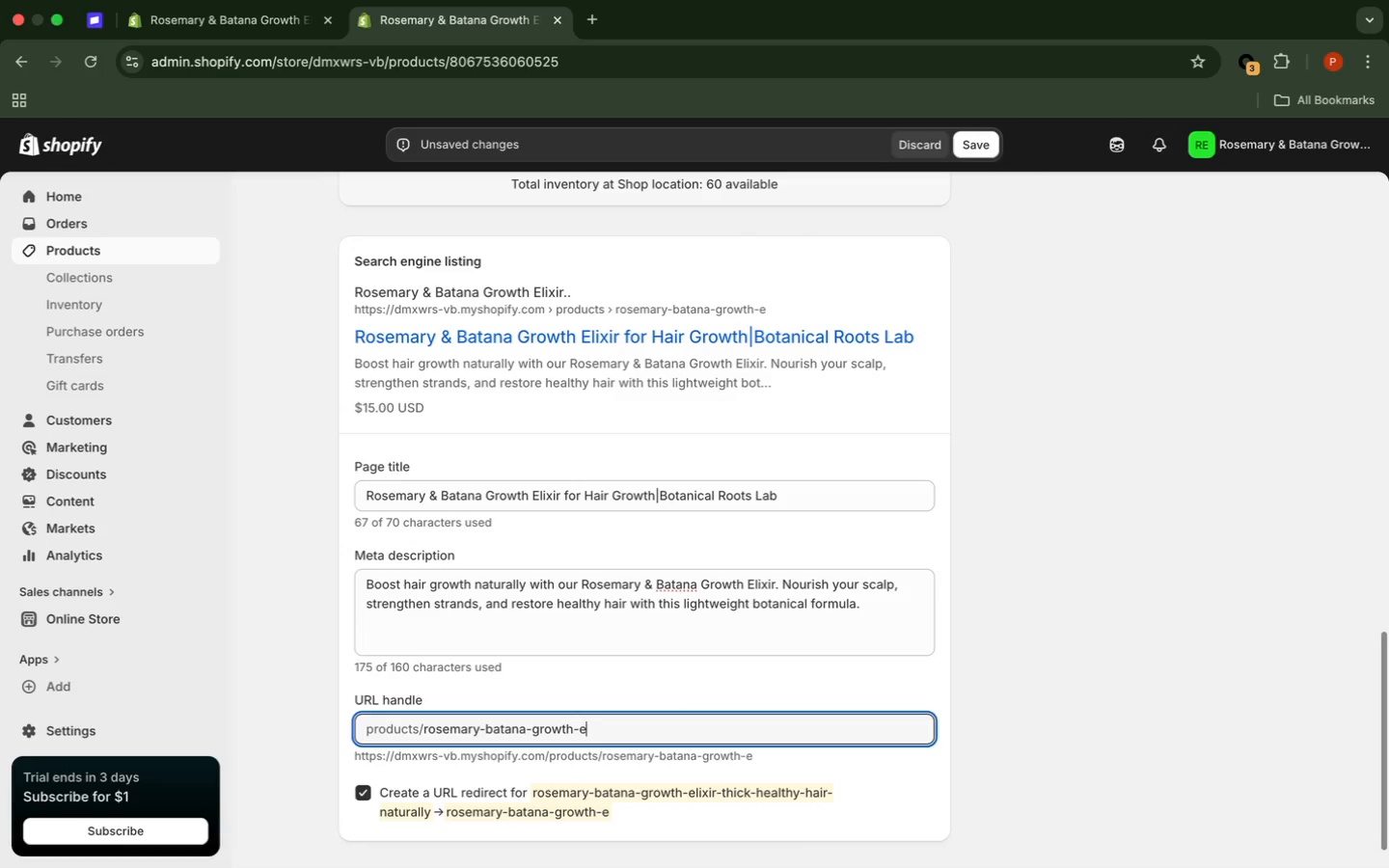 
type(lixir)
 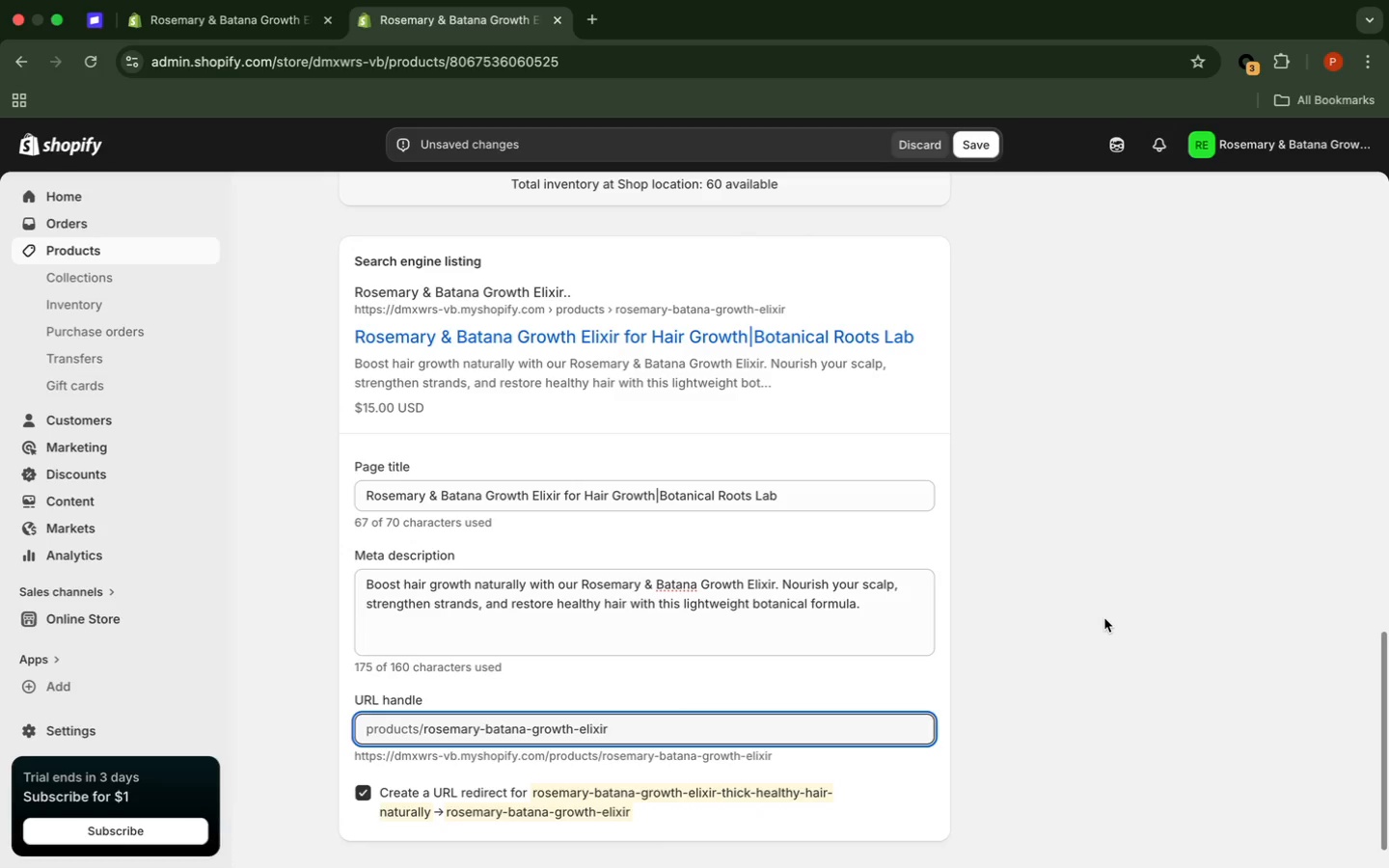 
wait(28.45)
 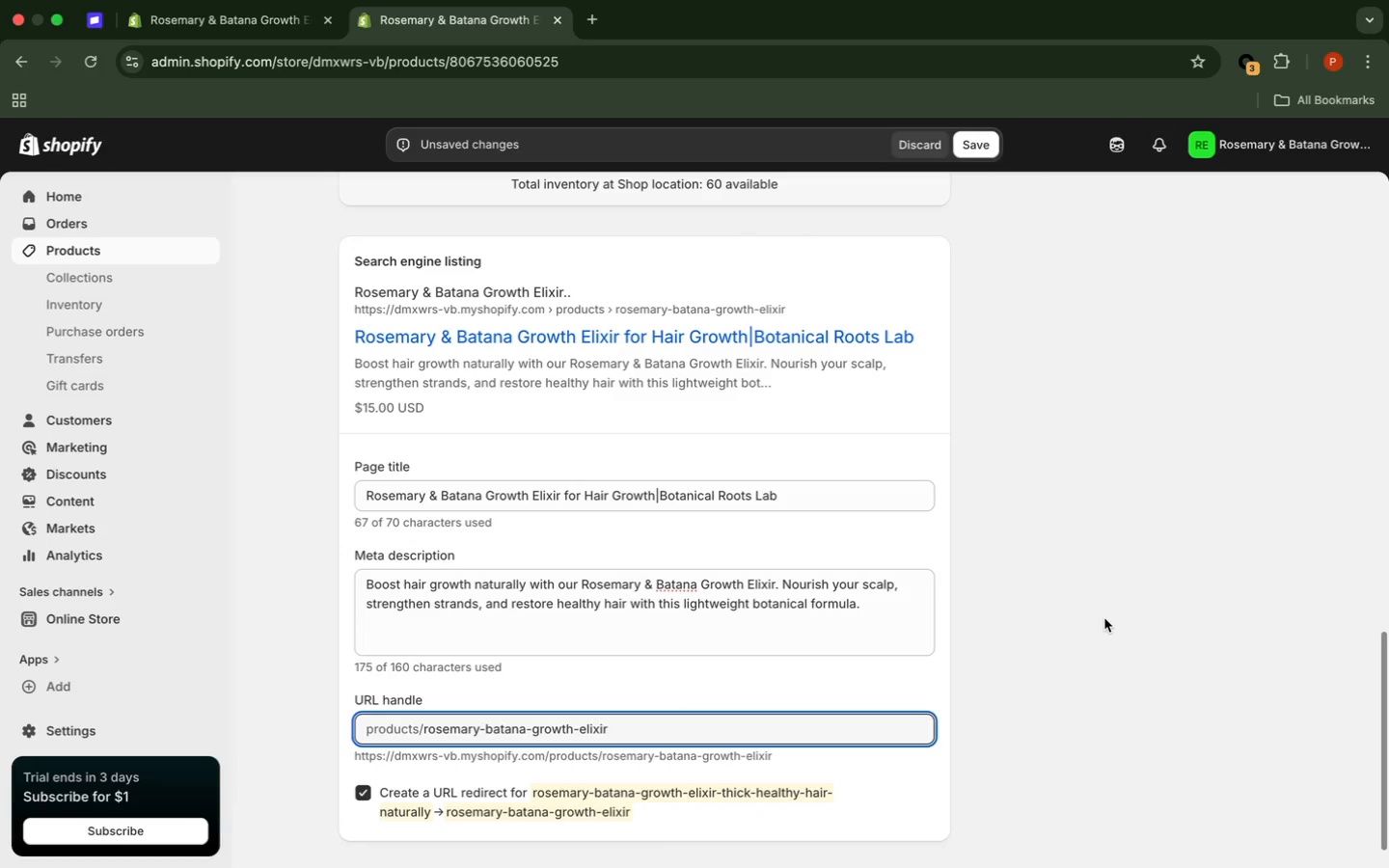 
left_click_drag(start_coordinate=[1104, 622], to_coordinate=[1096, 619])
 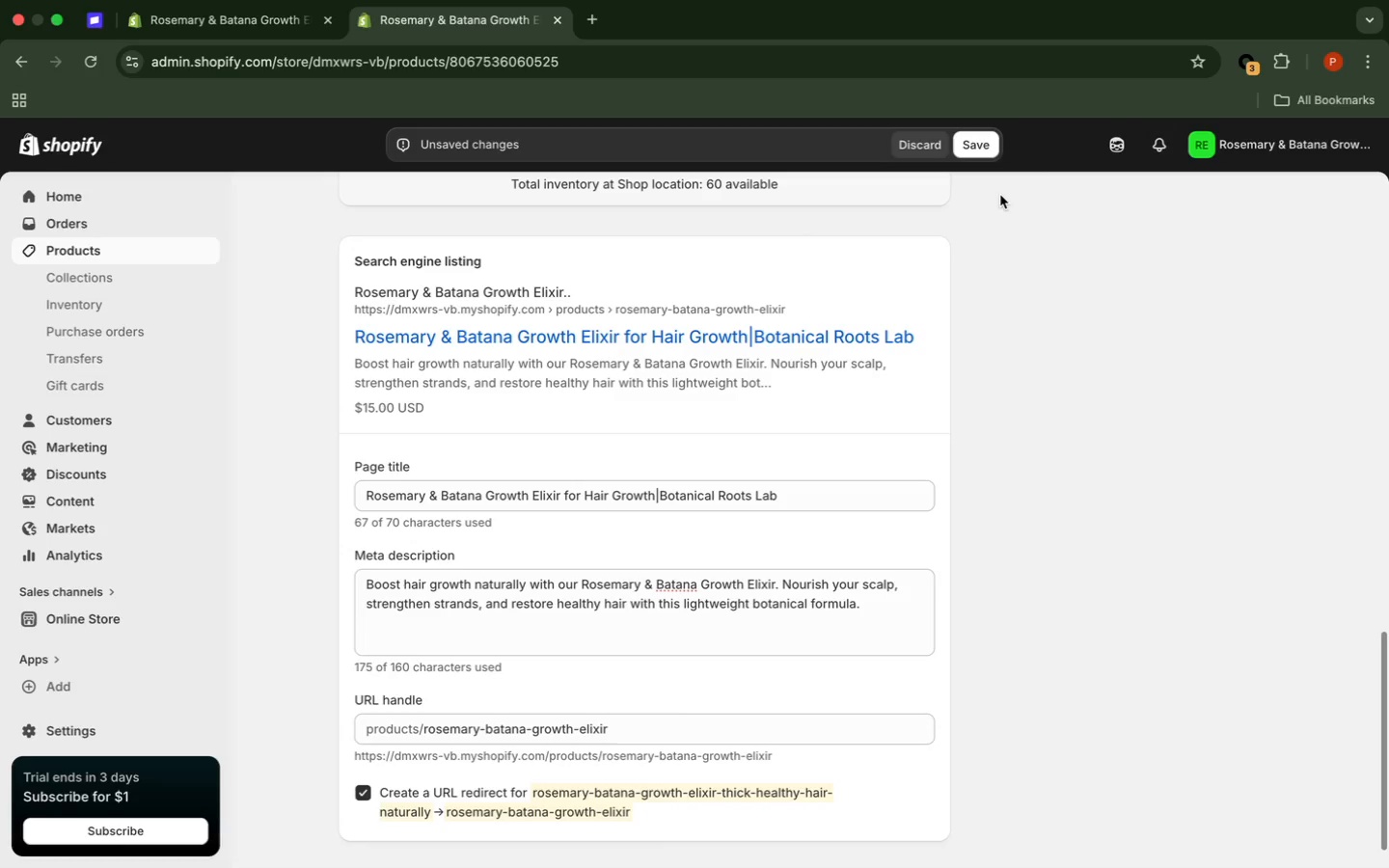 
left_click([984, 149])
 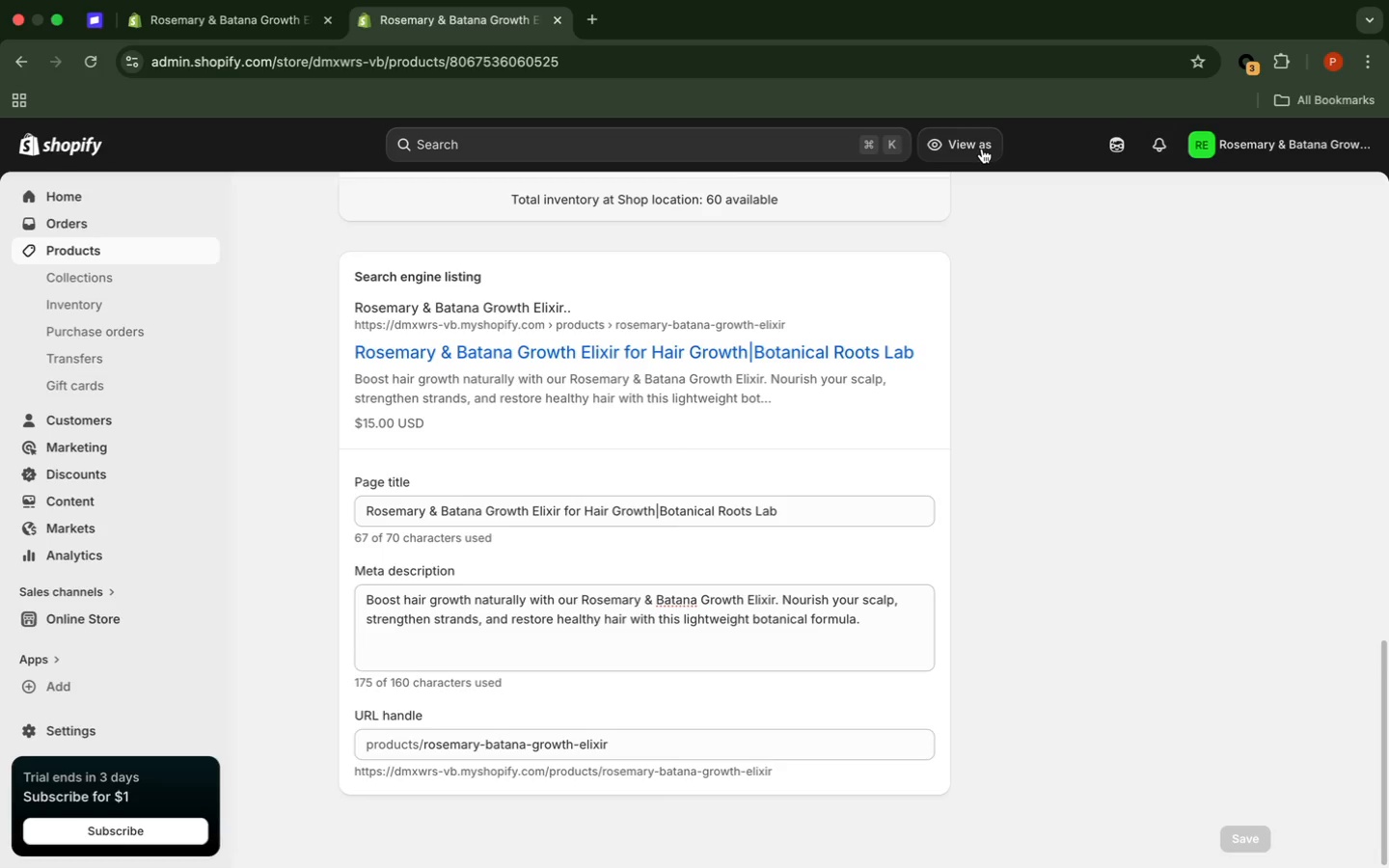 
wait(37.33)
 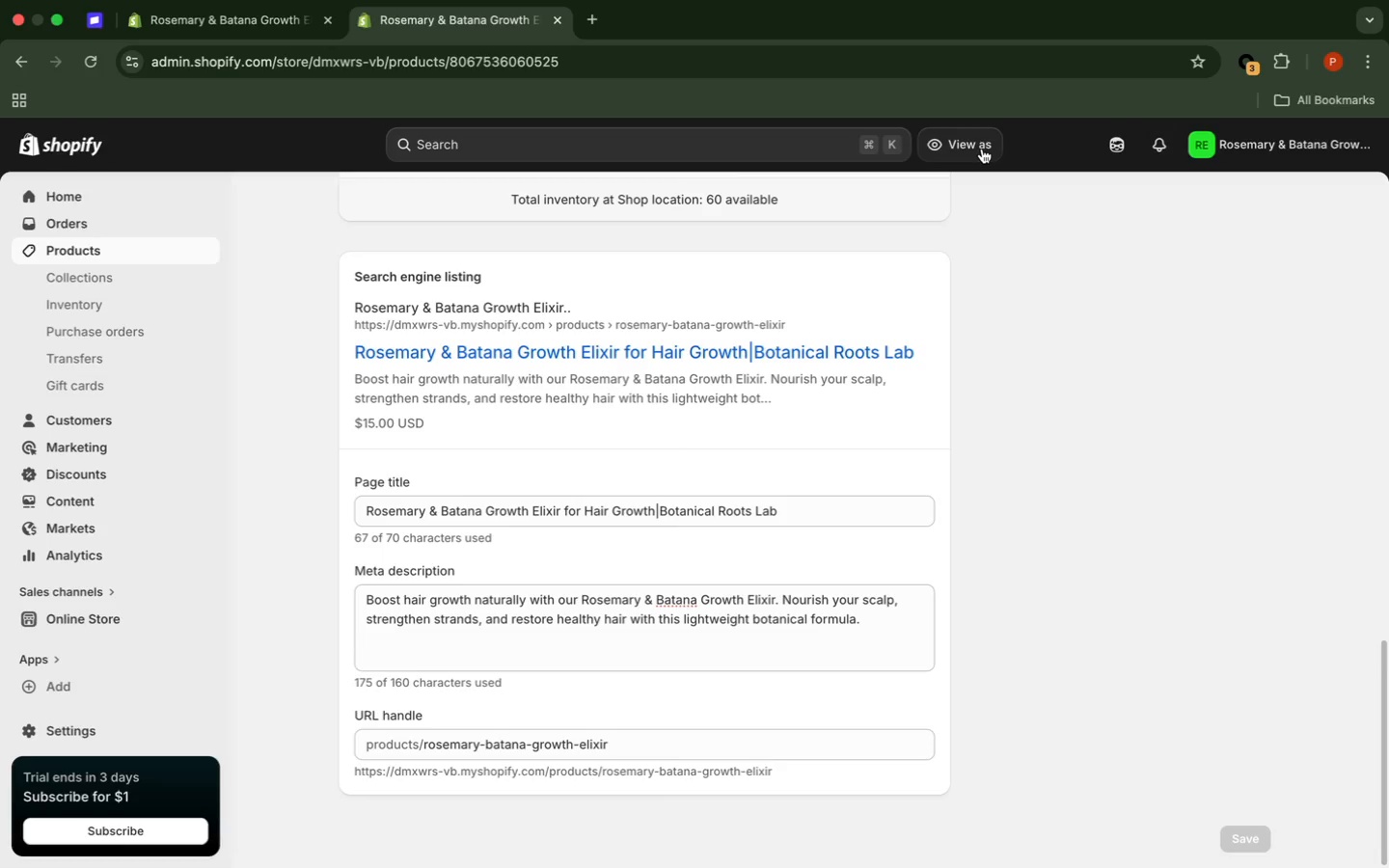 
scroll: coordinate [1264, 414], scroll_direction: down, amount: 4.0
 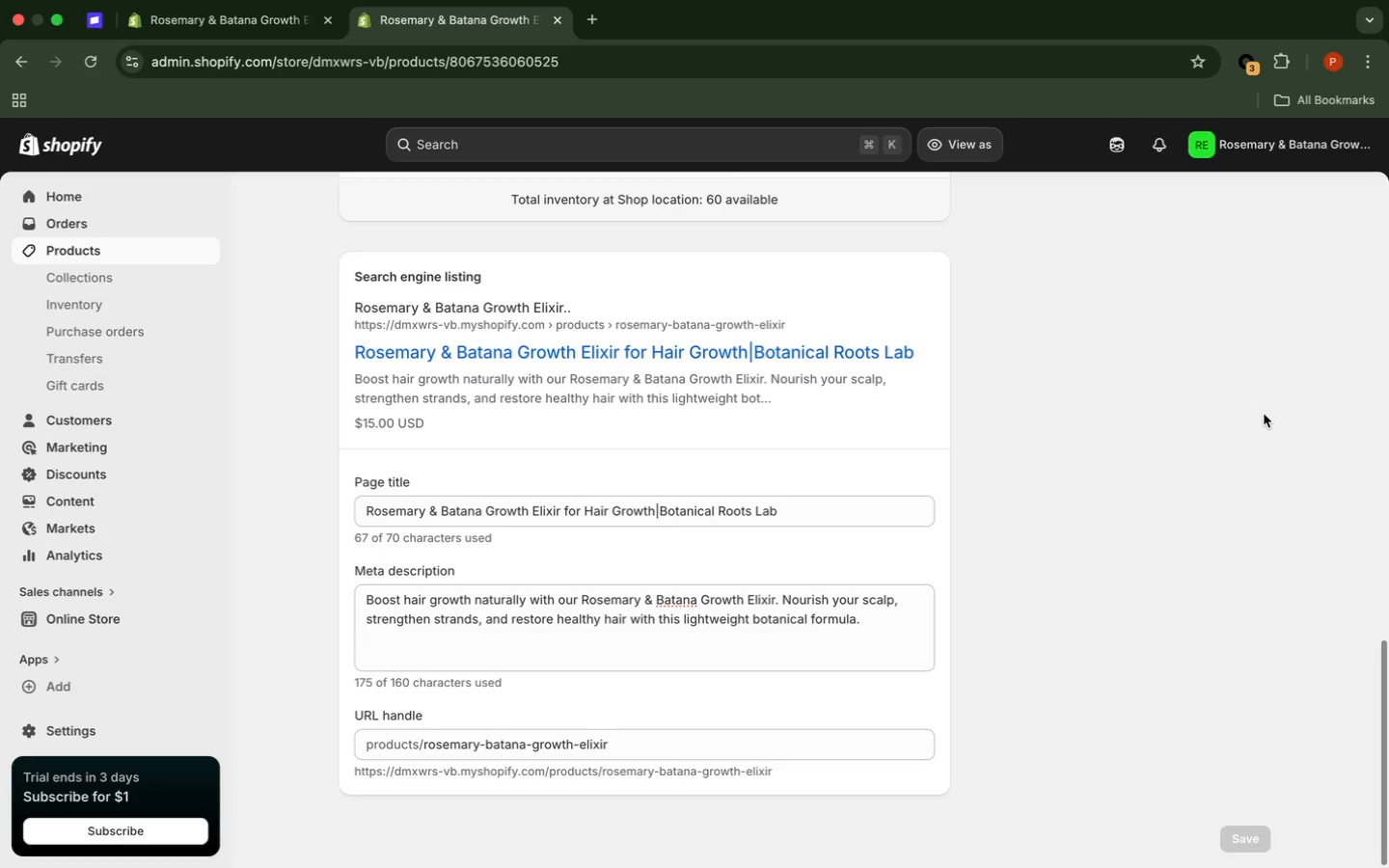 
scroll: coordinate [1262, 424], scroll_direction: up, amount: 22.0
 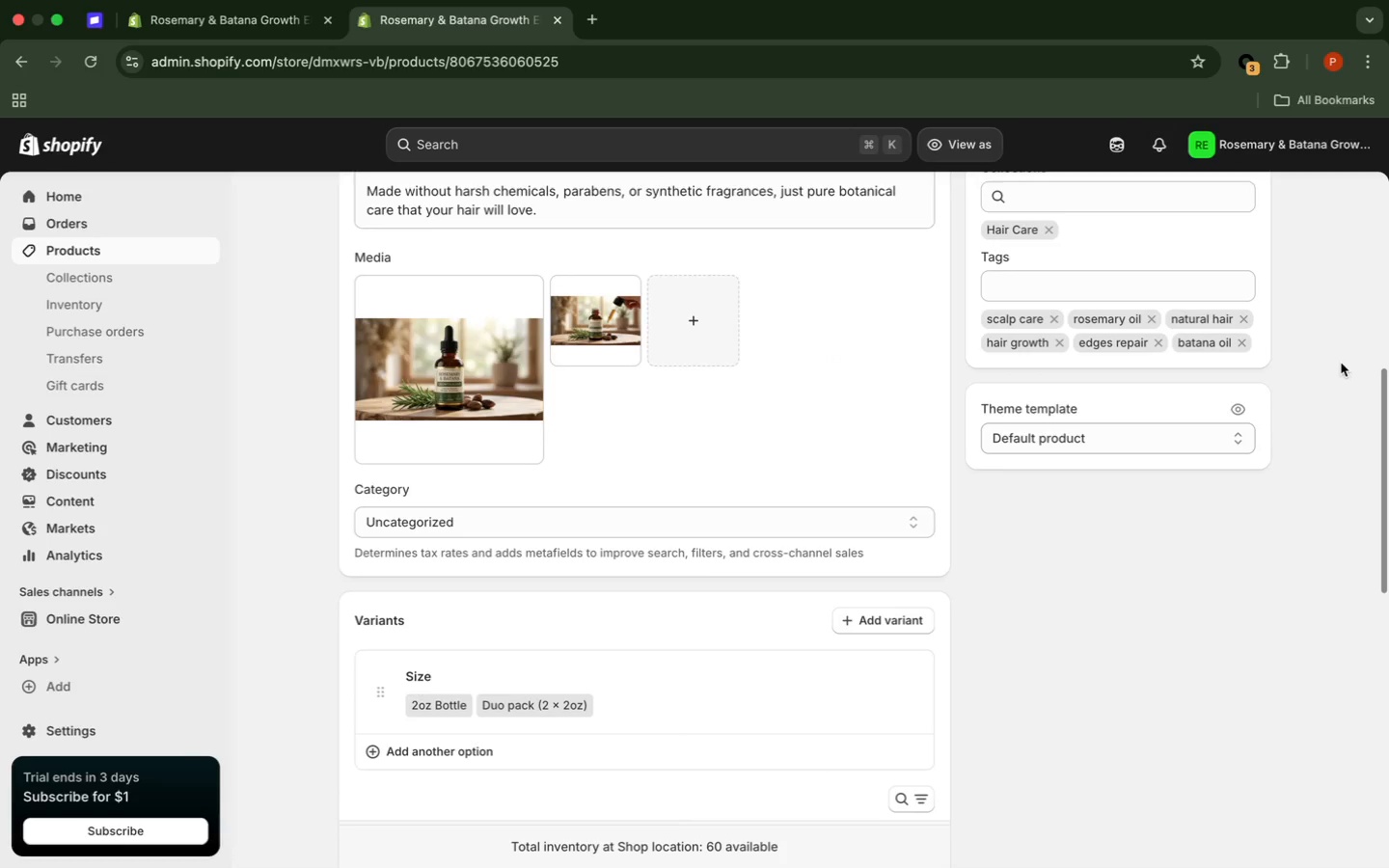 
scroll: coordinate [1340, 364], scroll_direction: down, amount: 4.0
 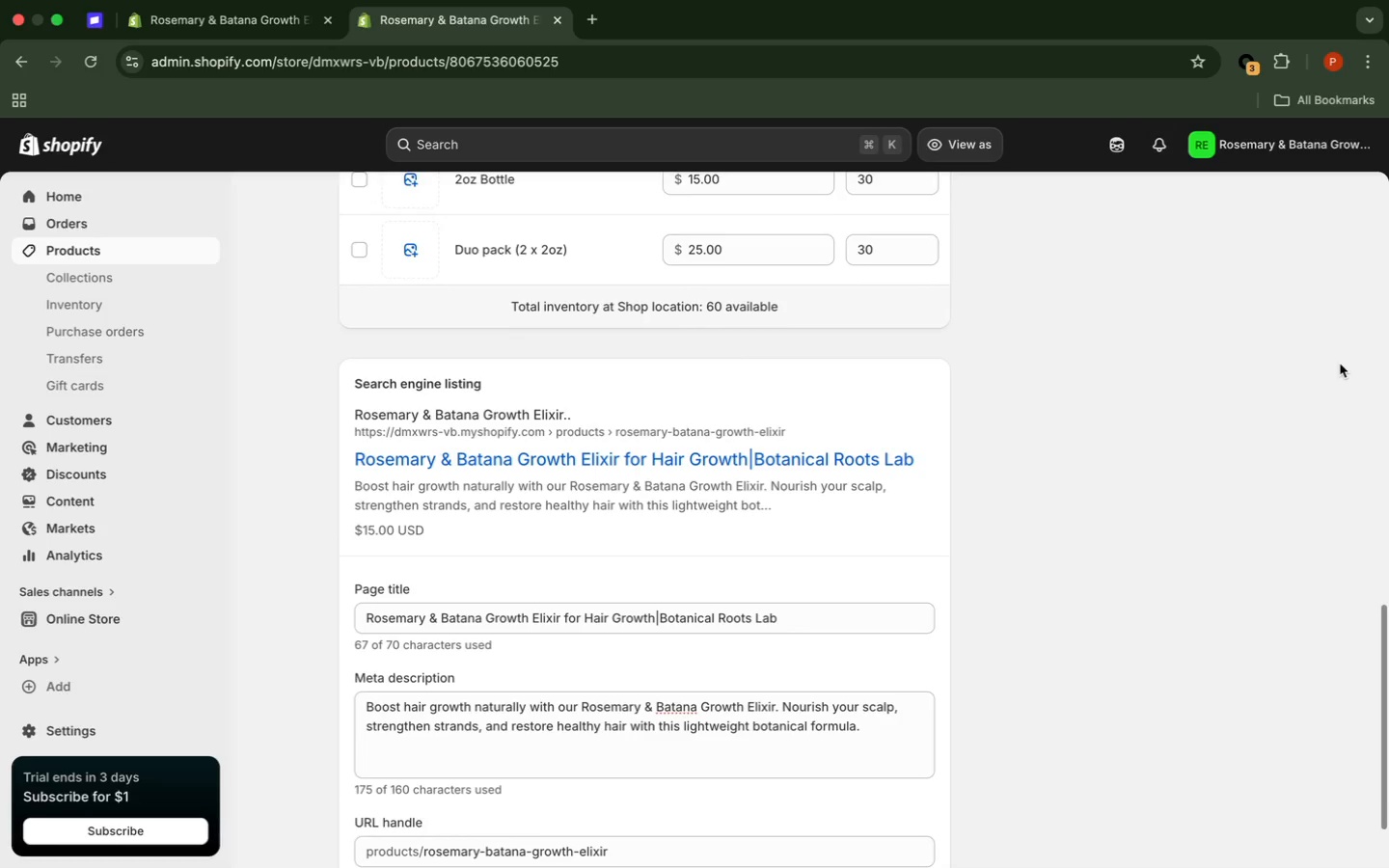 
scroll: coordinate [1338, 369], scroll_direction: up, amount: 24.0
 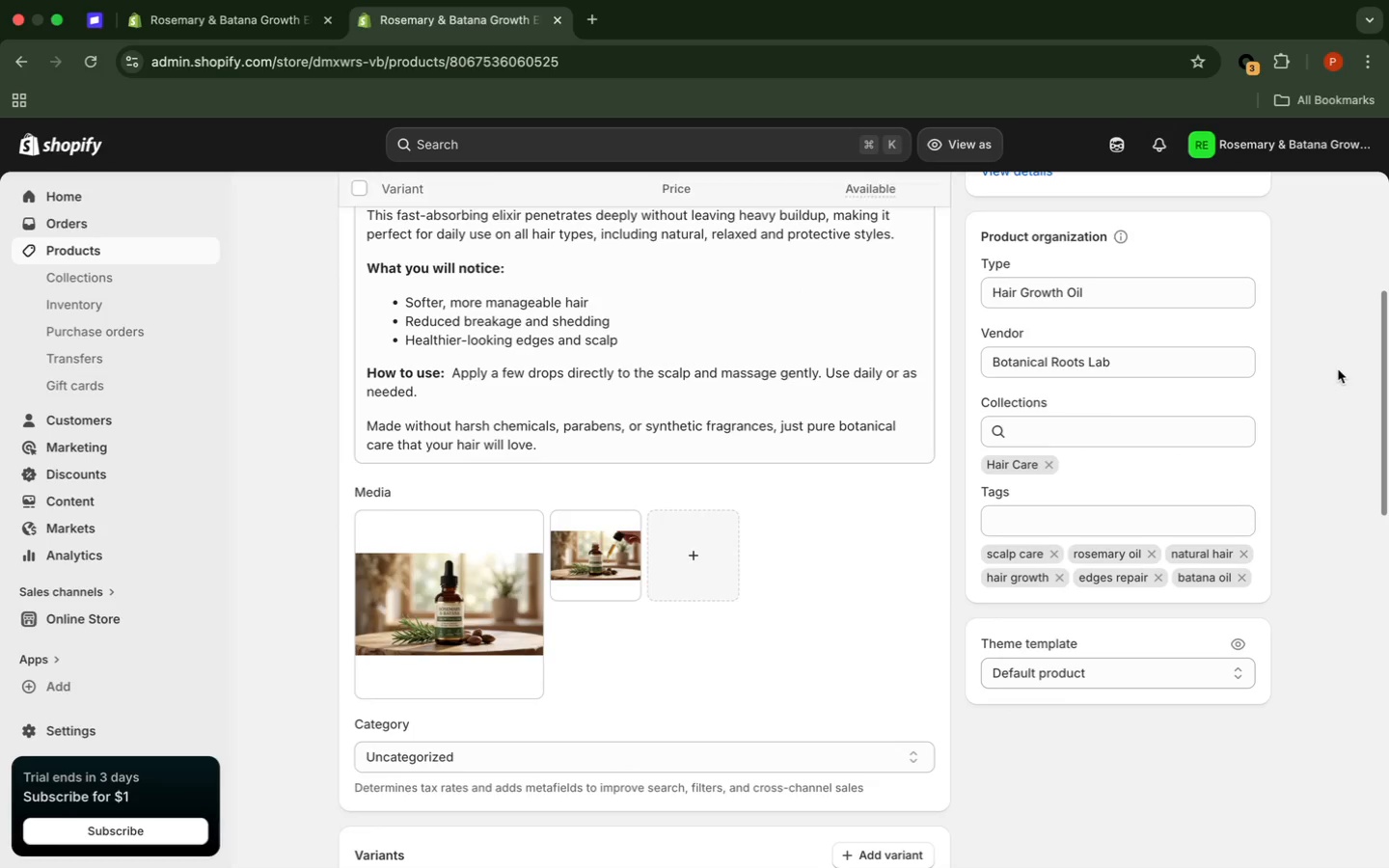 
scroll: coordinate [1337, 370], scroll_direction: down, amount: 12.0
 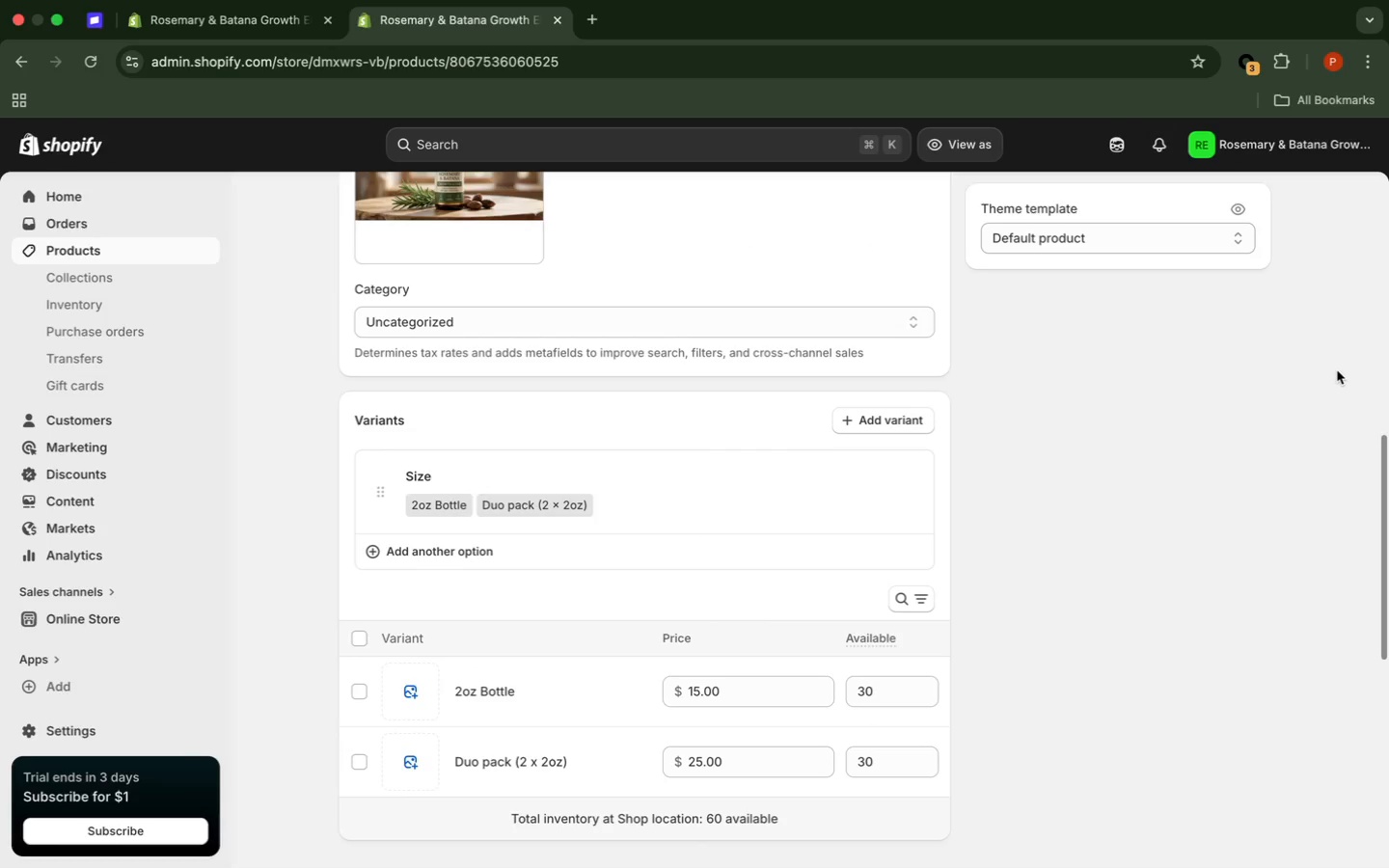 
scroll: coordinate [1338, 374], scroll_direction: up, amount: 7.0
 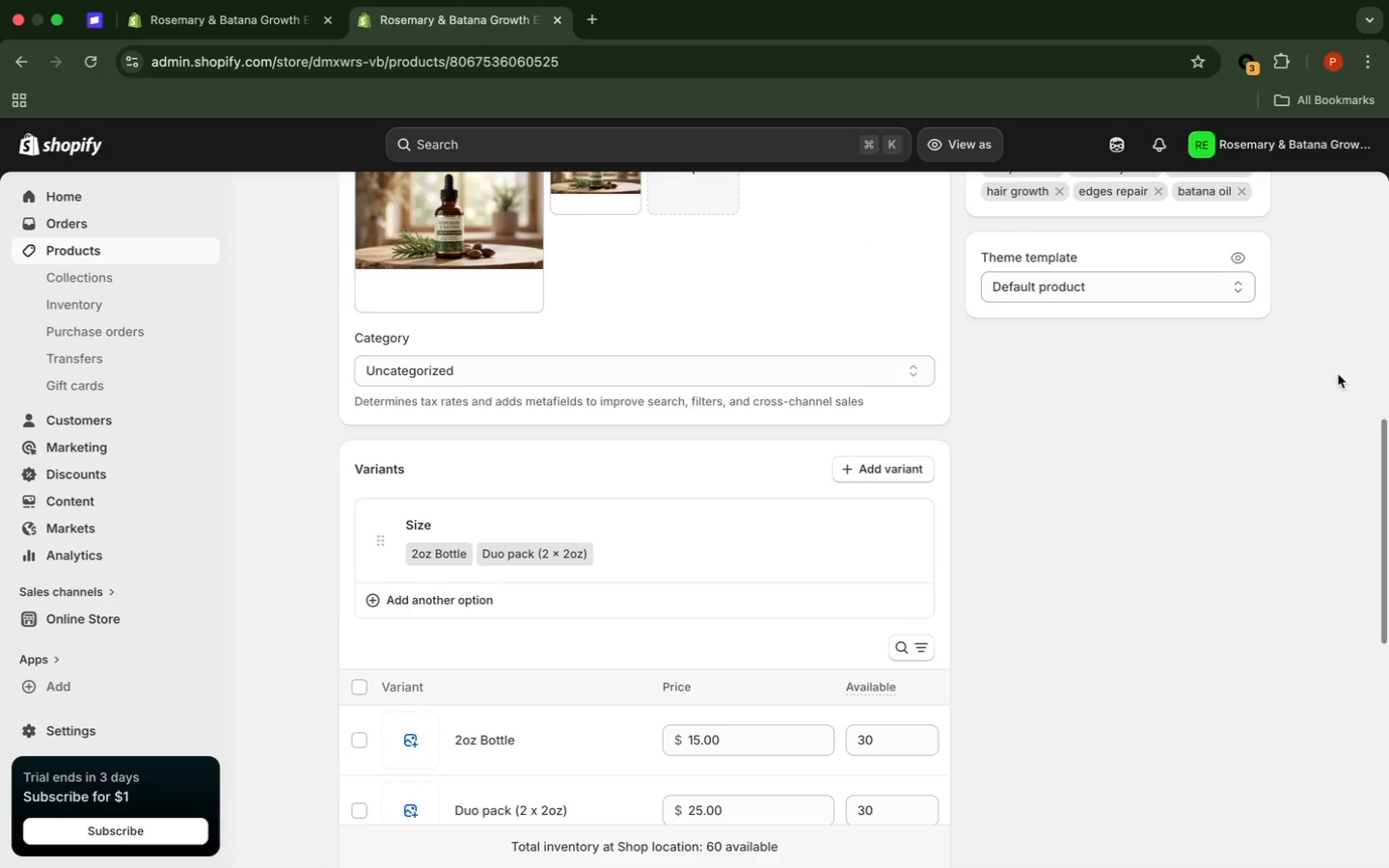 
scroll: coordinate [1337, 374], scroll_direction: down, amount: 7.0
 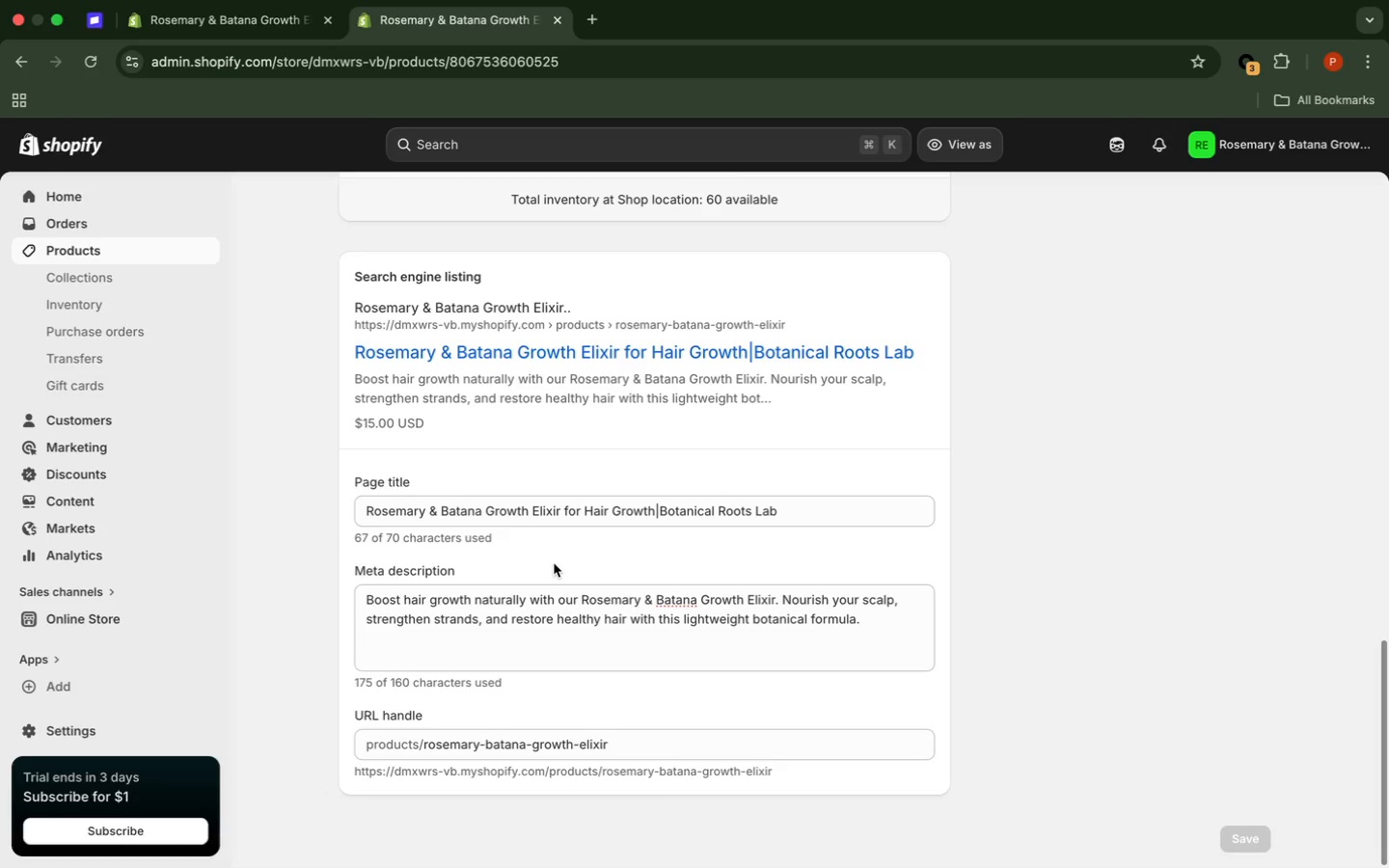 
wait(40.88)
 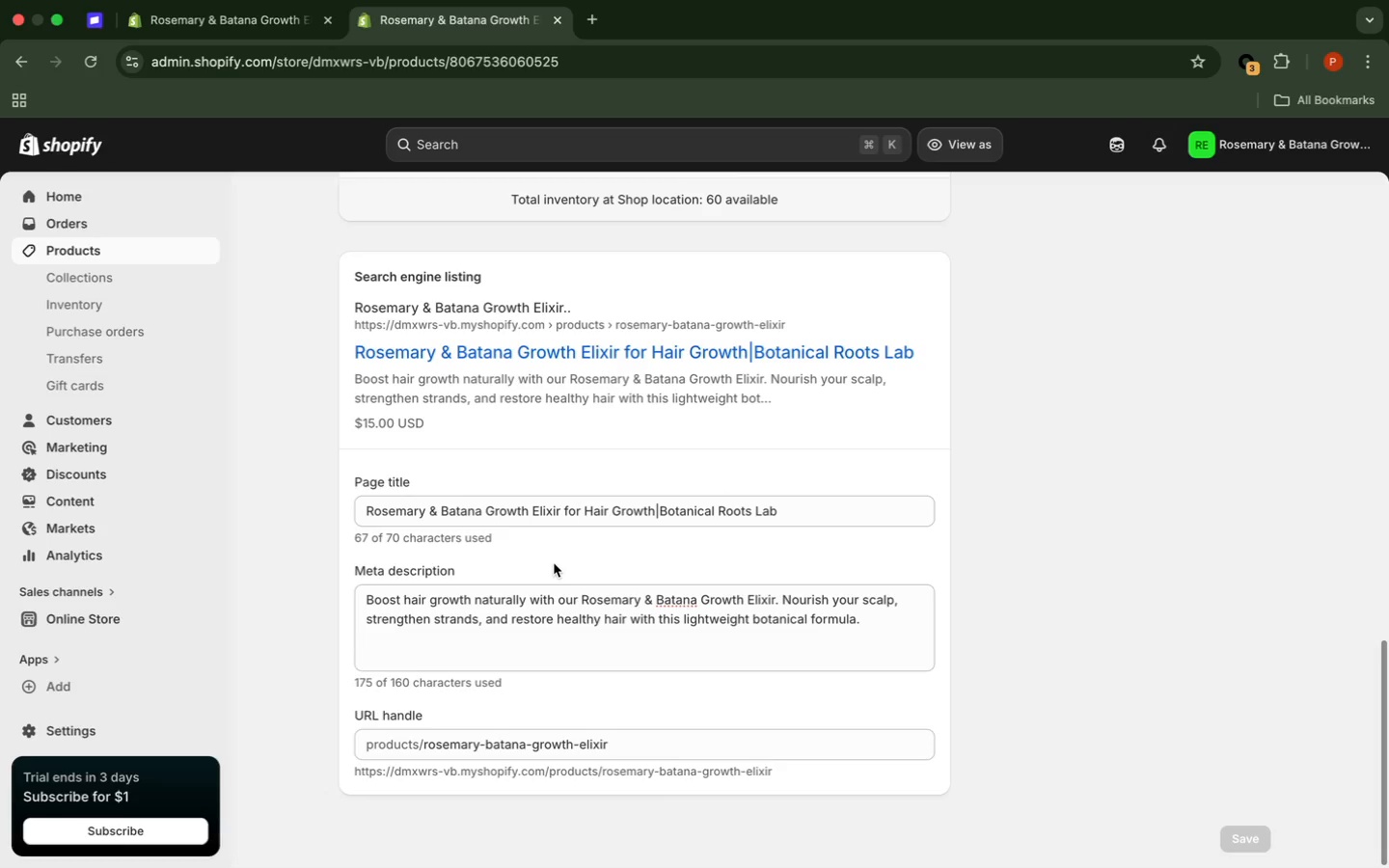 
left_click([810, 624])
 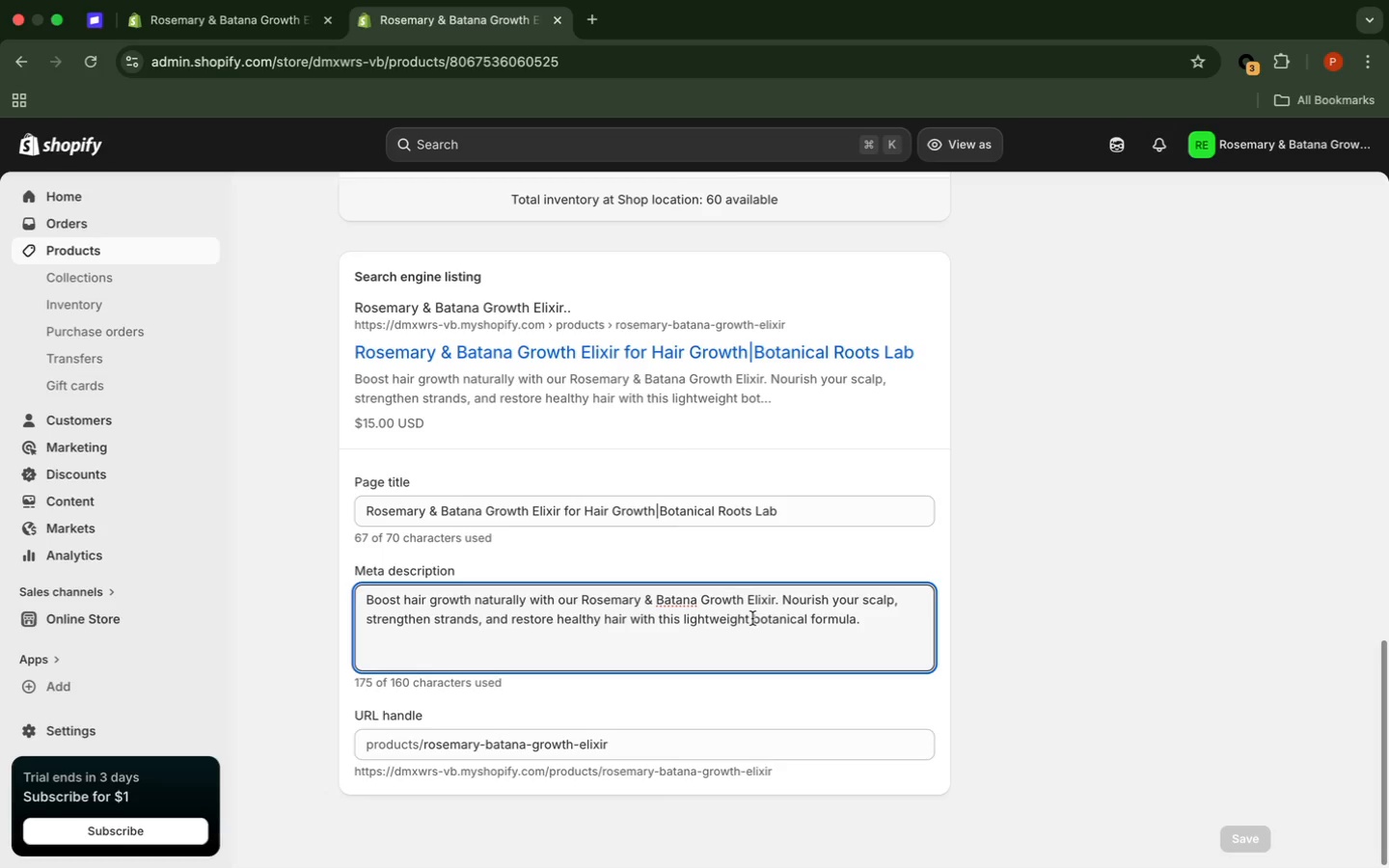 
wait(6.94)
 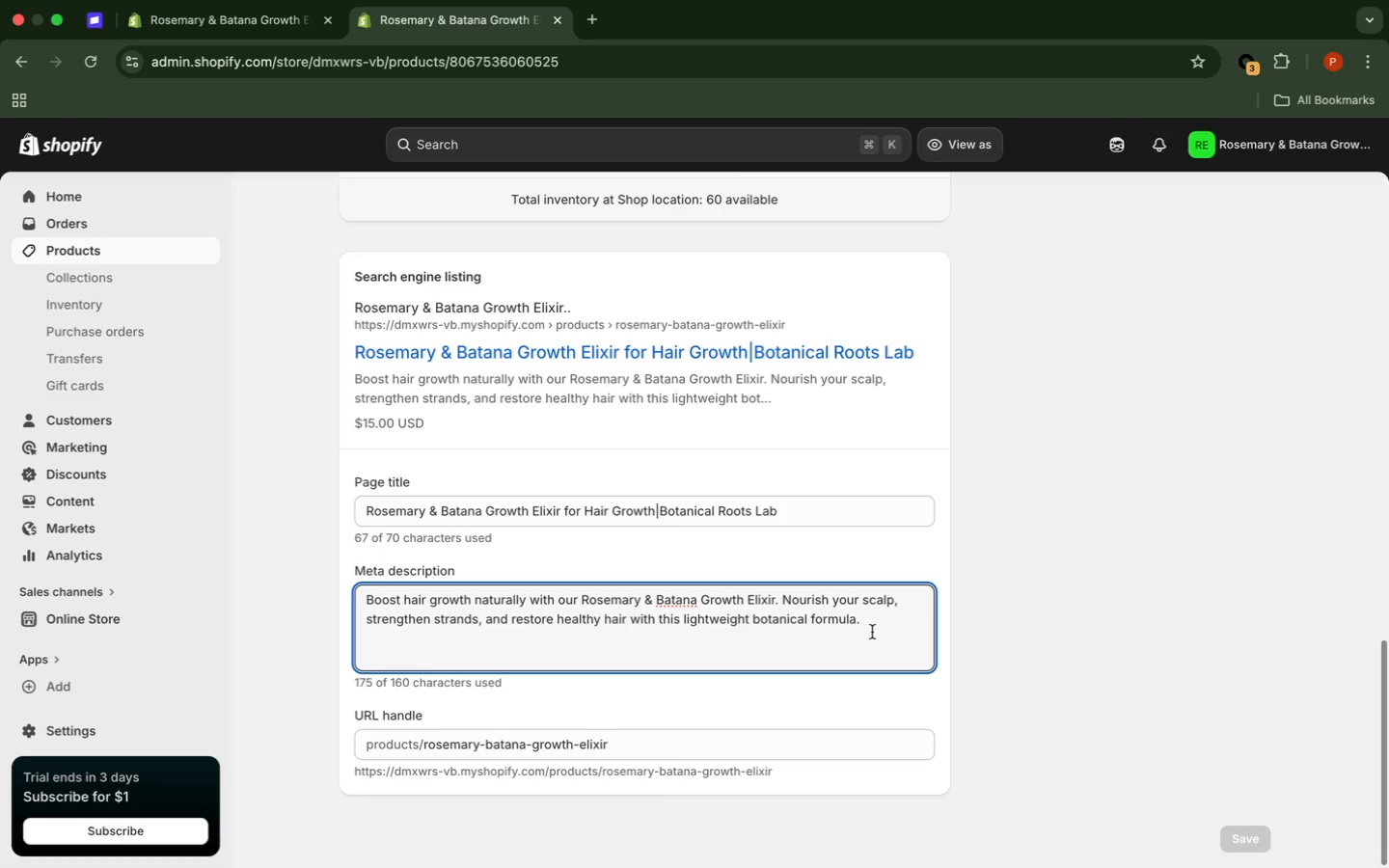 
left_click([746, 623])
 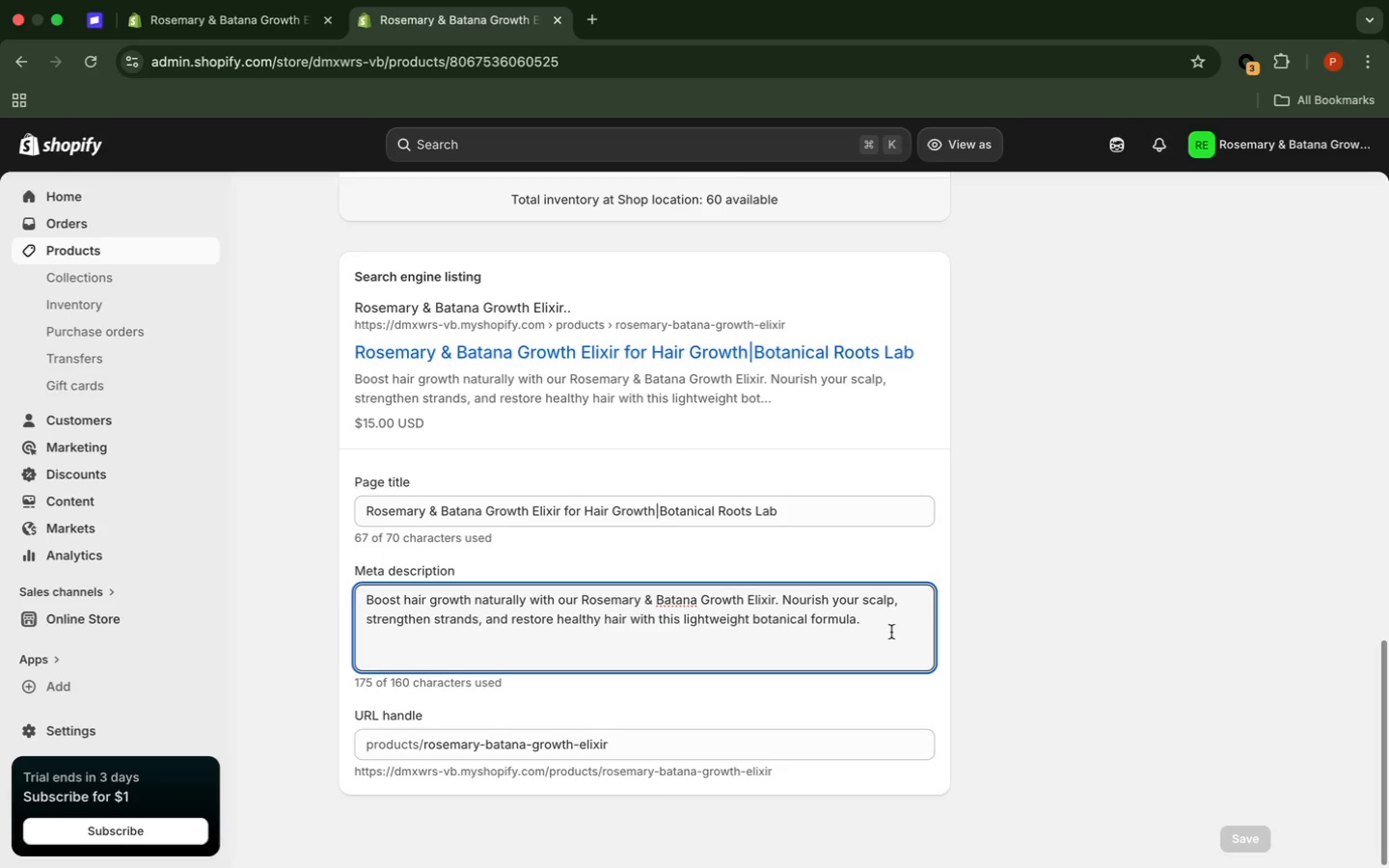 
key(ArrowRight)
 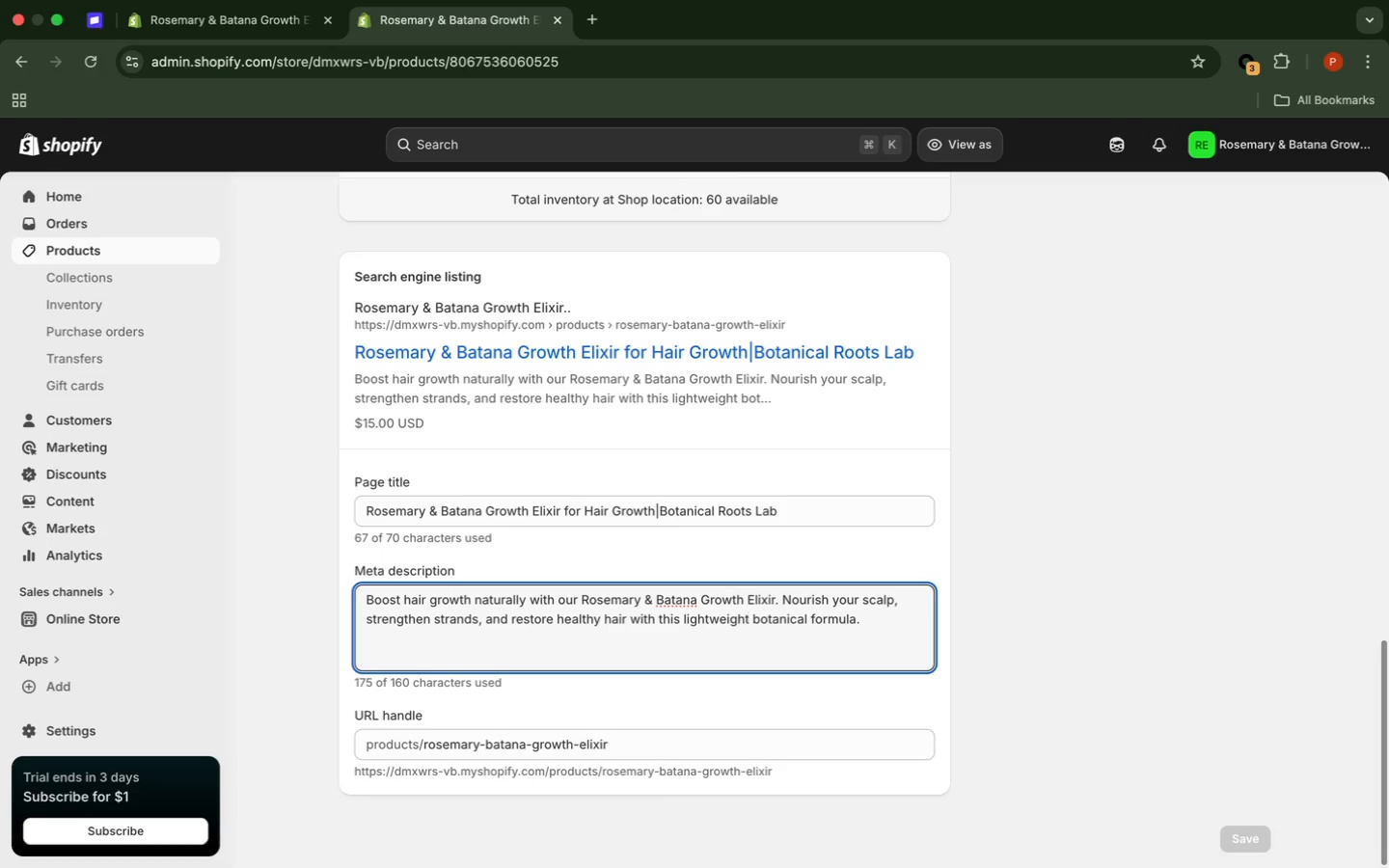 
key(ArrowRight)
 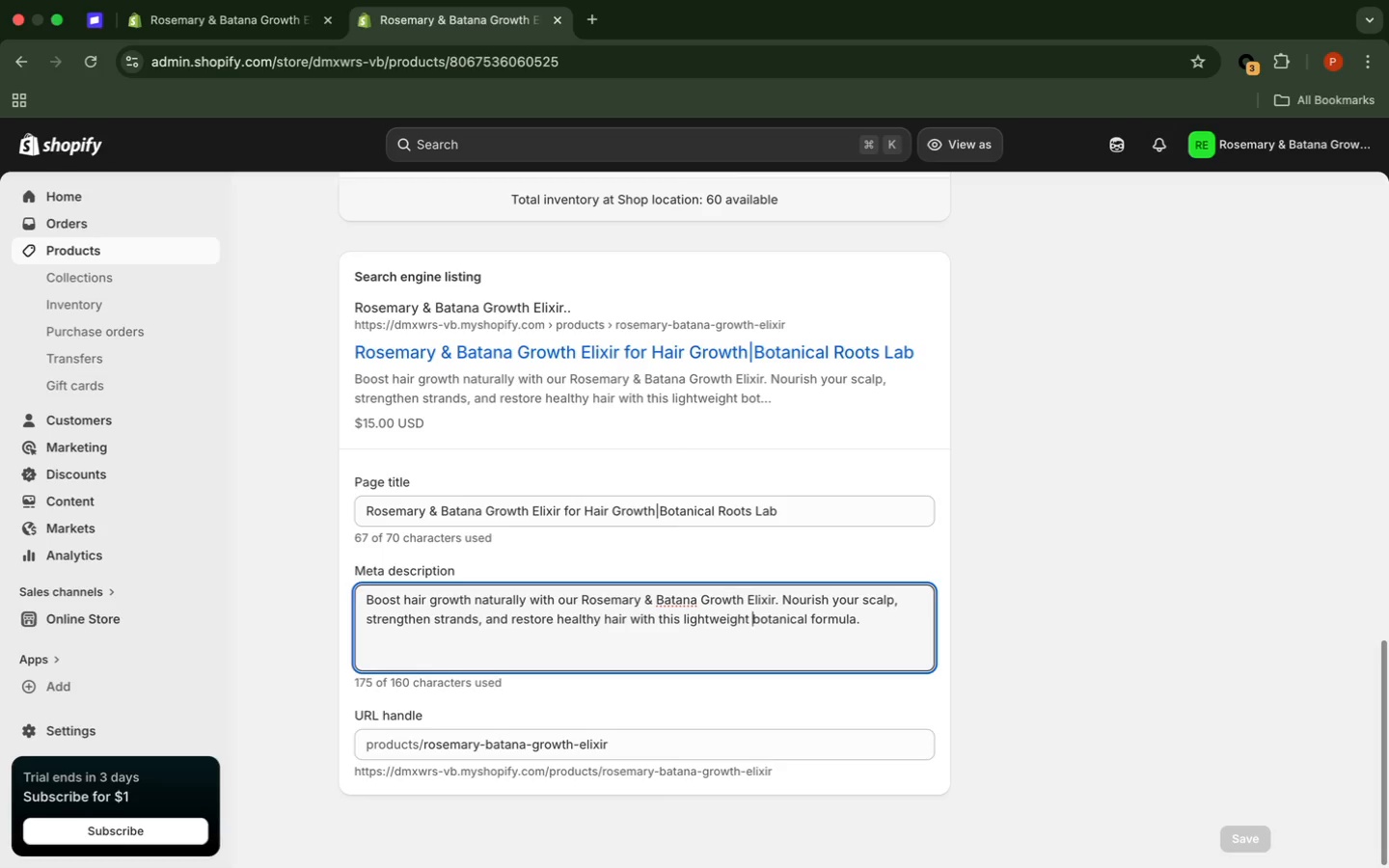 
key(ArrowRight)
 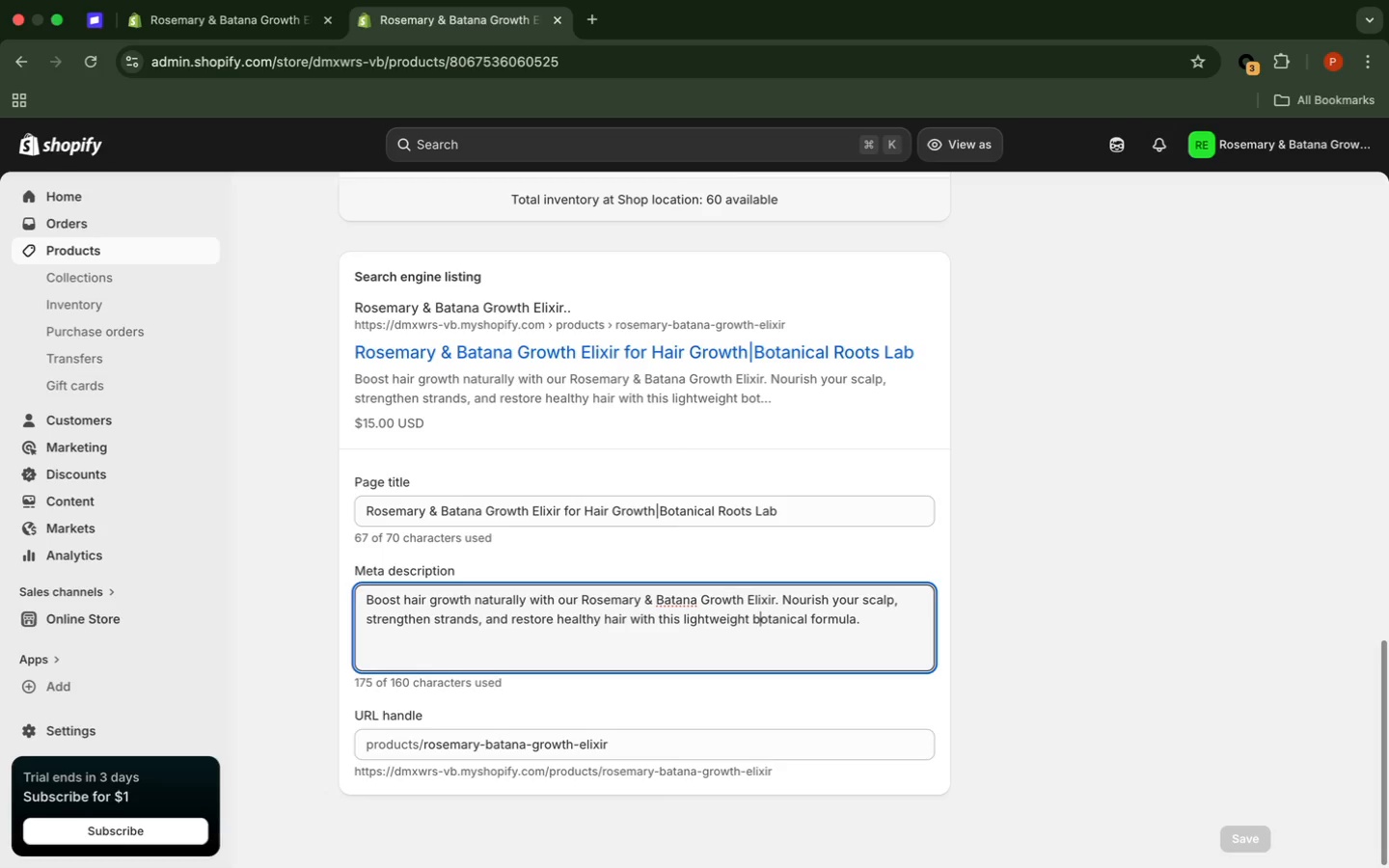 
key(ArrowRight)
 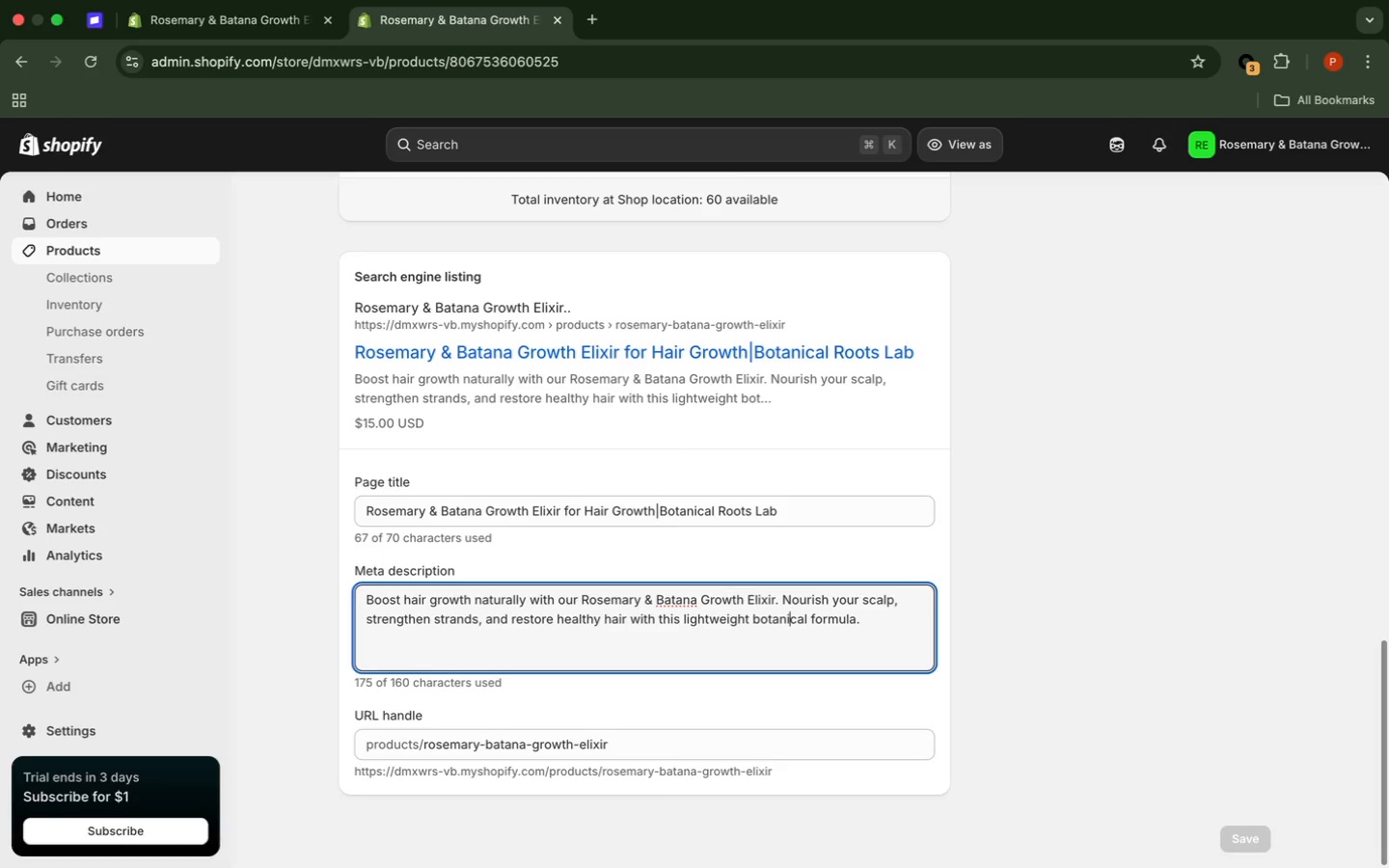 
hold_key(key=ArrowRight, duration=0.68)
 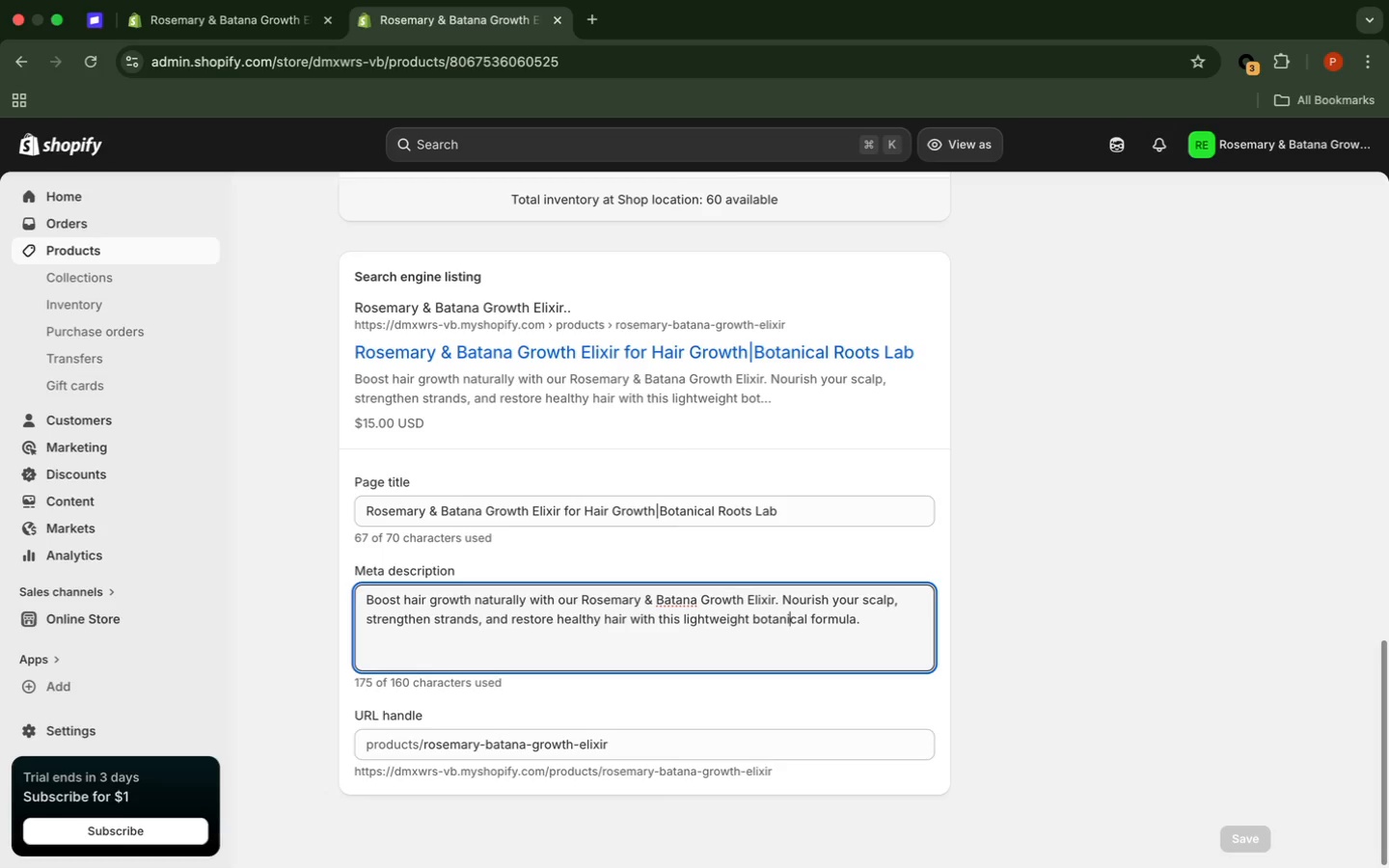 
key(ArrowRight)
 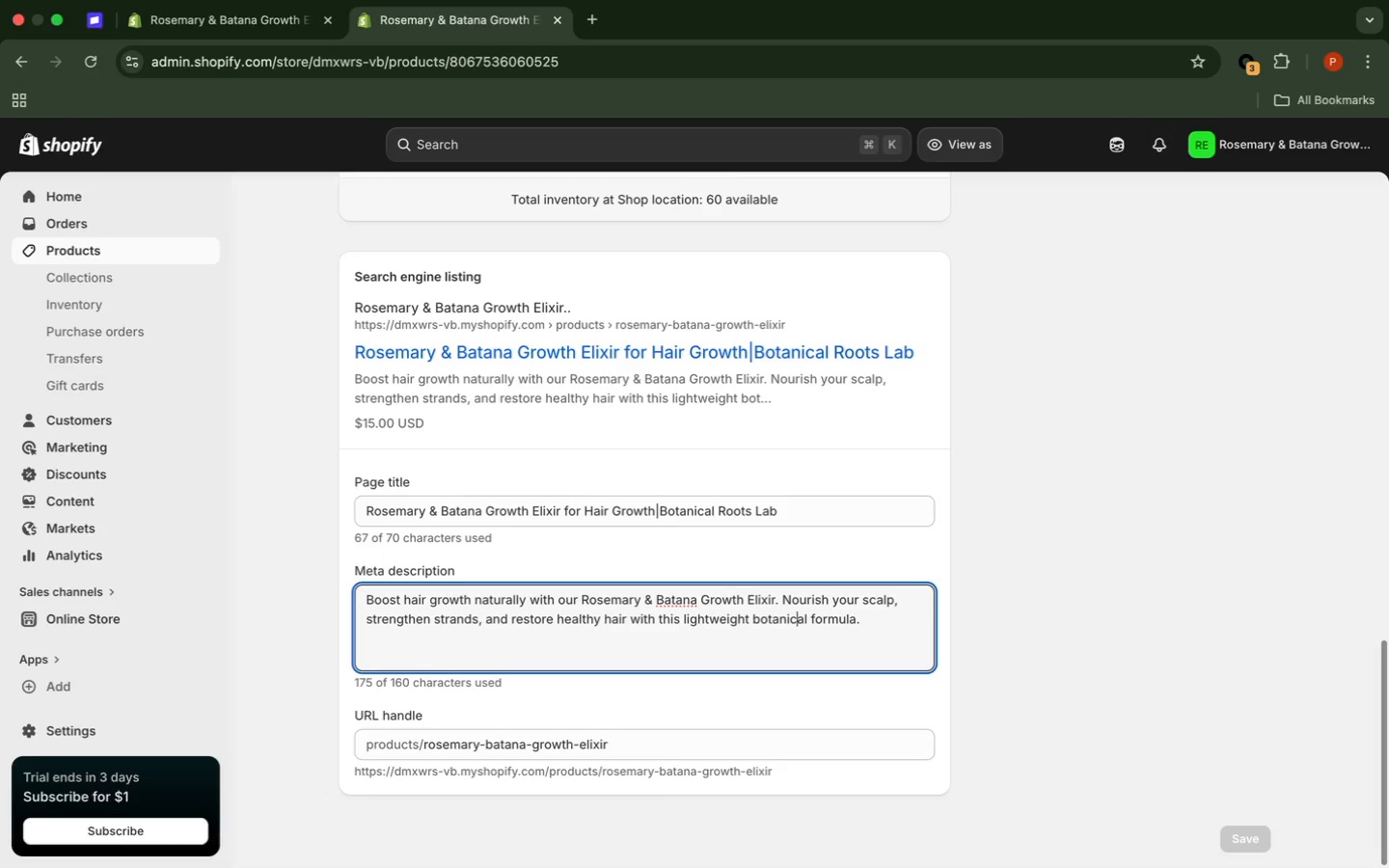 
key(ArrowRight)
 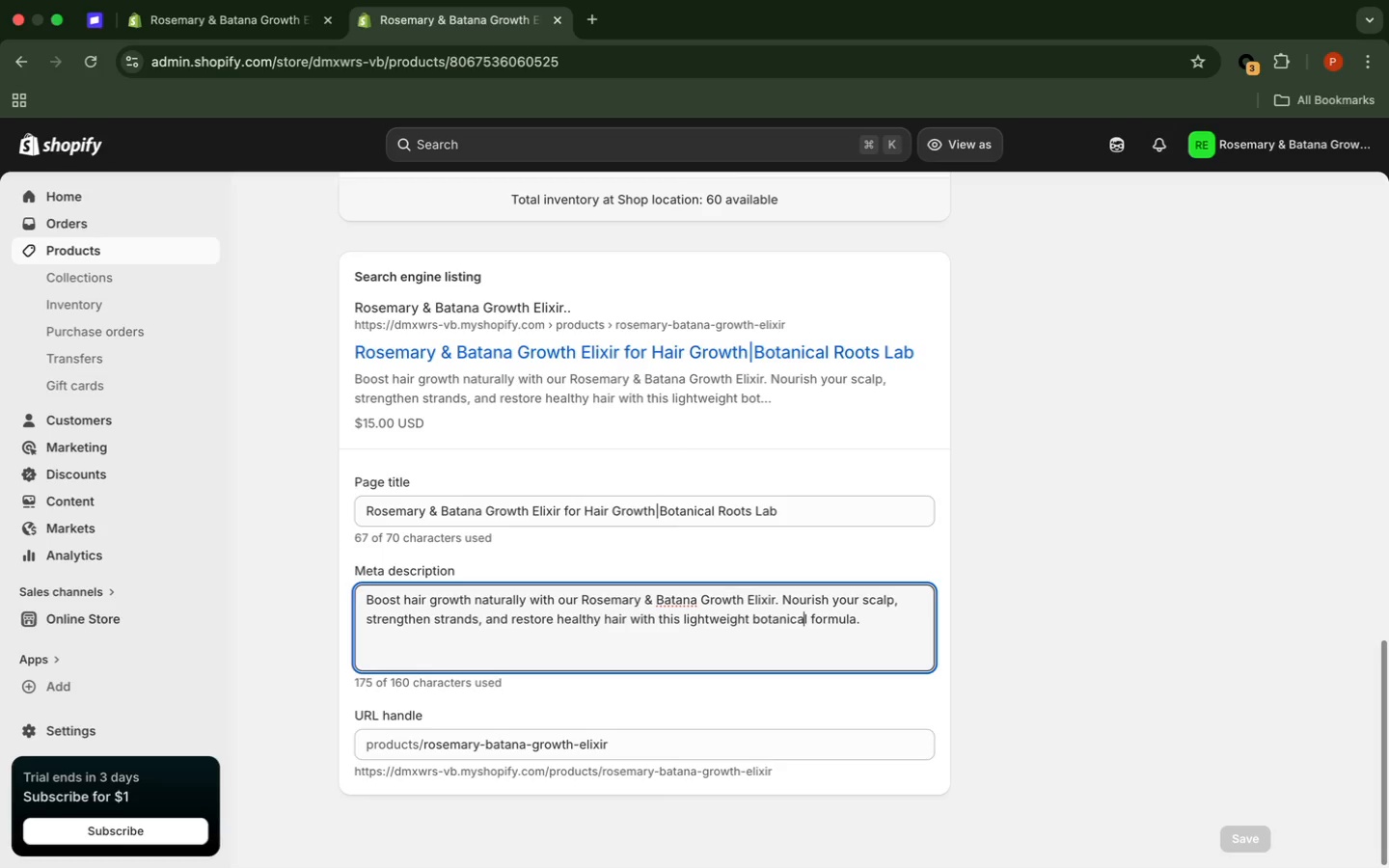 
key(ArrowRight)
 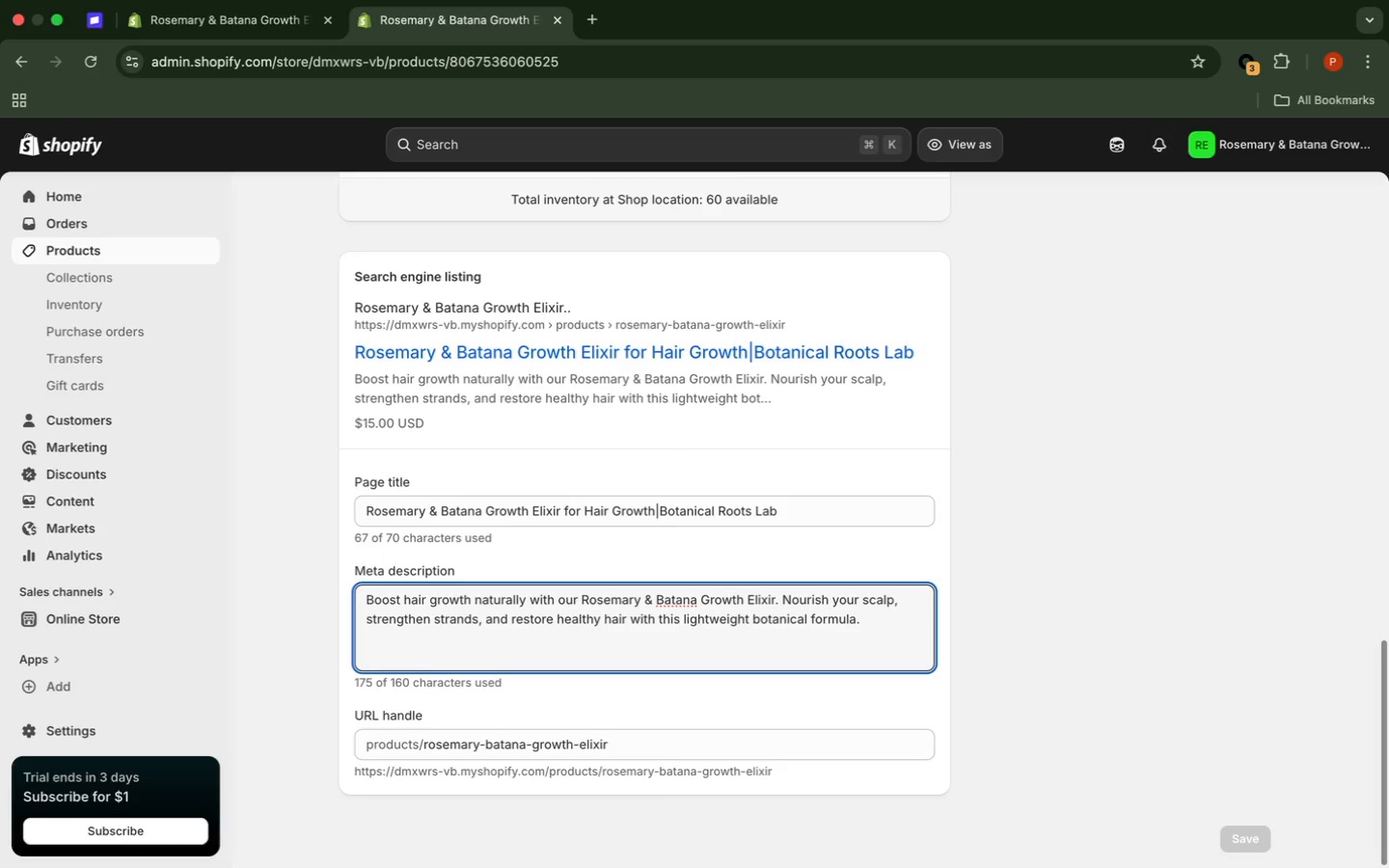 
key(ArrowRight)
 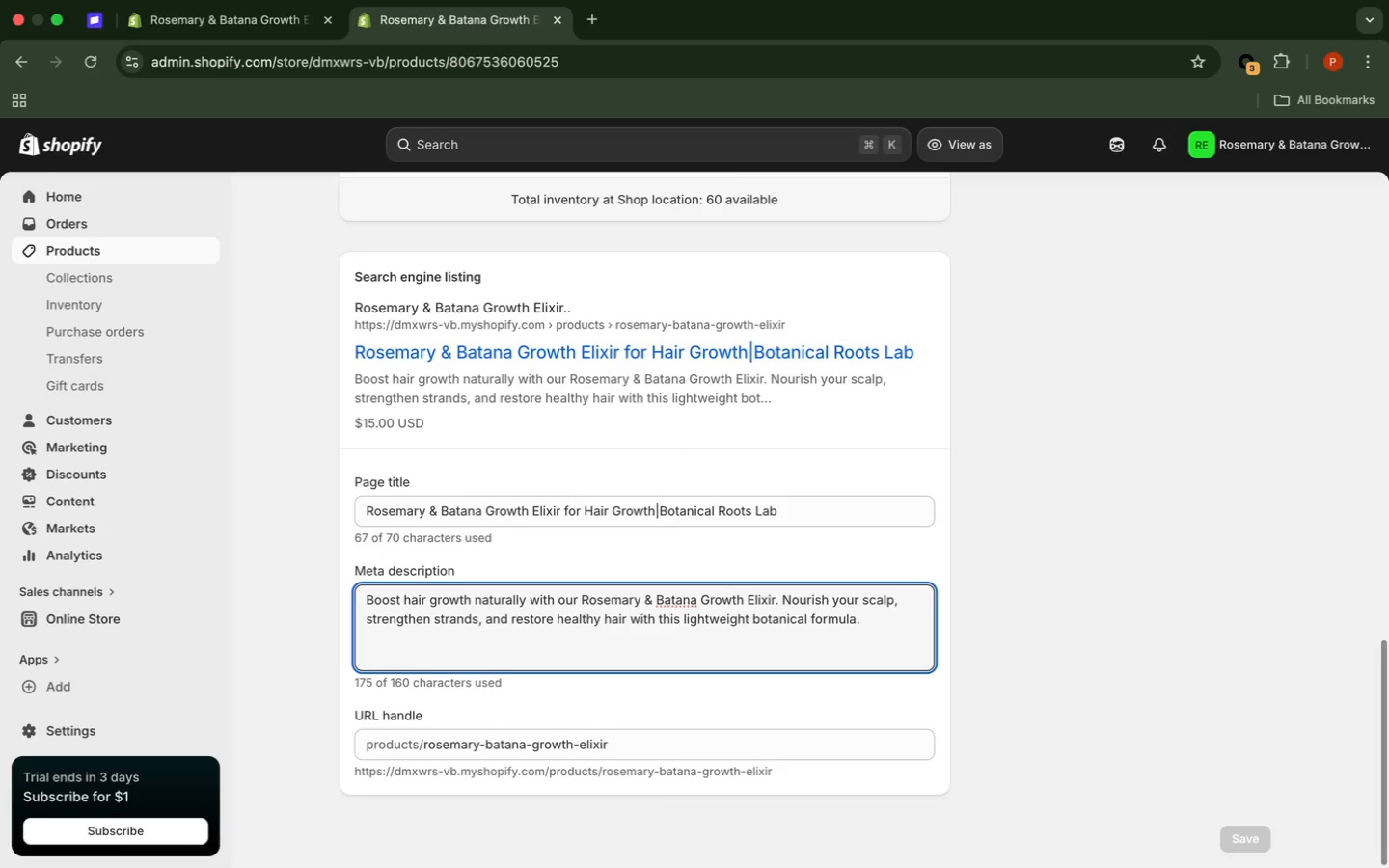 
key(ArrowLeft)
 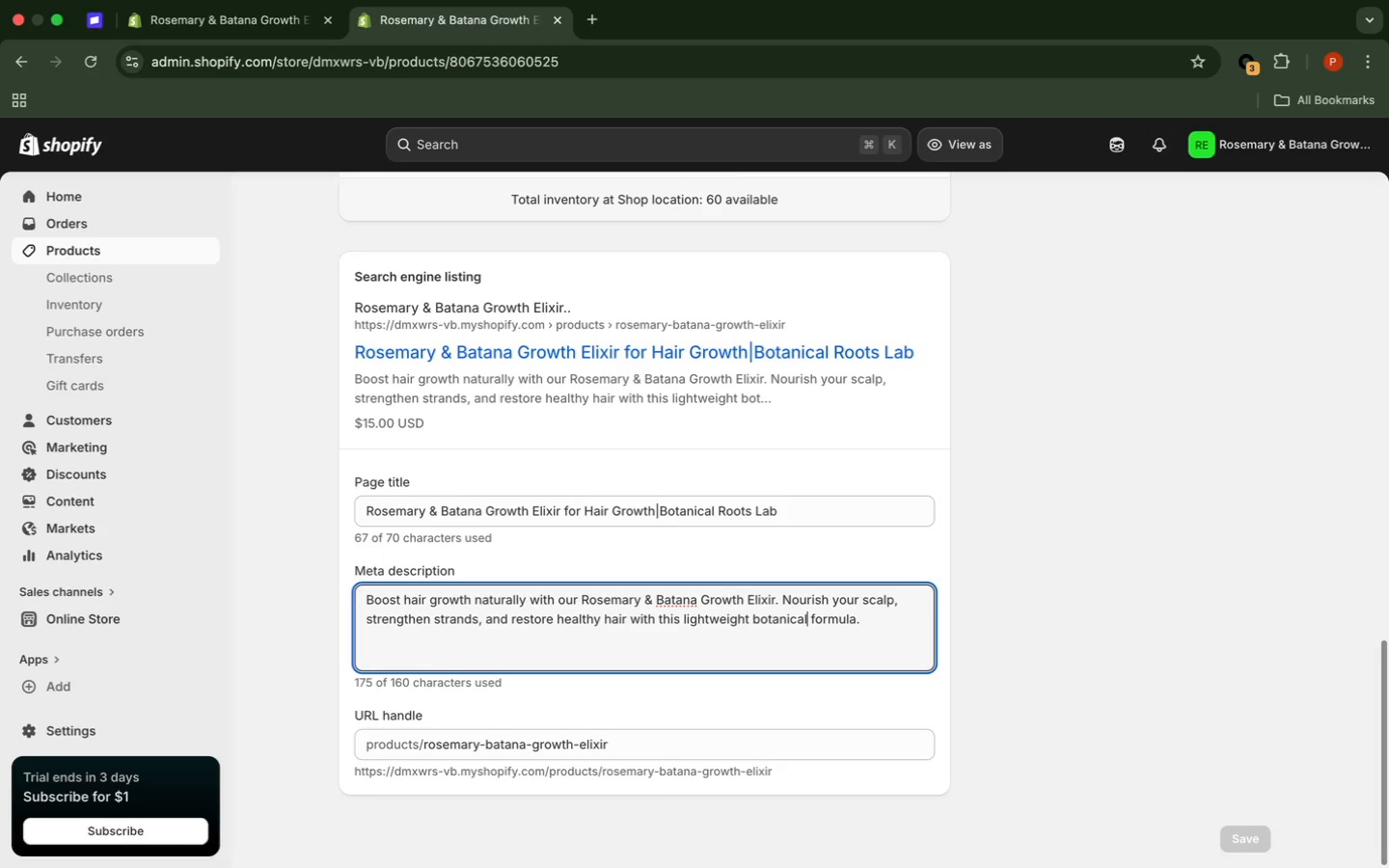 
key(Backspace)
 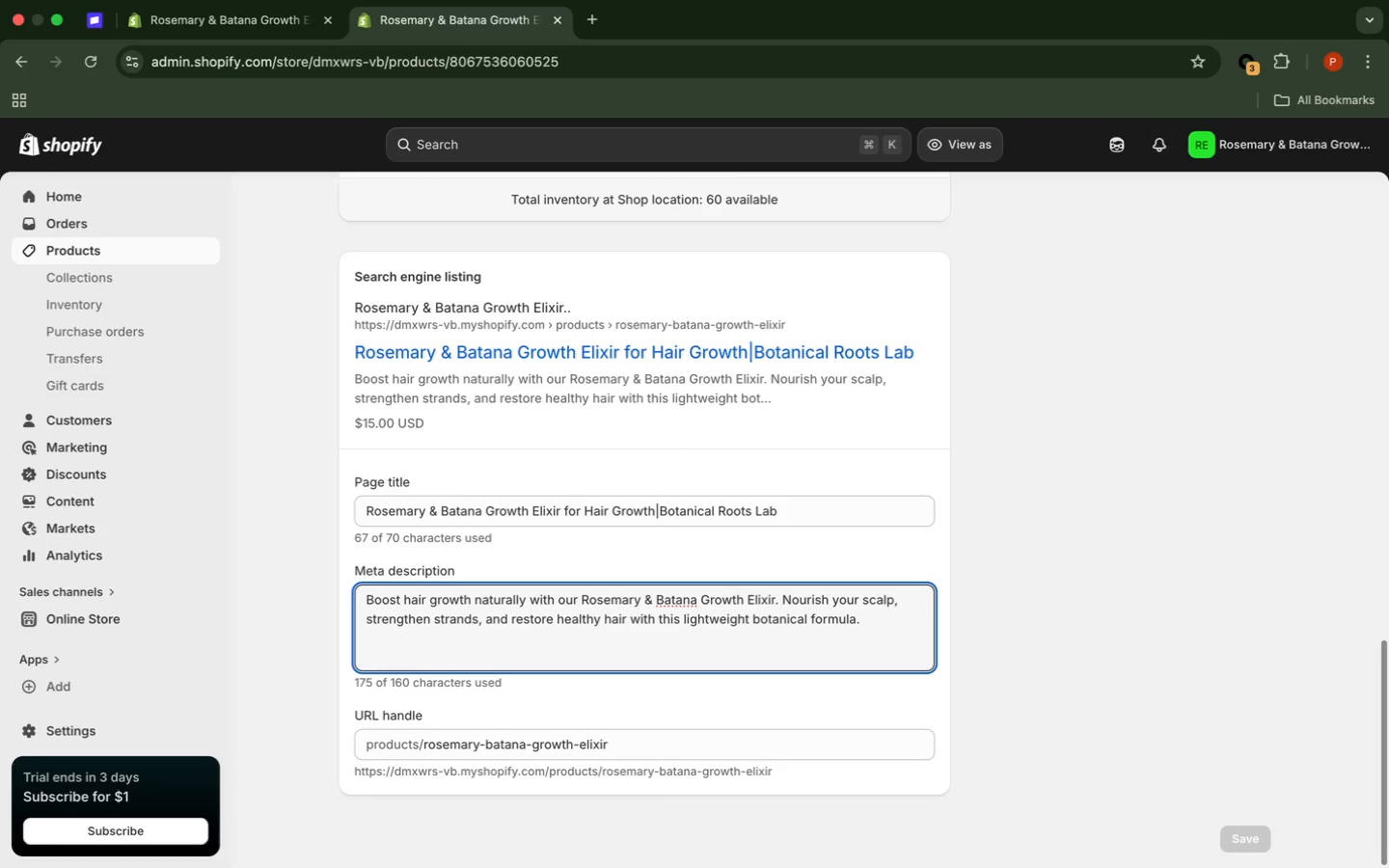 
key(Backspace)
 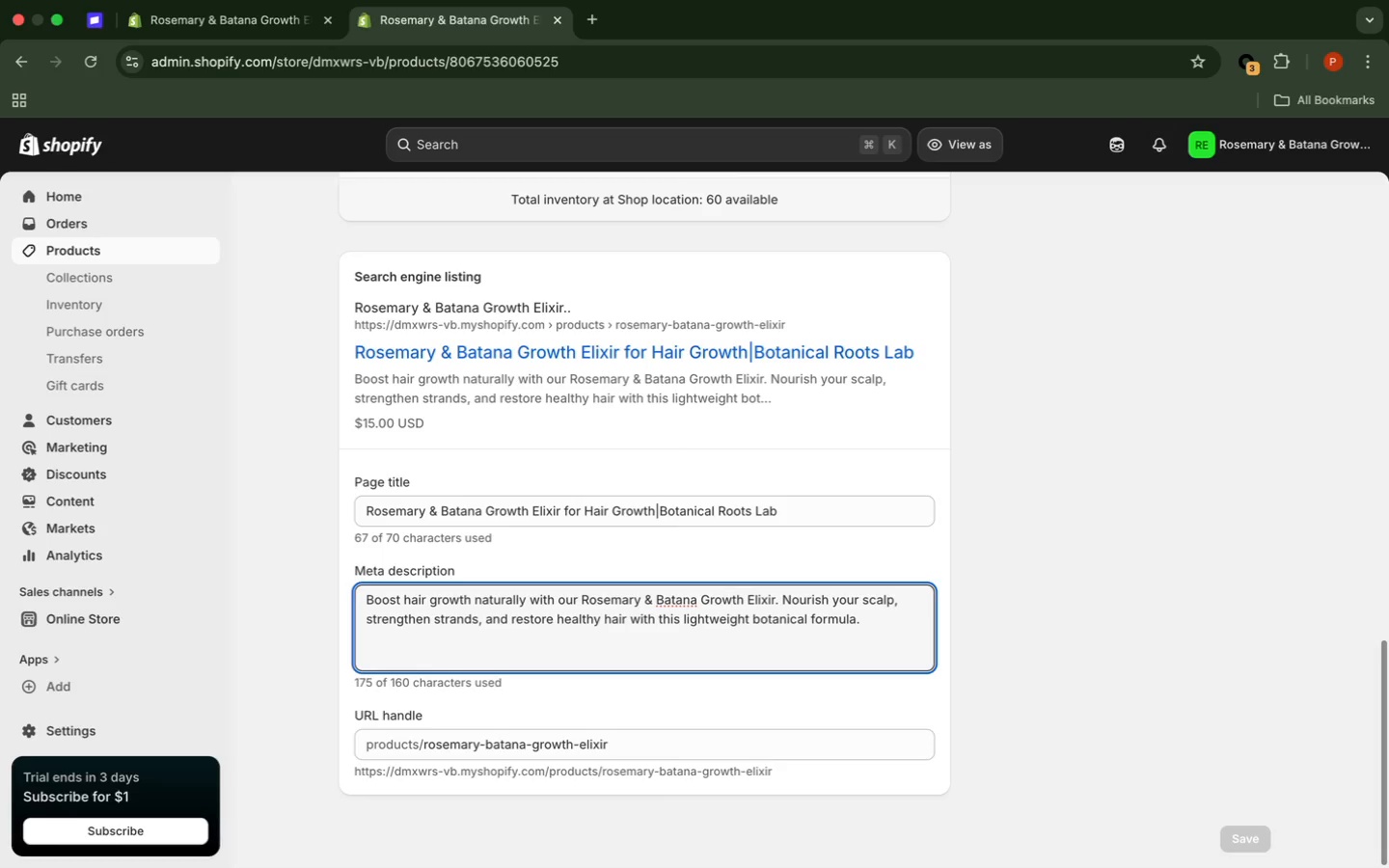 
key(Backspace)
 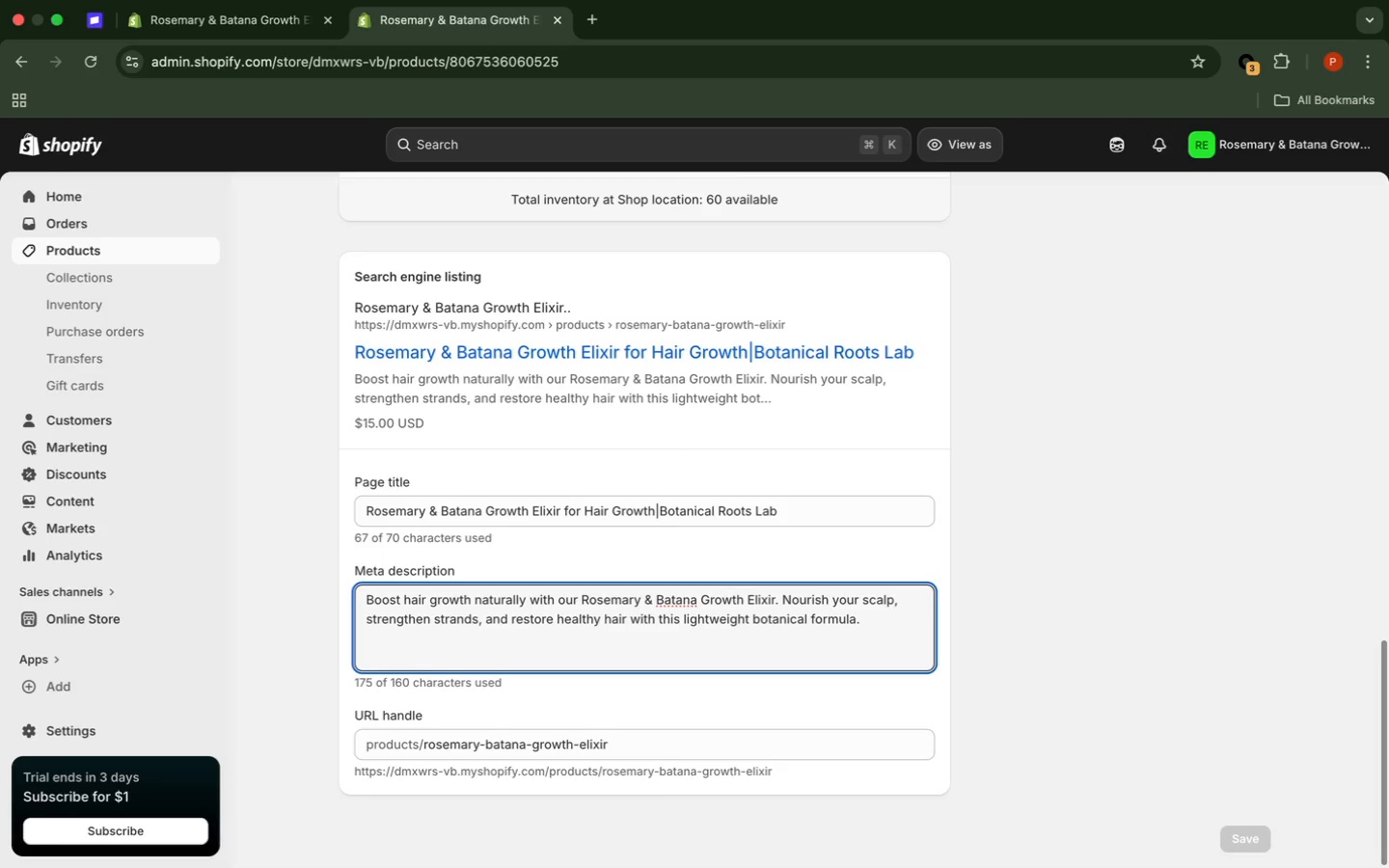 
key(Backspace)
 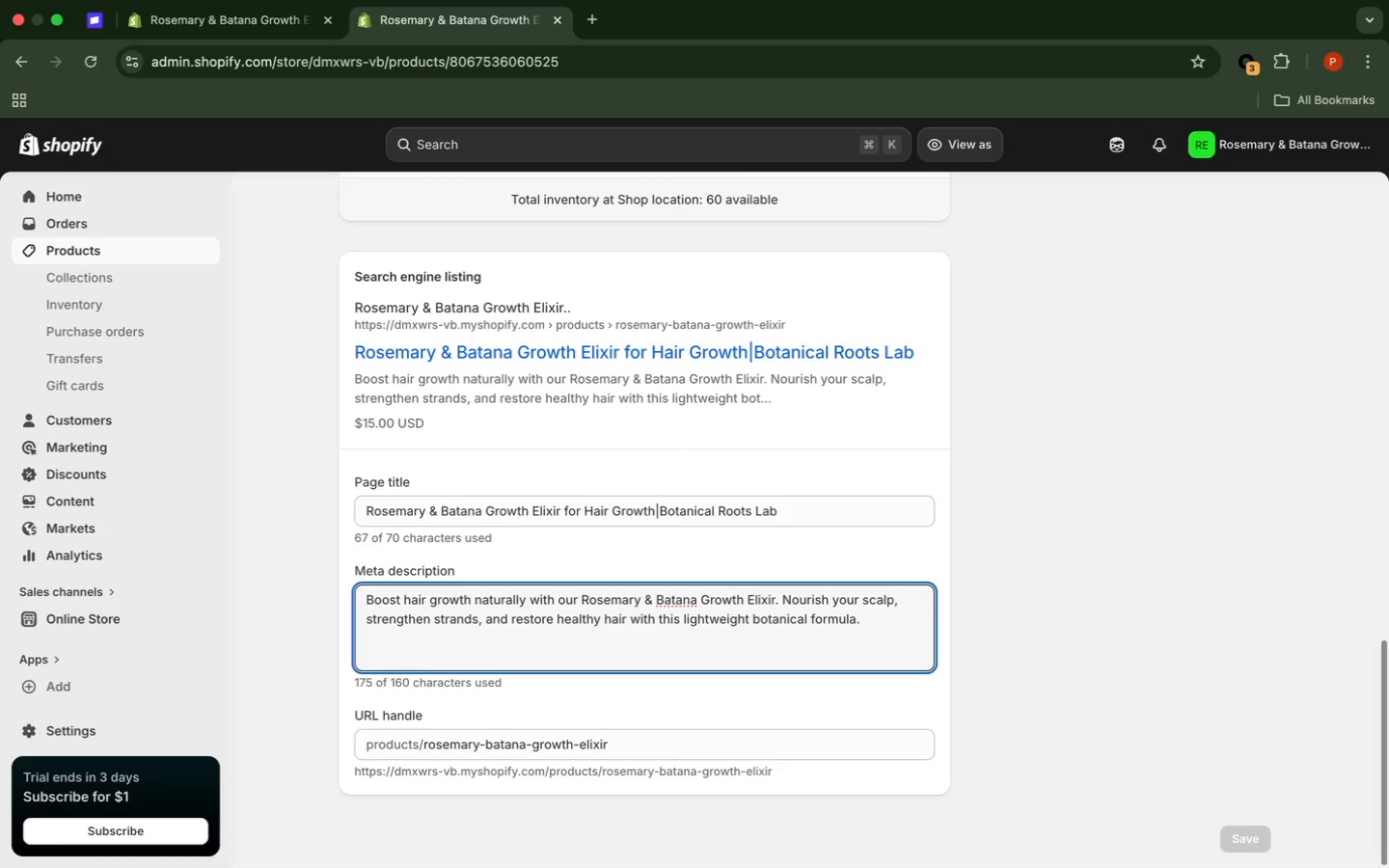 
key(Backspace)
 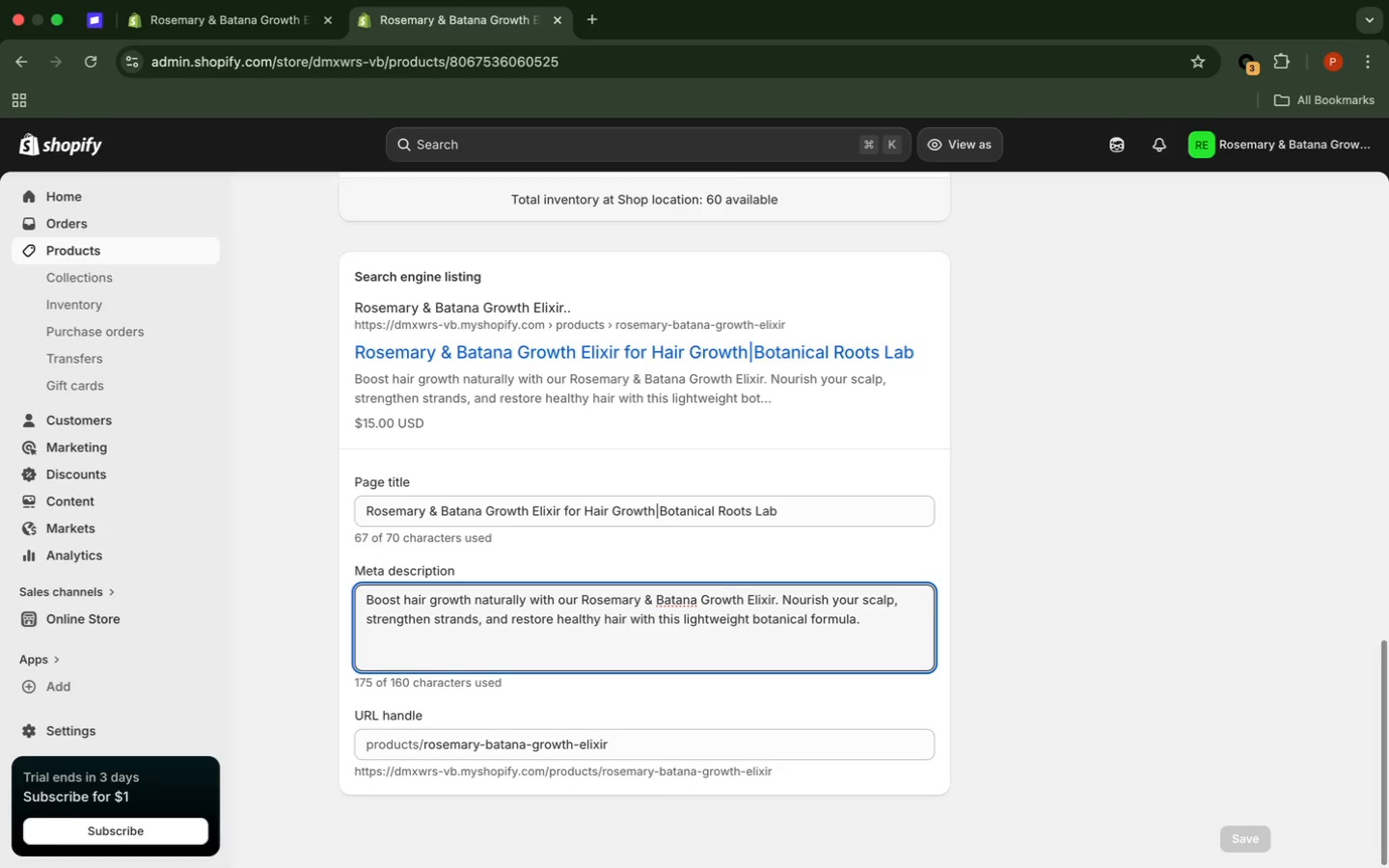 
key(Backspace)
 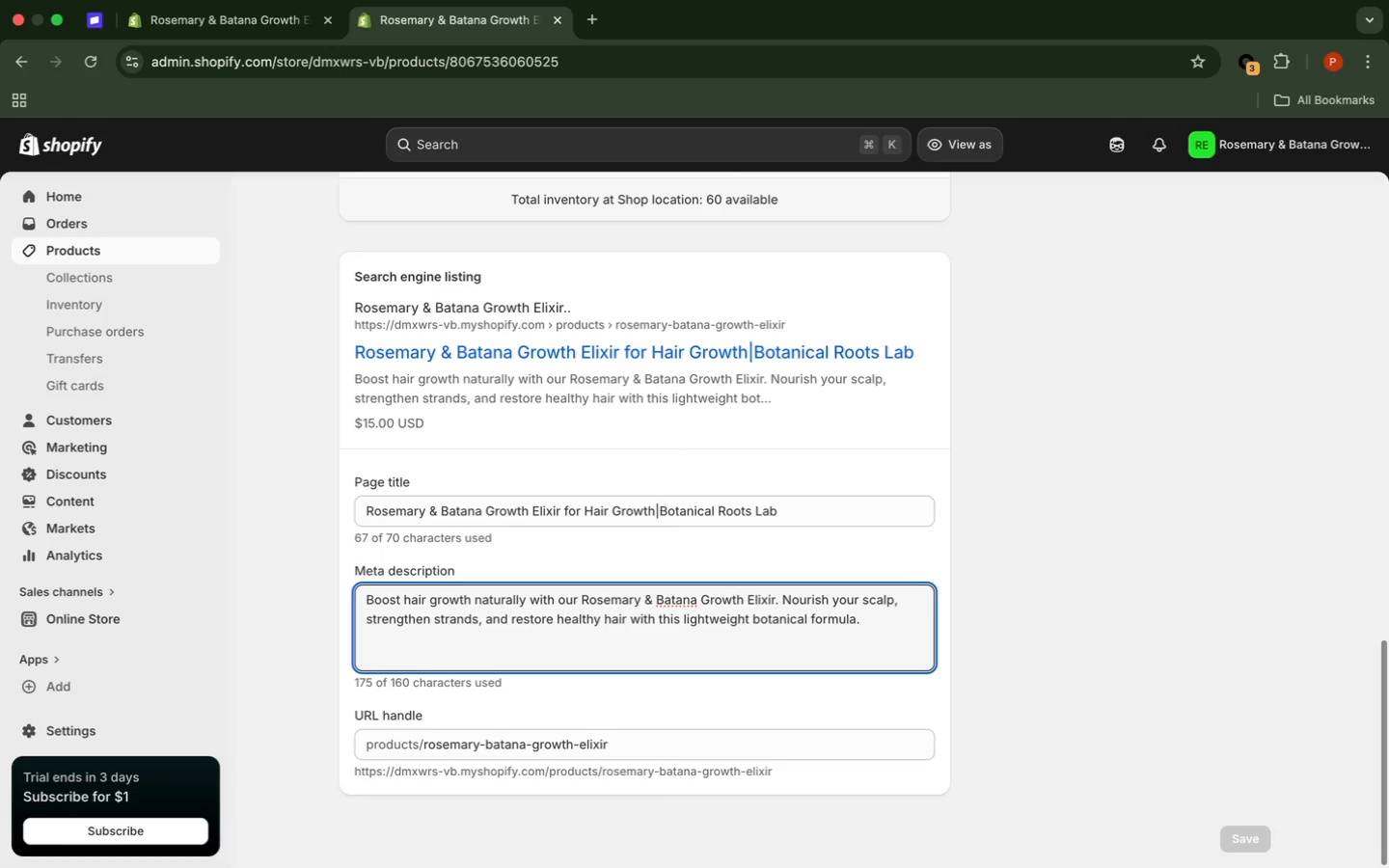 
key(Backspace)
 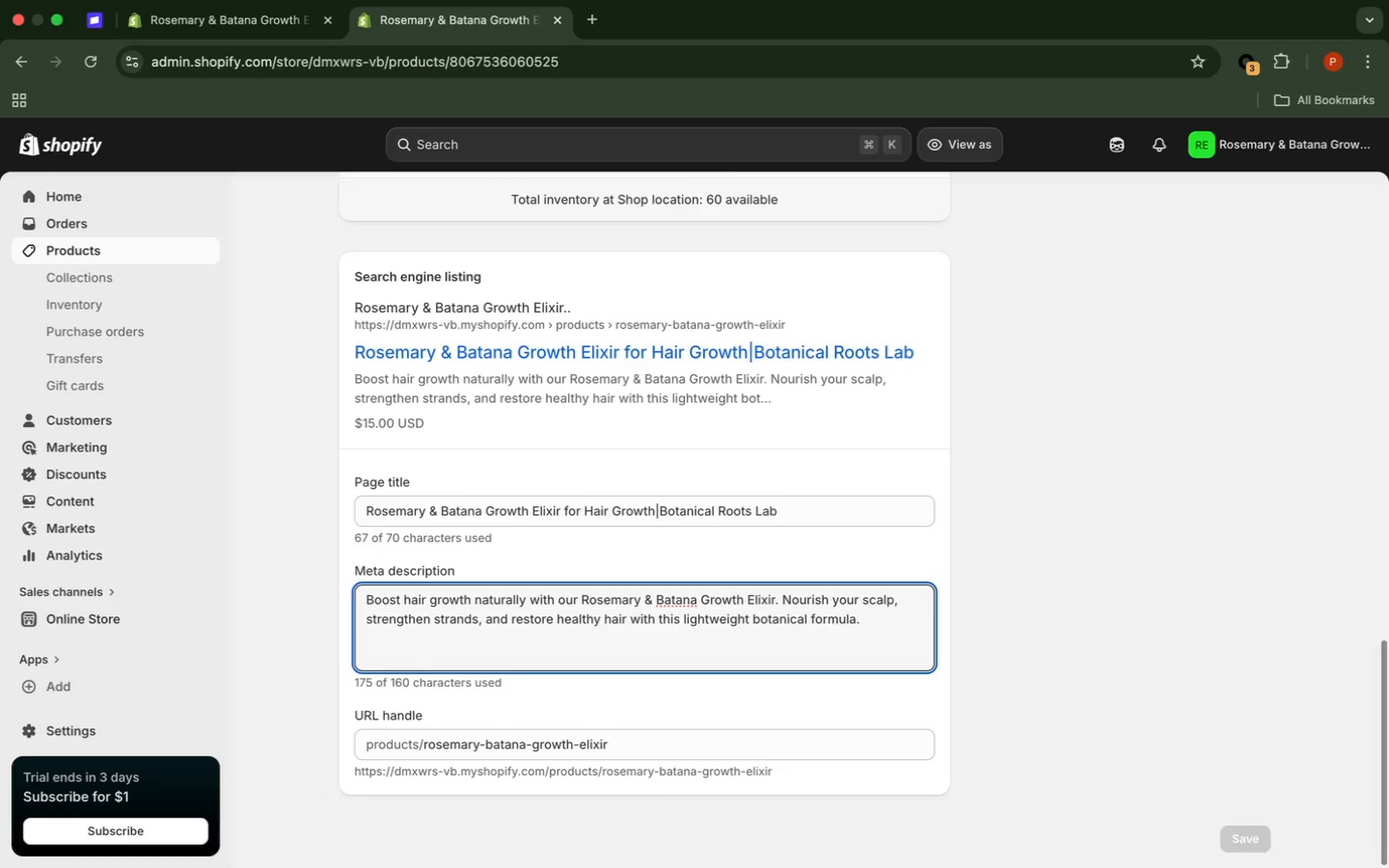 
key(Backspace)
 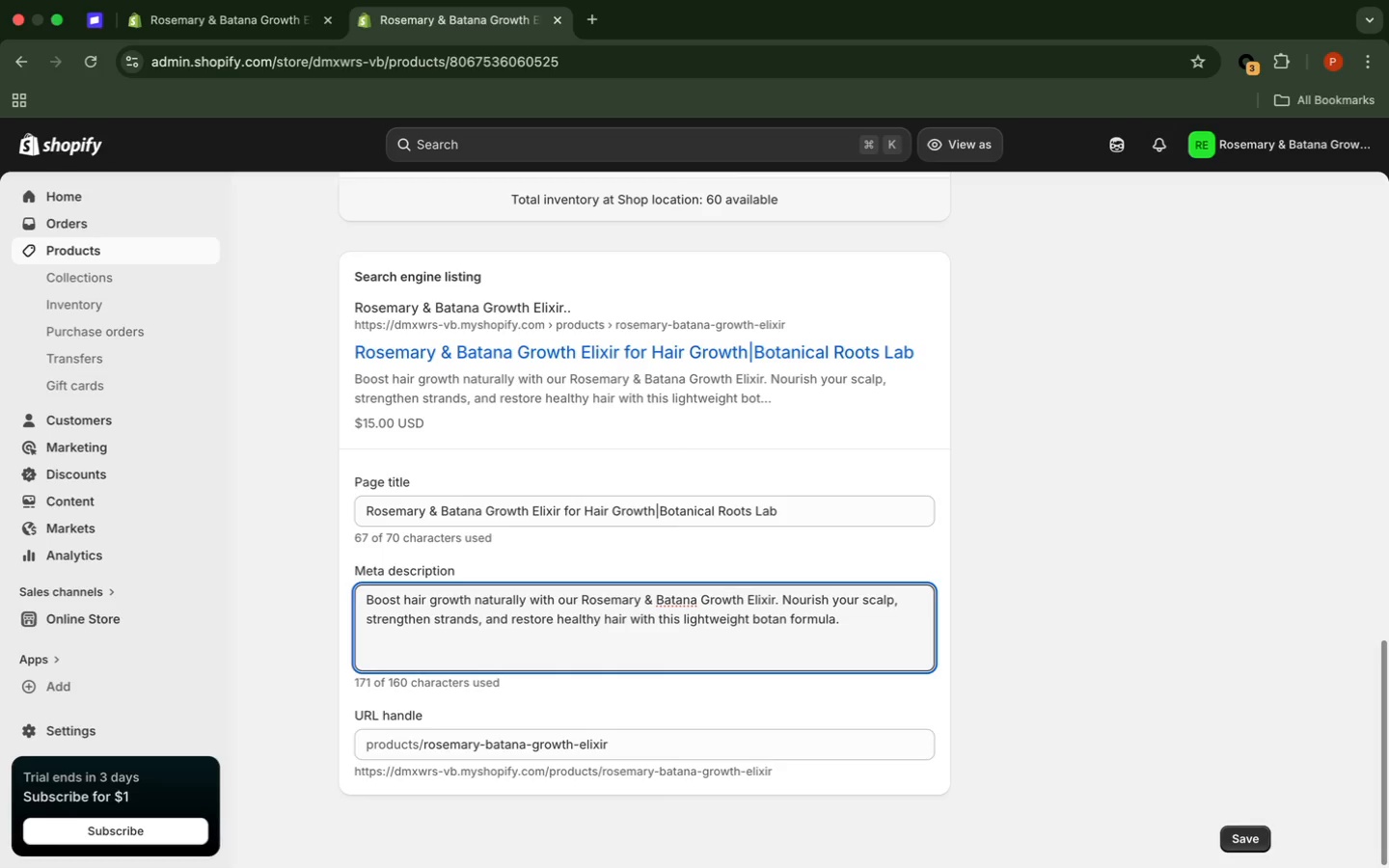 
key(Backspace)
 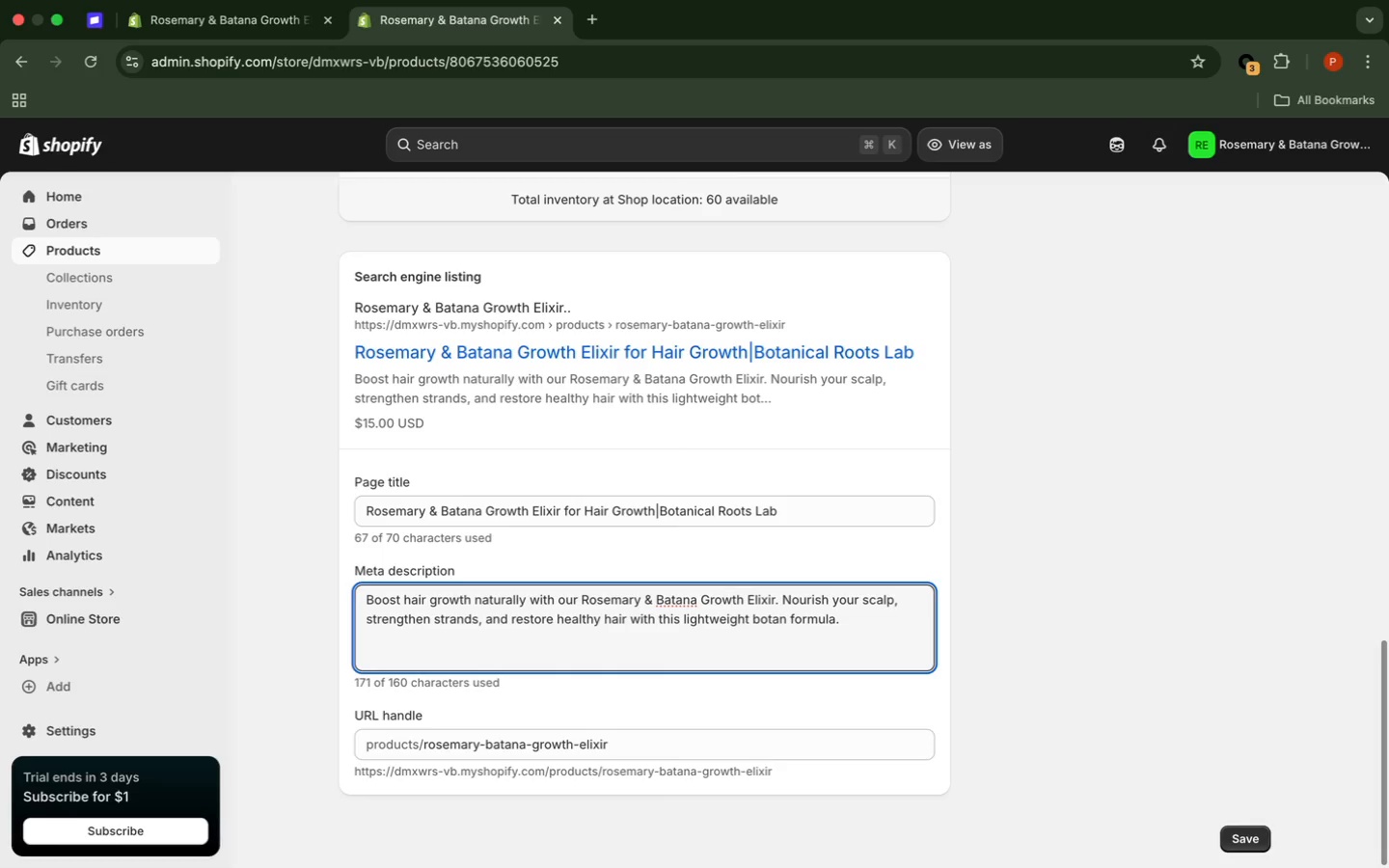 
key(Backspace)
 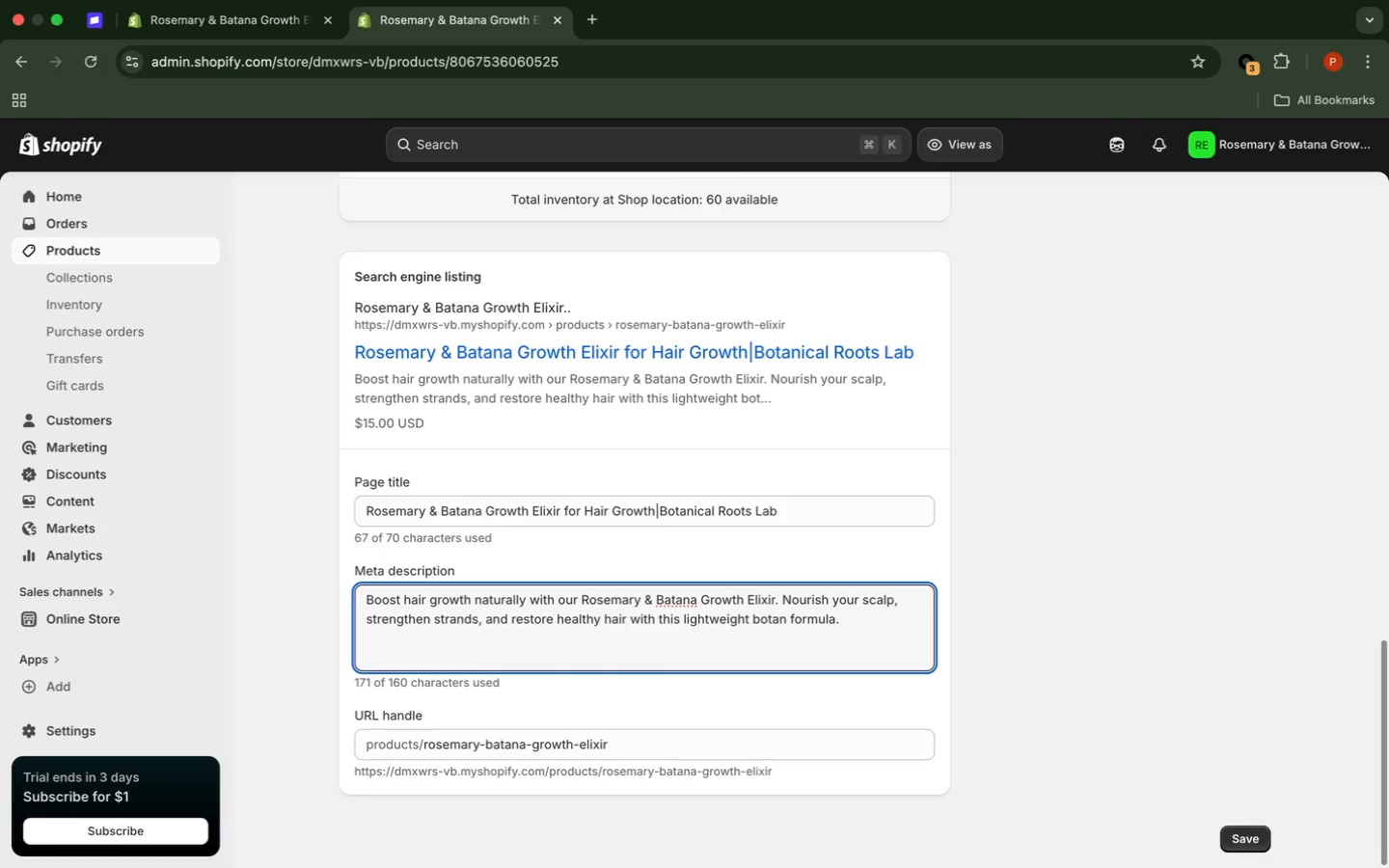 
key(Backspace)
 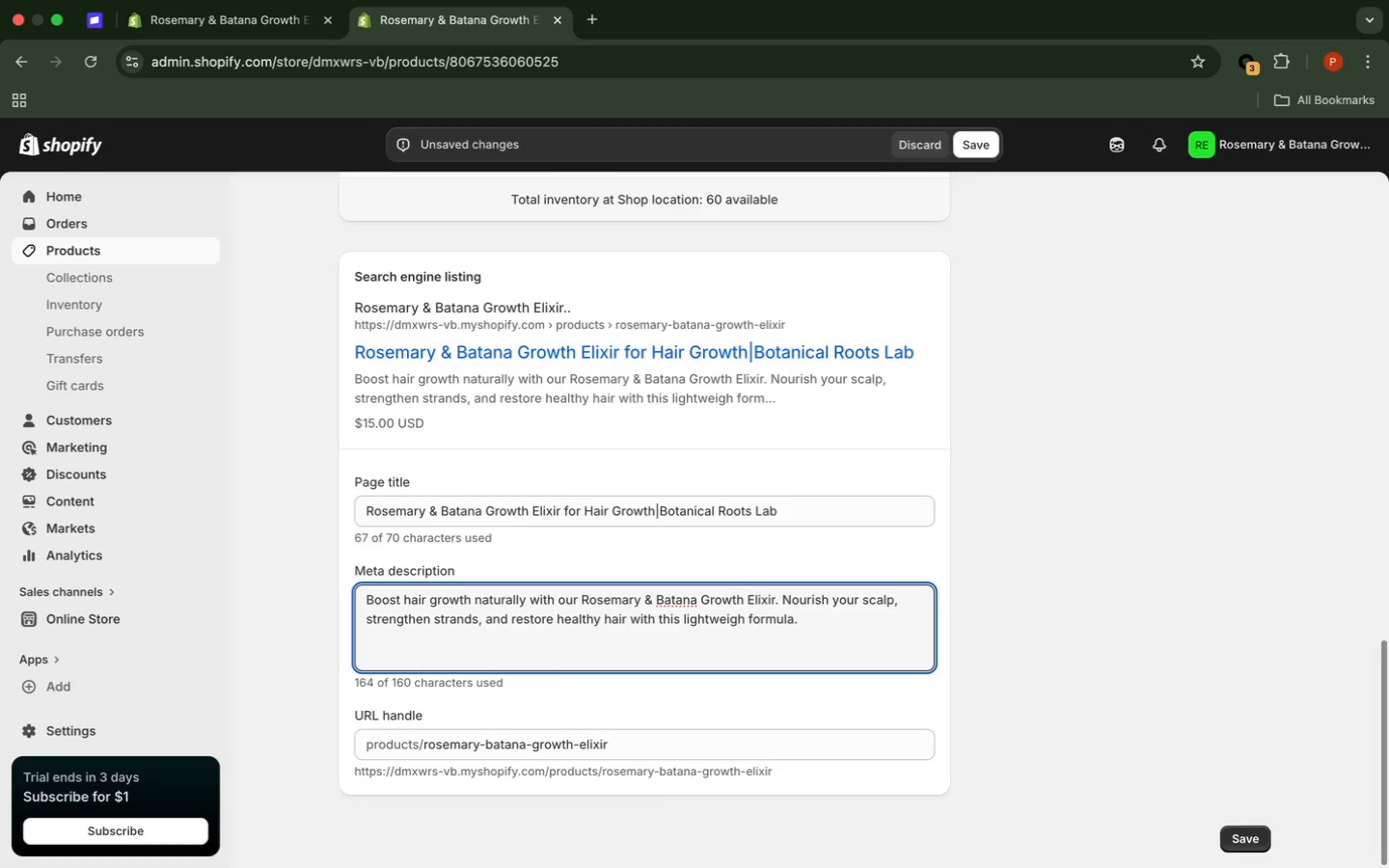 
key(Backspace)
 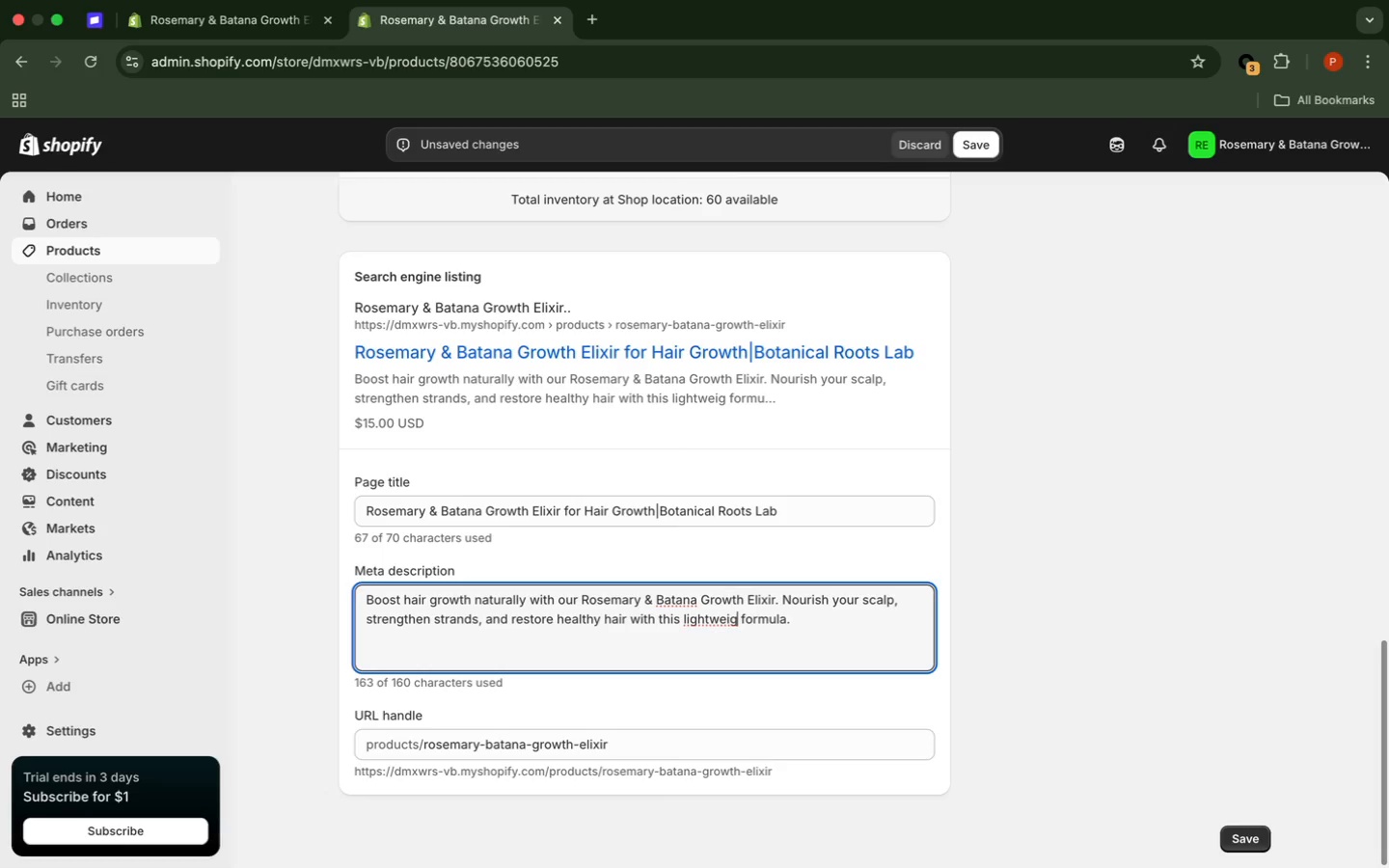 
wait(7.38)
 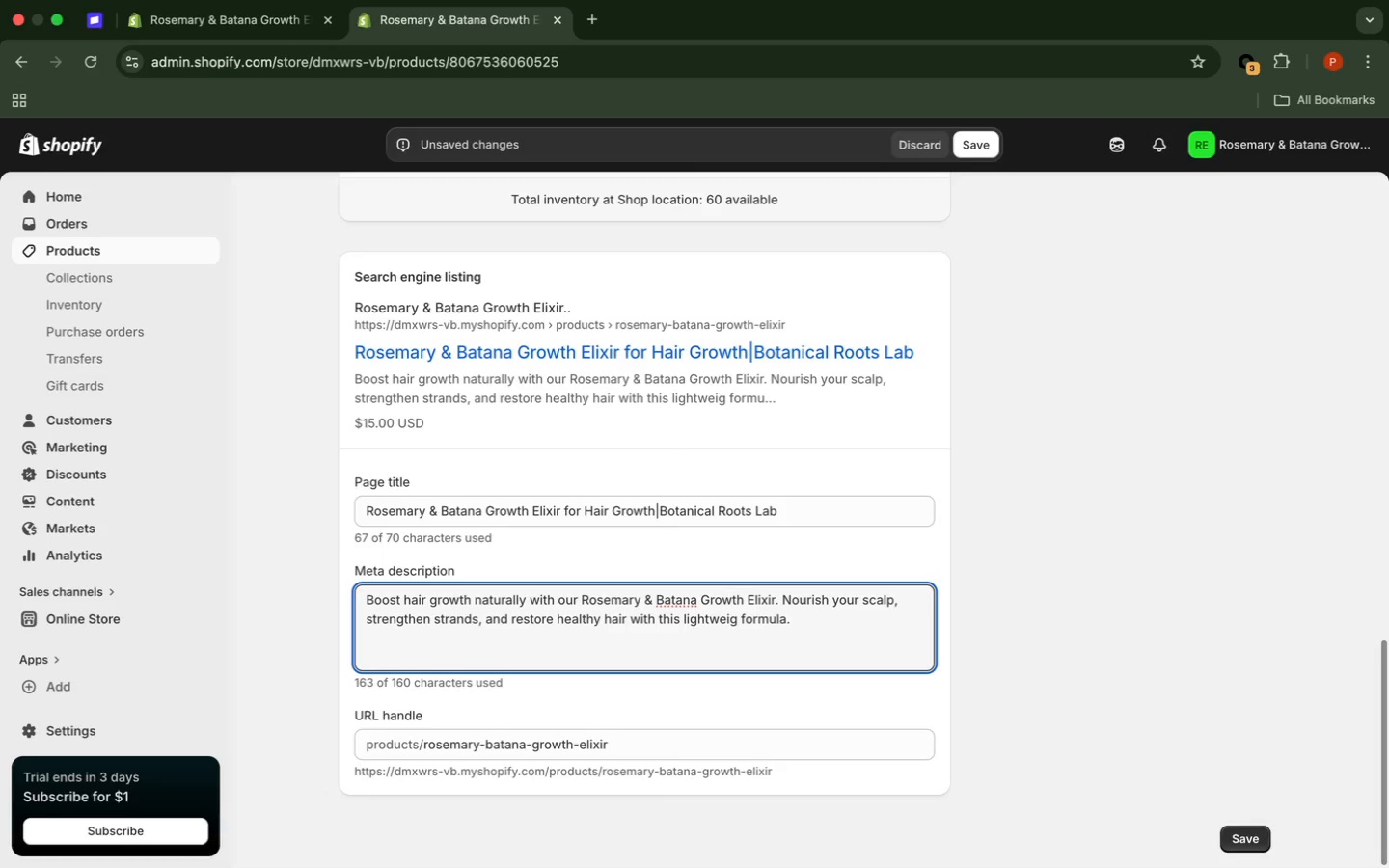 
key(Backspace)
 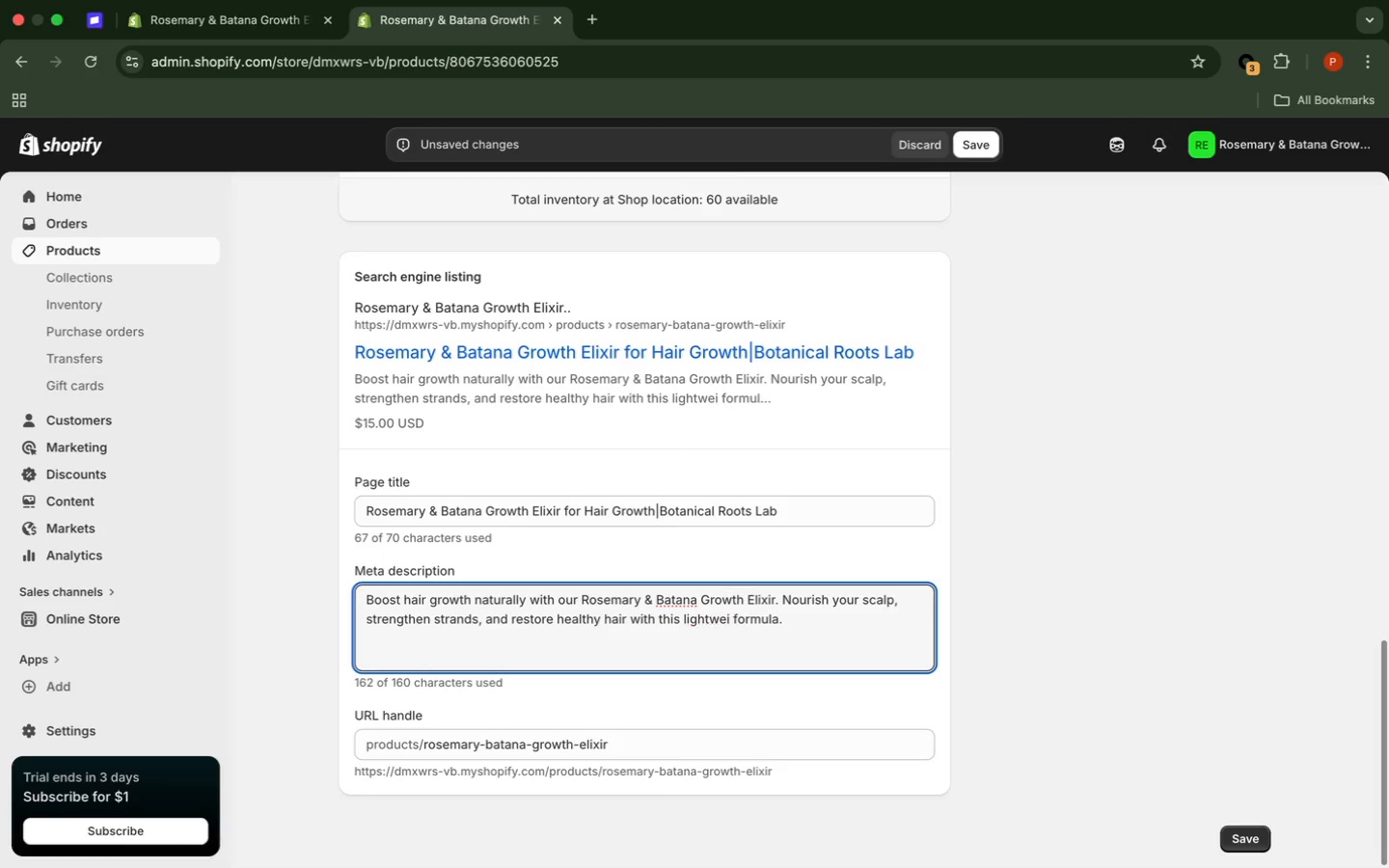 
key(Backspace)
 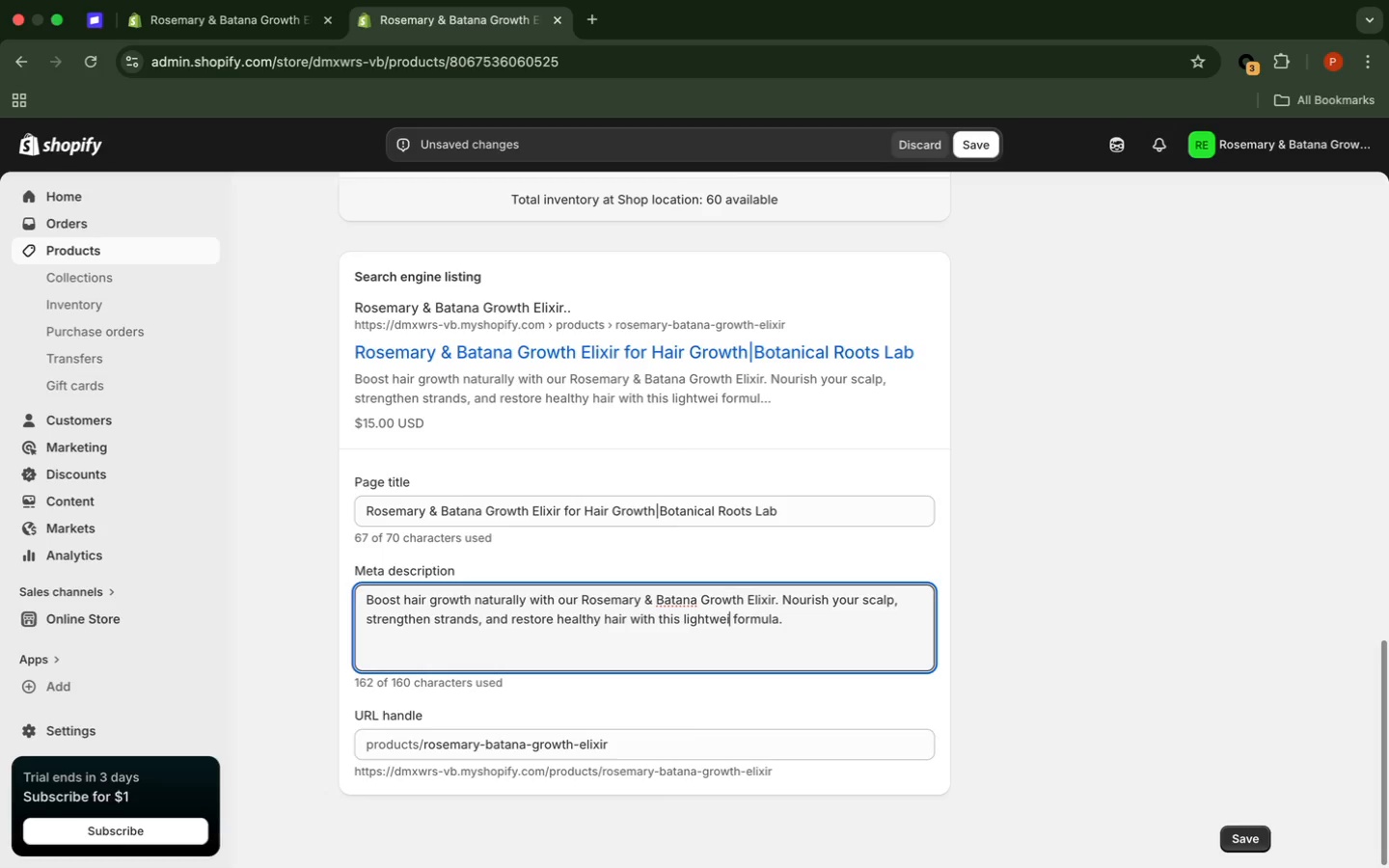 
key(Backspace)
 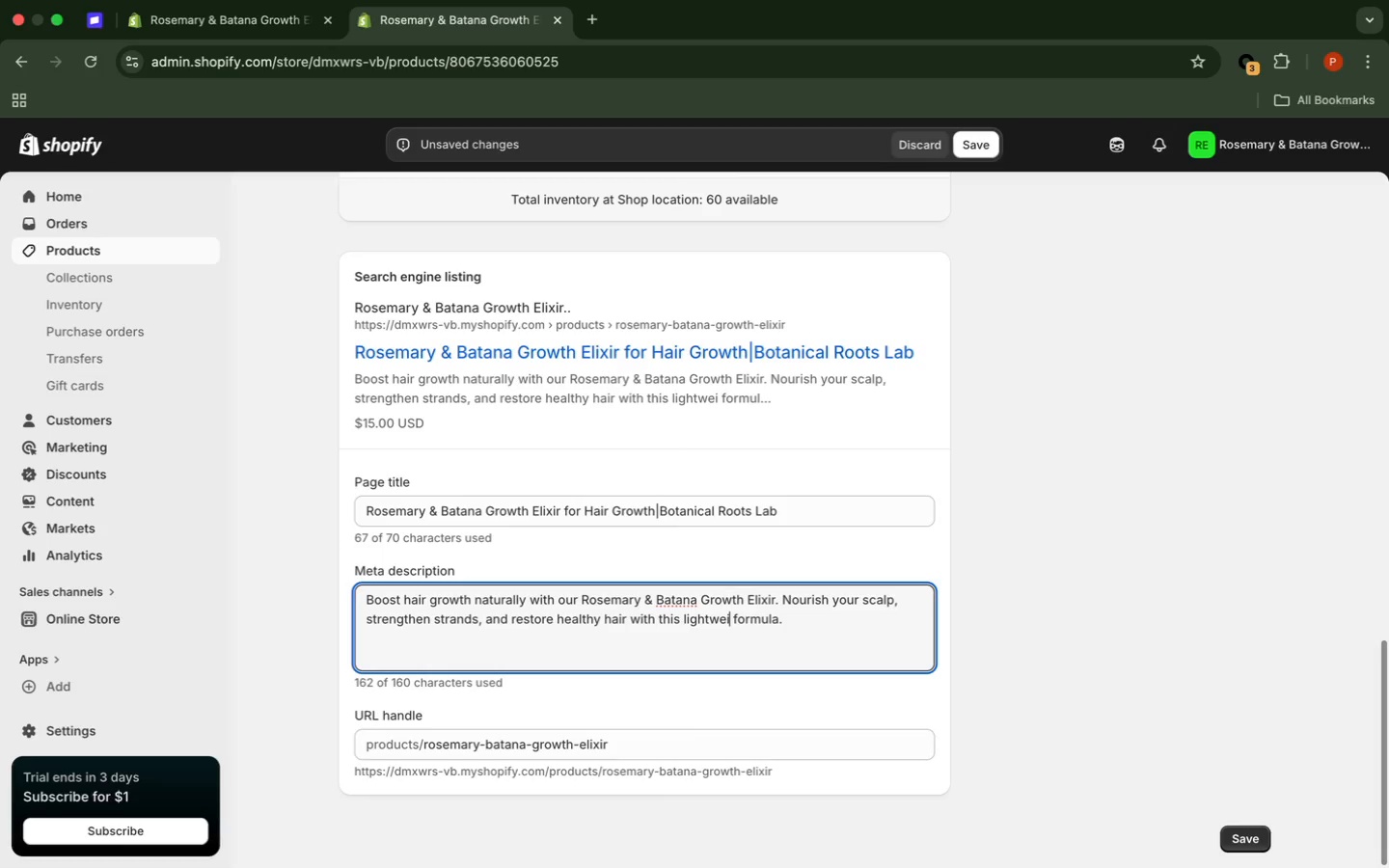 
key(Backspace)
 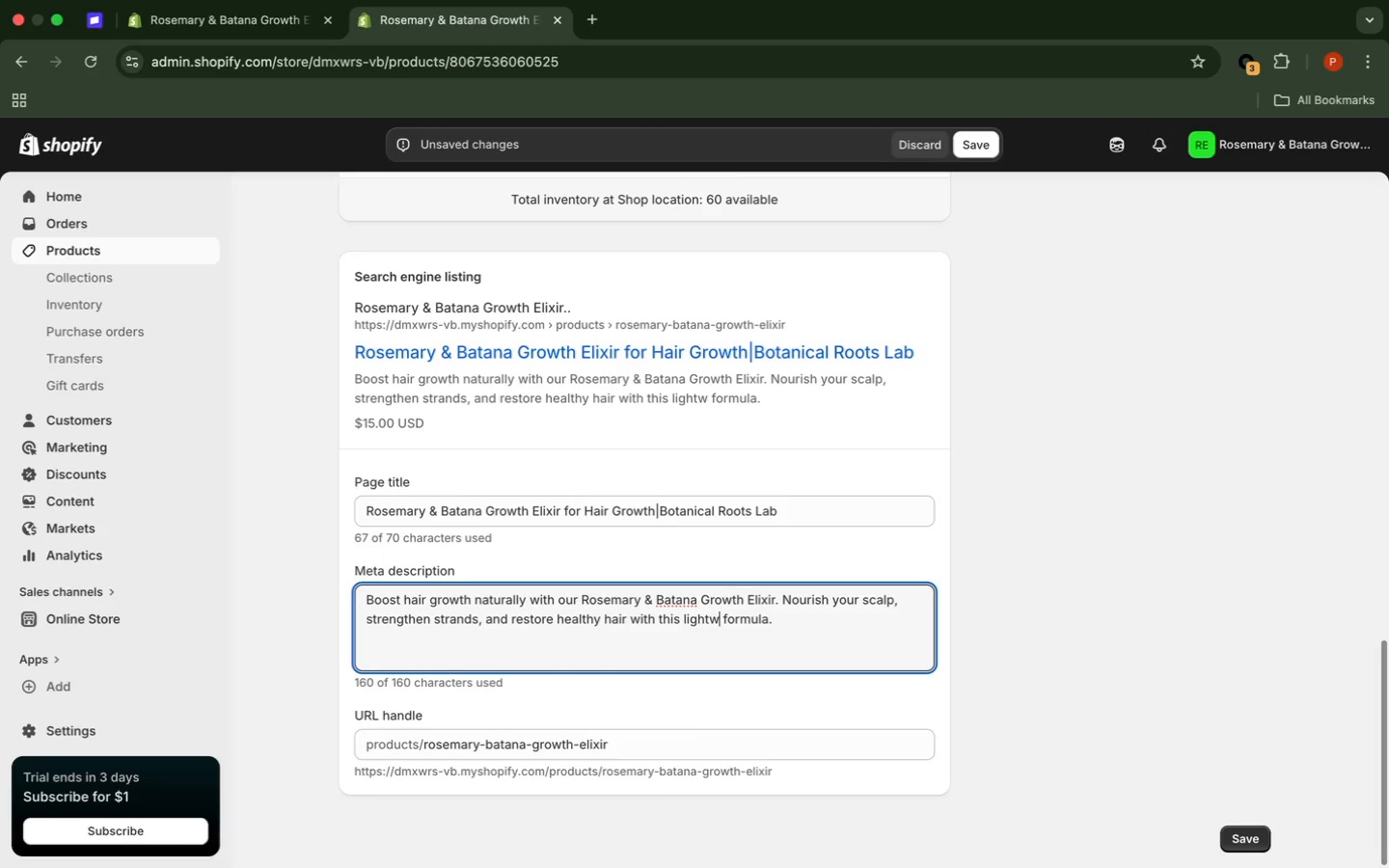 
key(Backspace)
 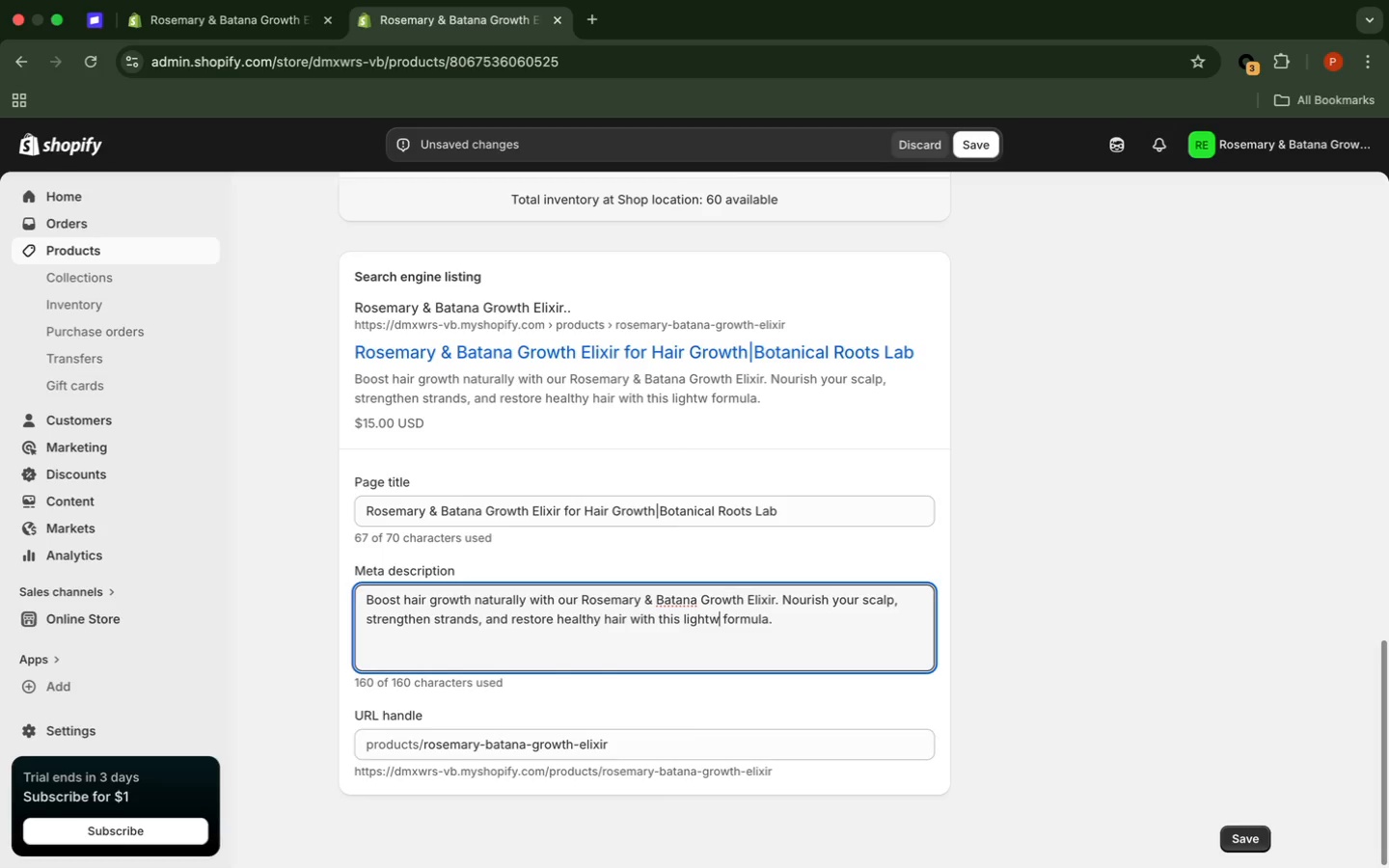 
key(Backspace)
 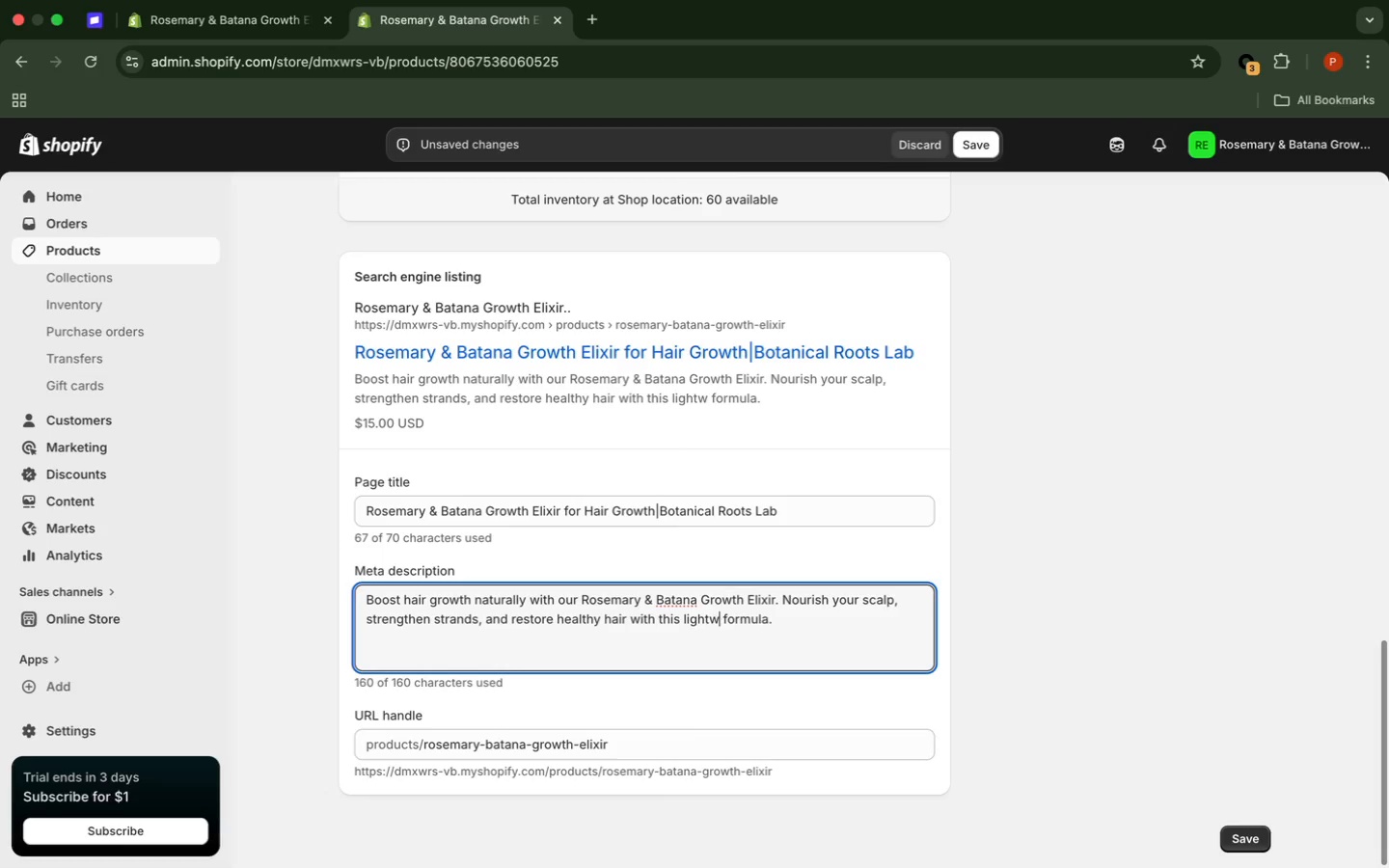 
key(Backspace)
 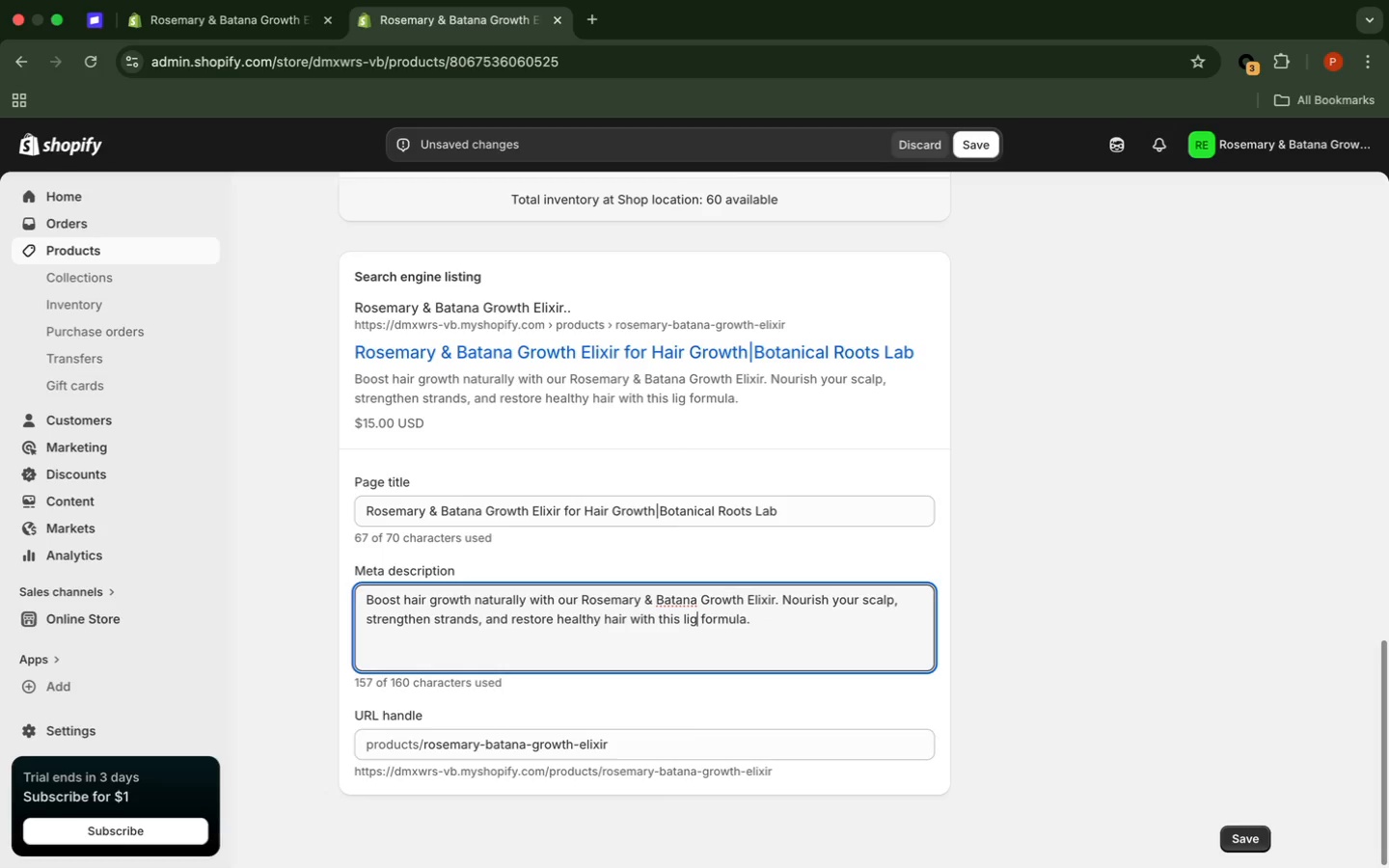 
key(Backspace)
 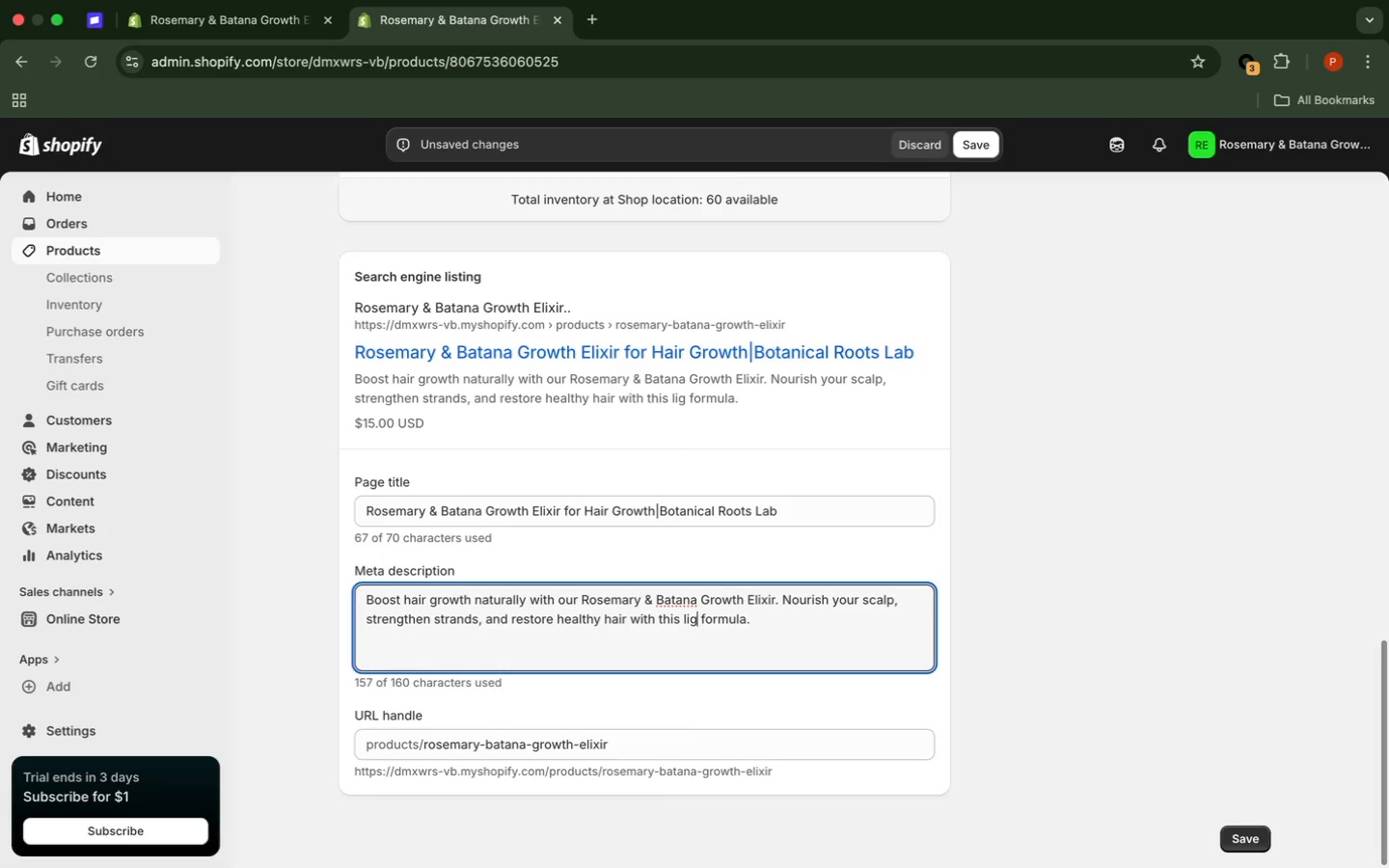 
hold_key(key=Backspace, duration=1.1)
 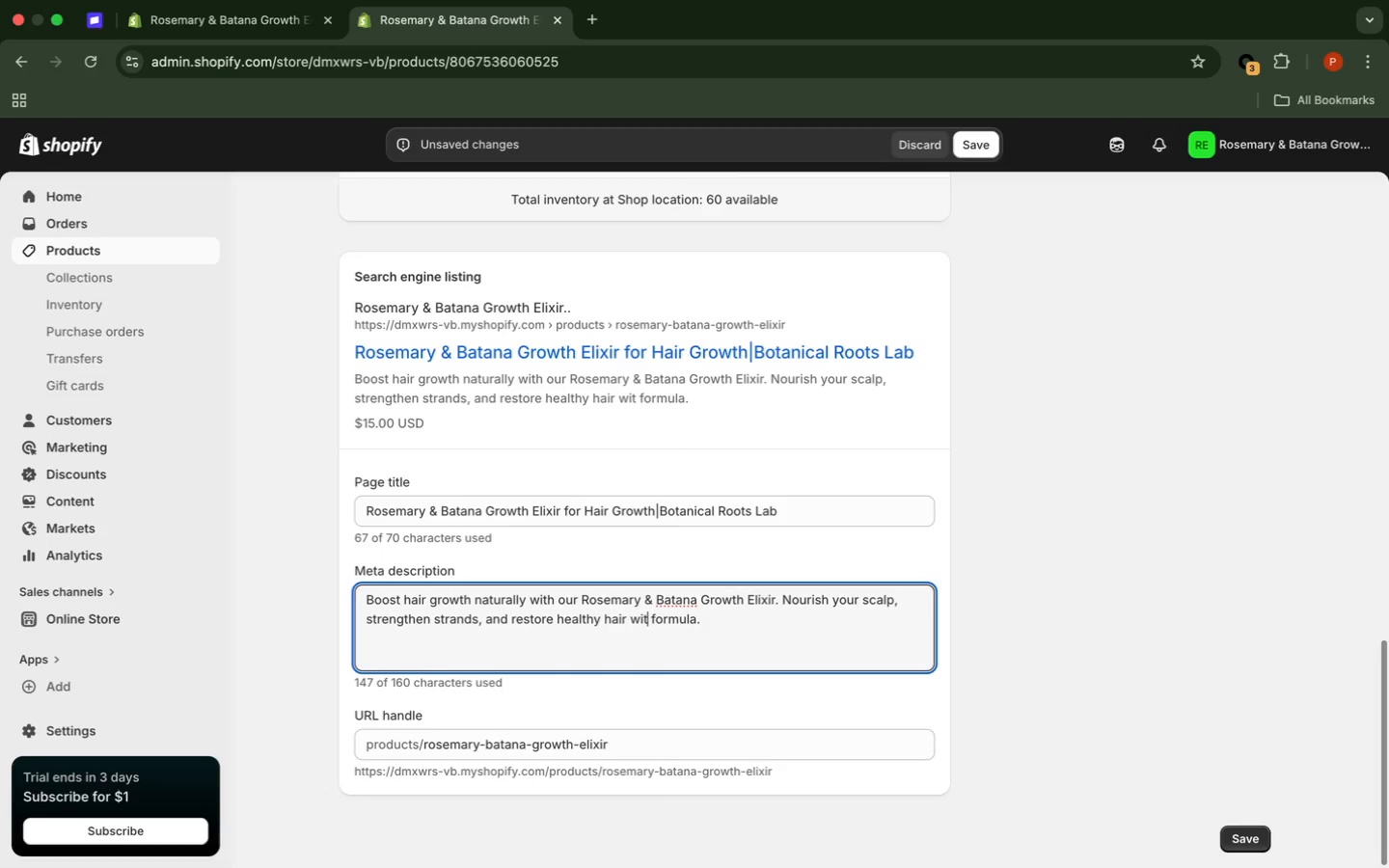 
wait(5.38)
 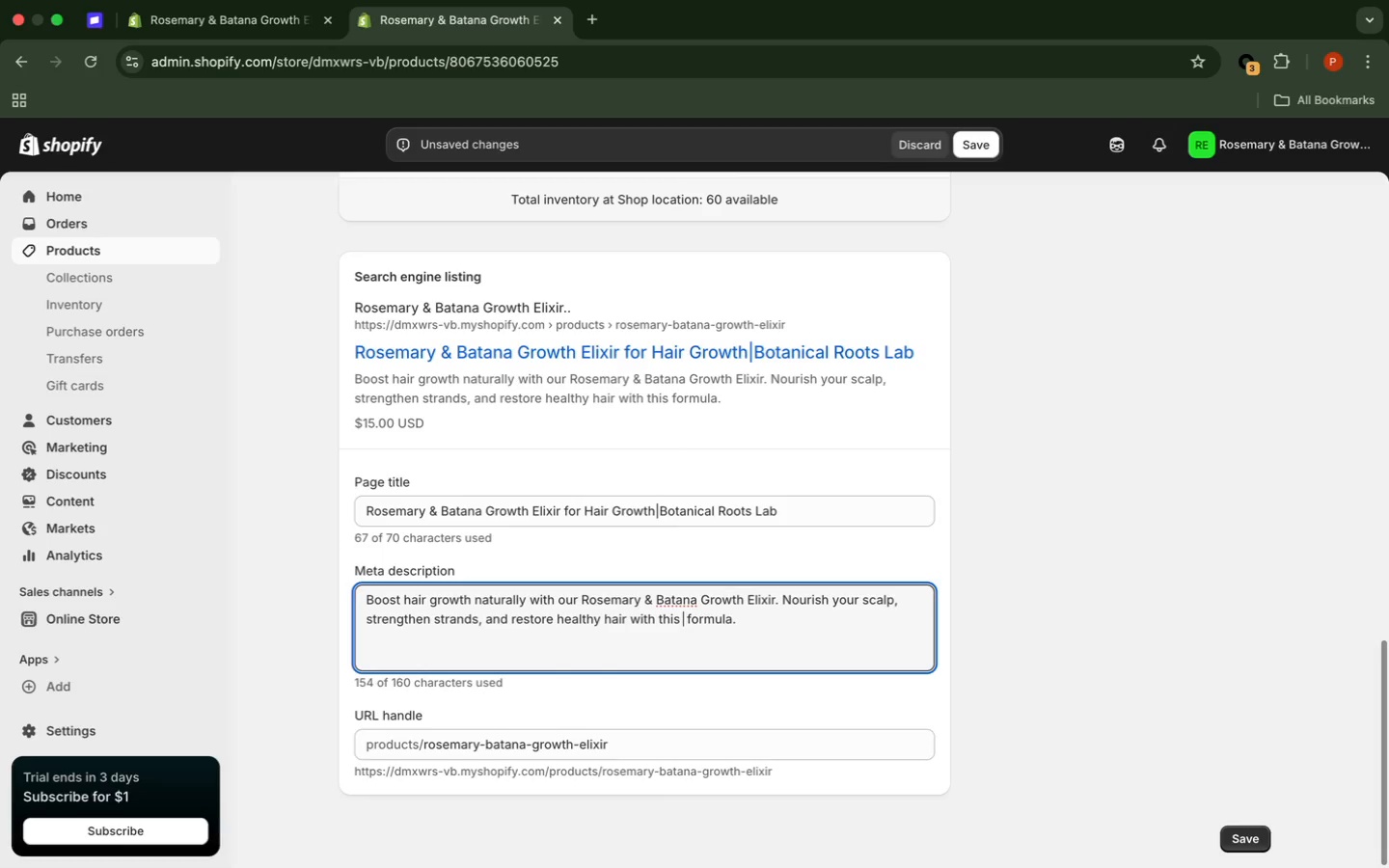 
key(H)
 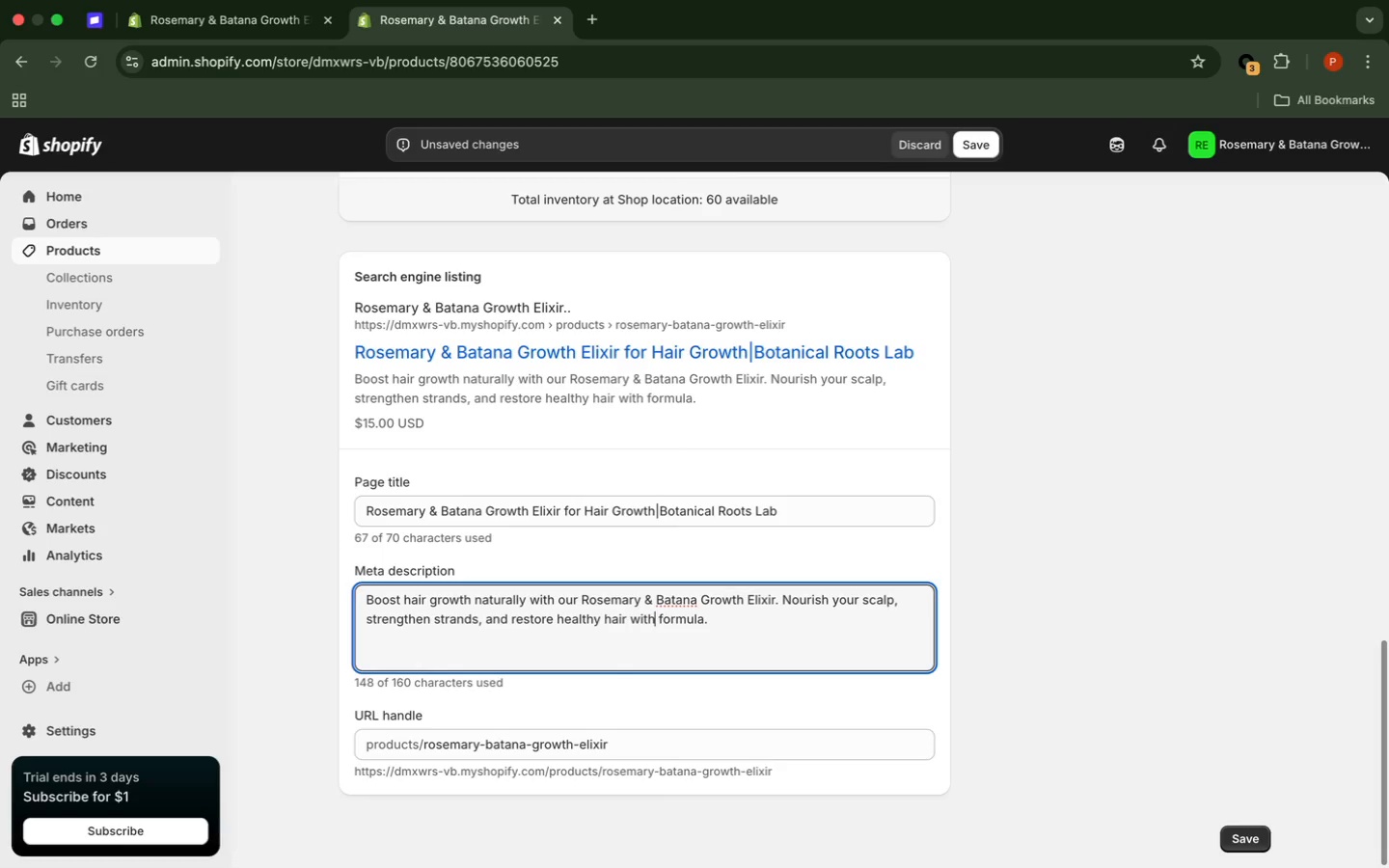 
wait(8.62)
 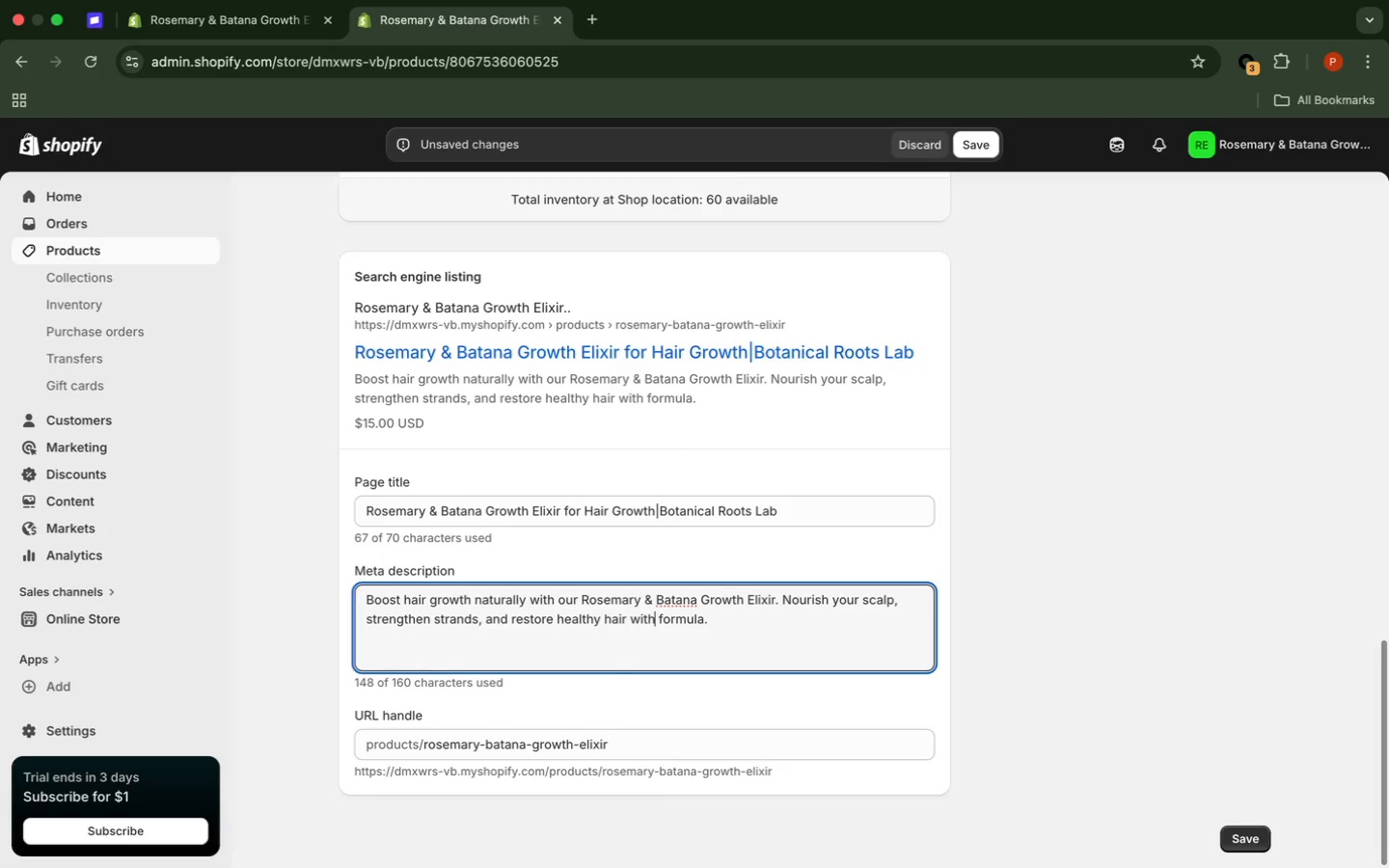 
key(Space)
 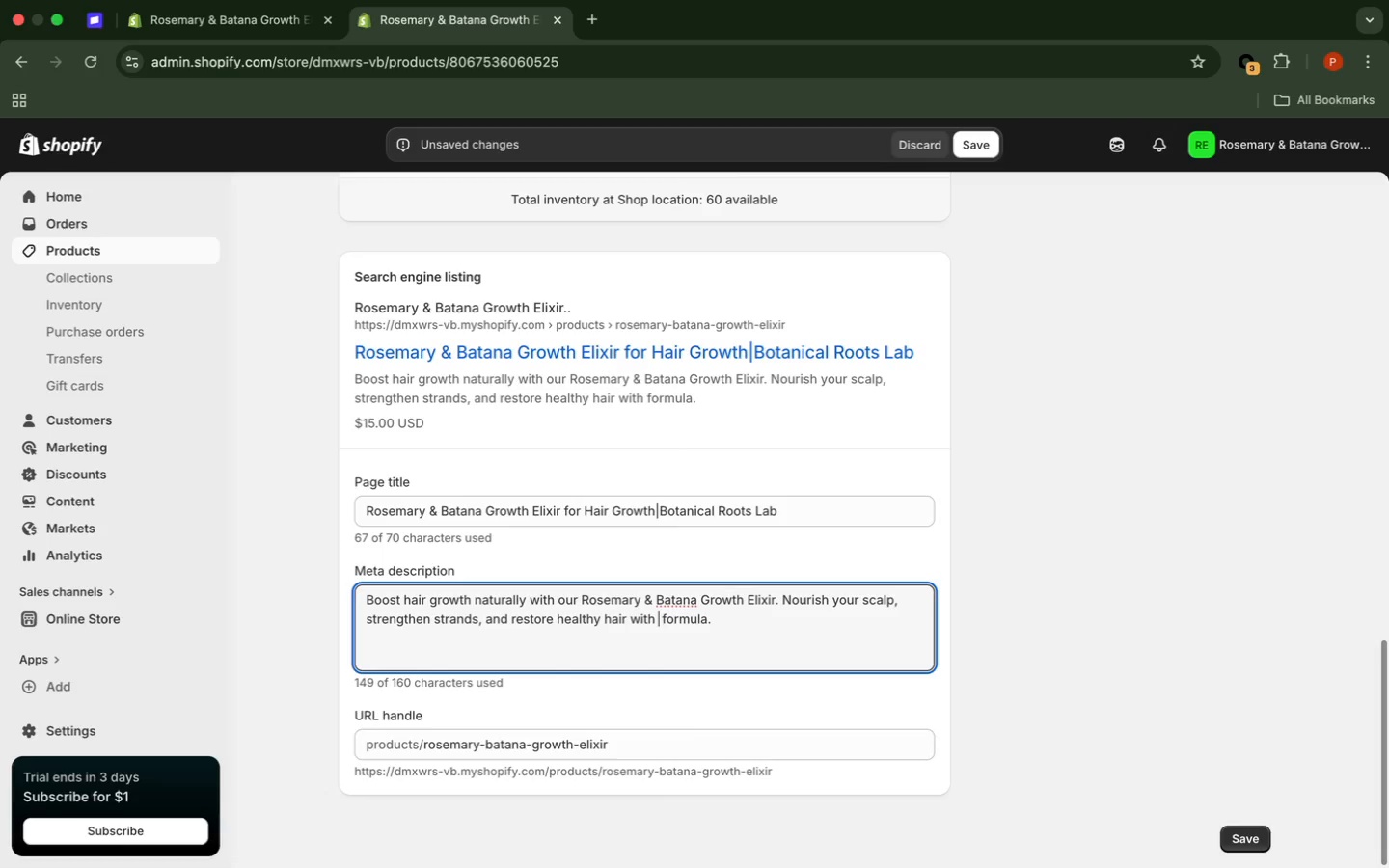 
key(Backspace)
 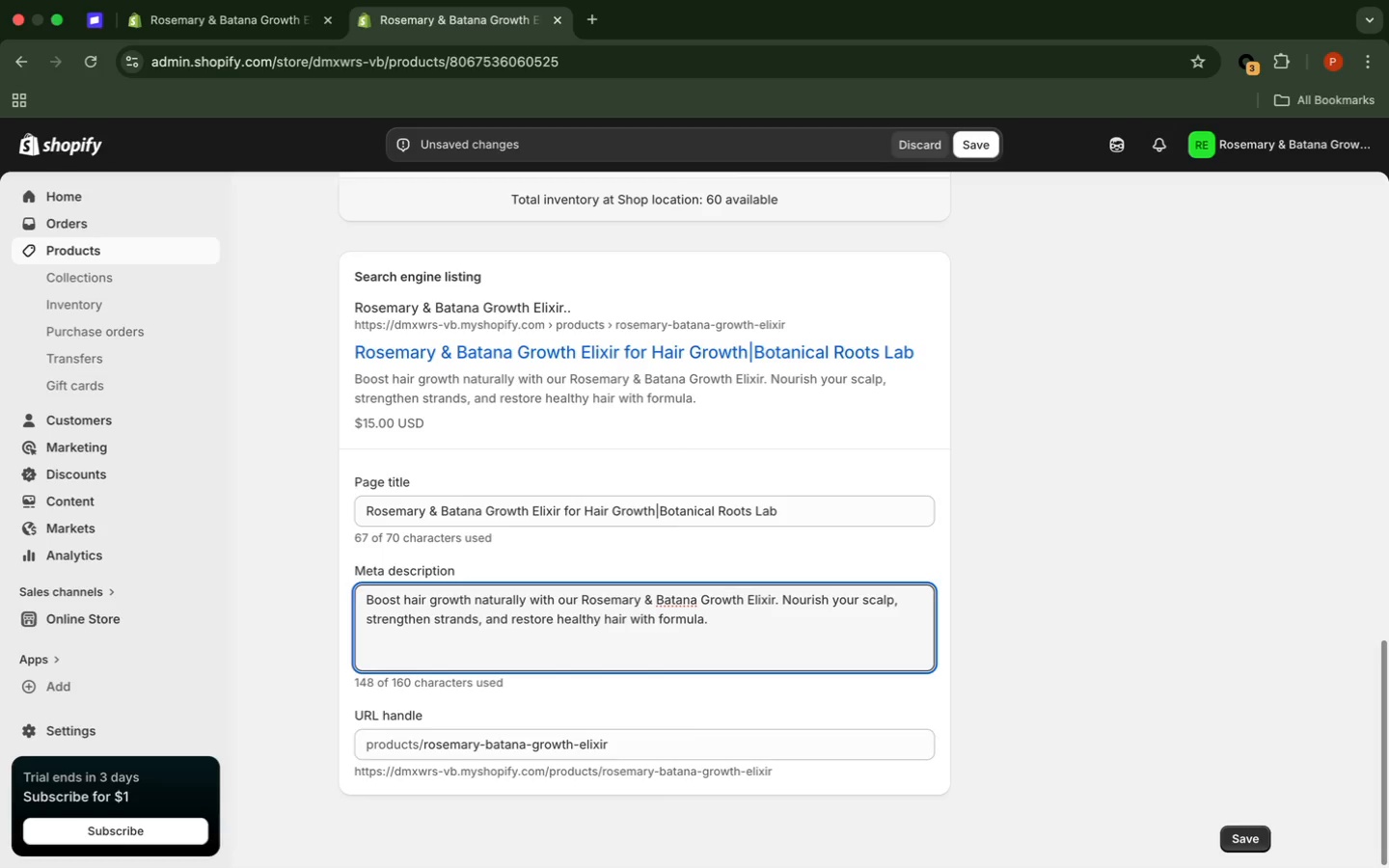 
wait(6.12)
 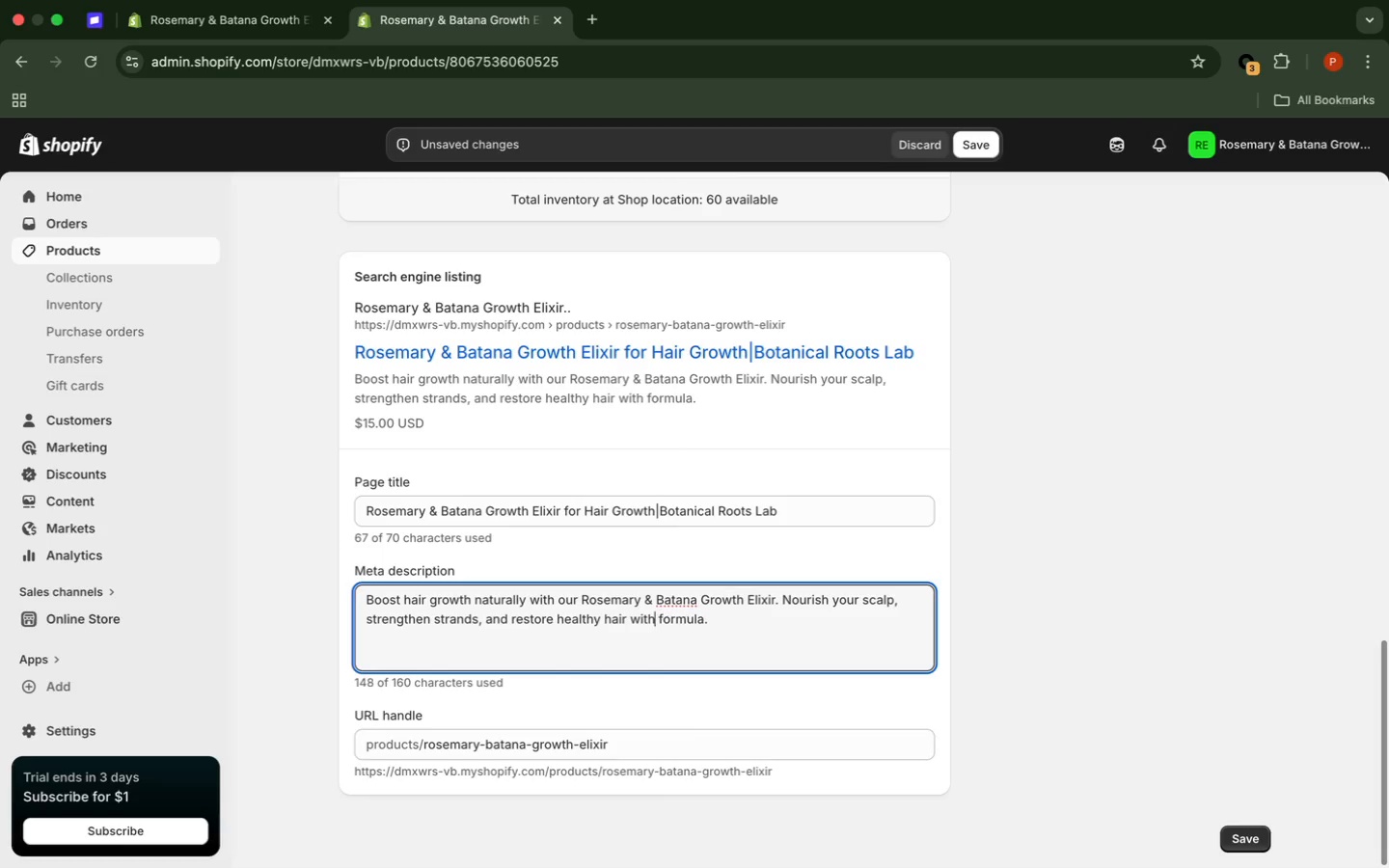 
type( our natural)
 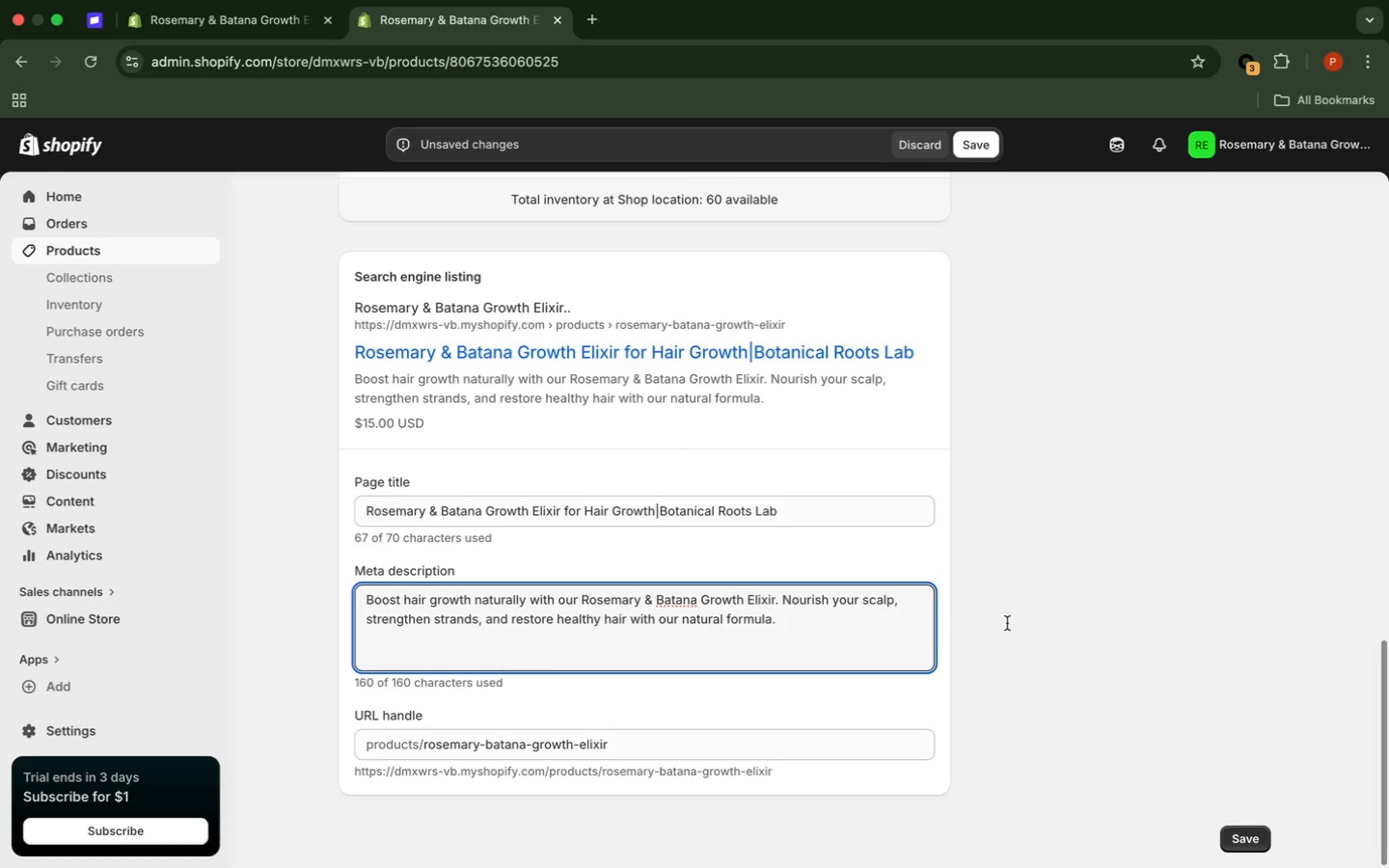 
left_click([1052, 549])
 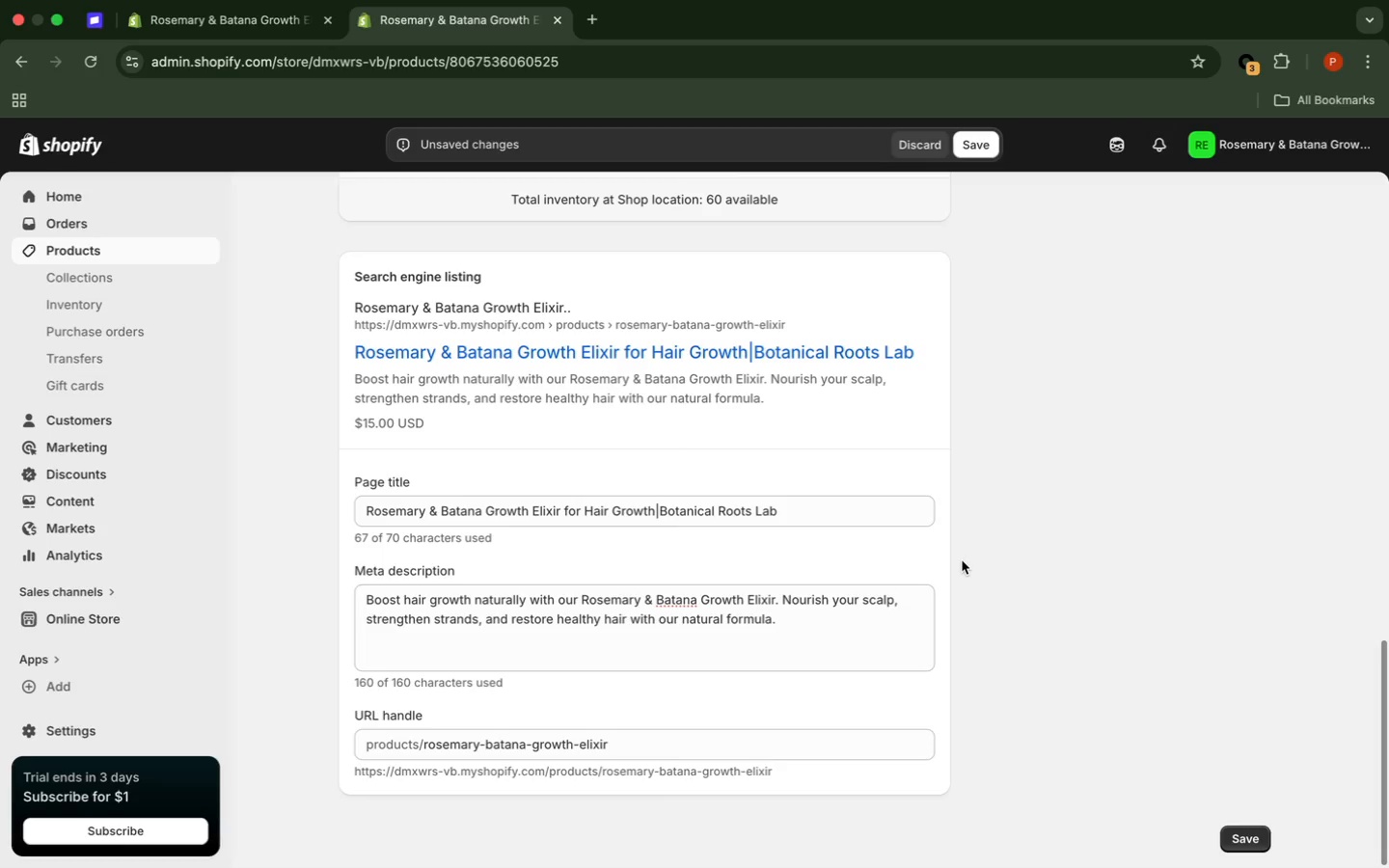 
wait(21.61)
 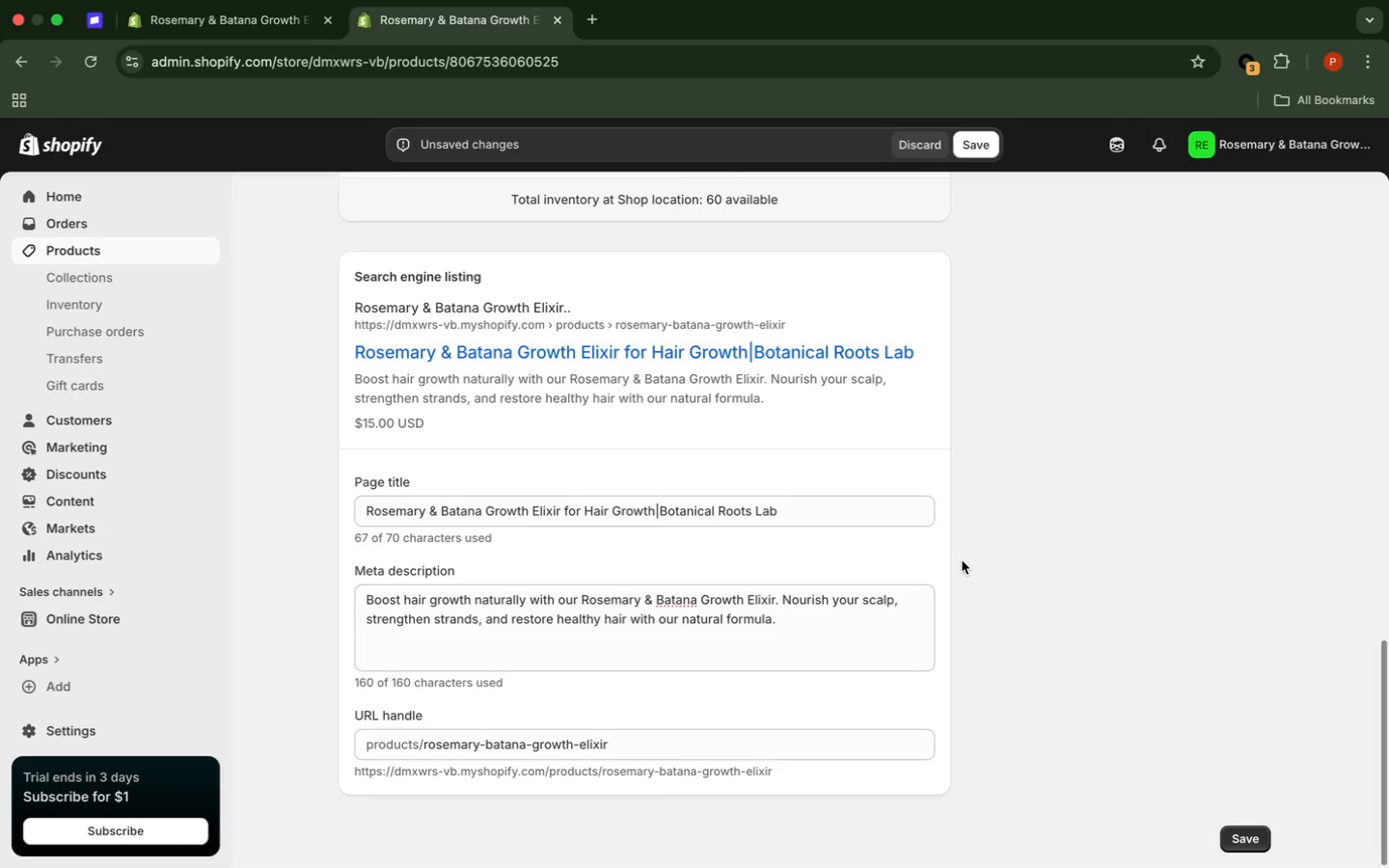 
left_click([982, 153])
 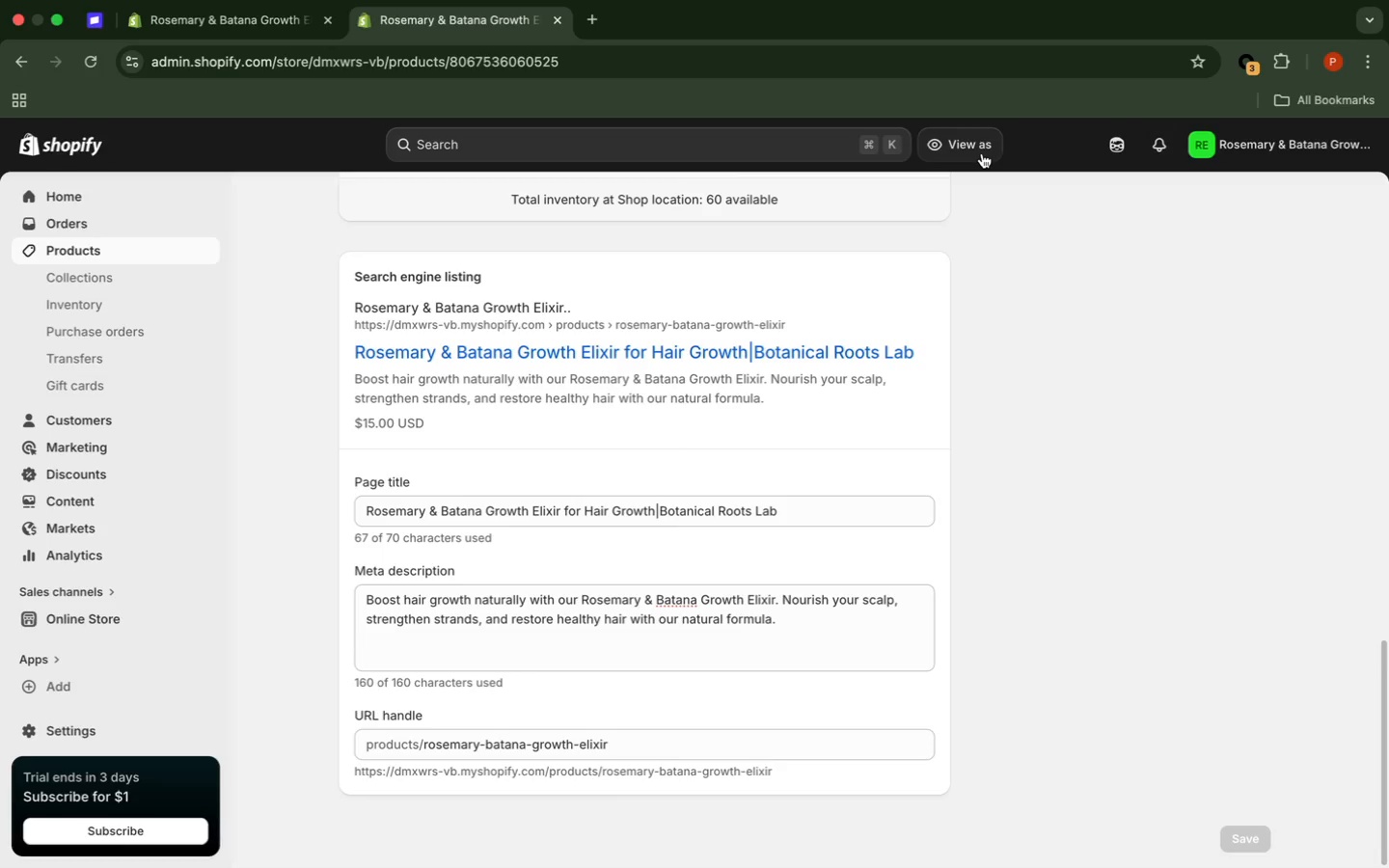 
wait(41.57)
 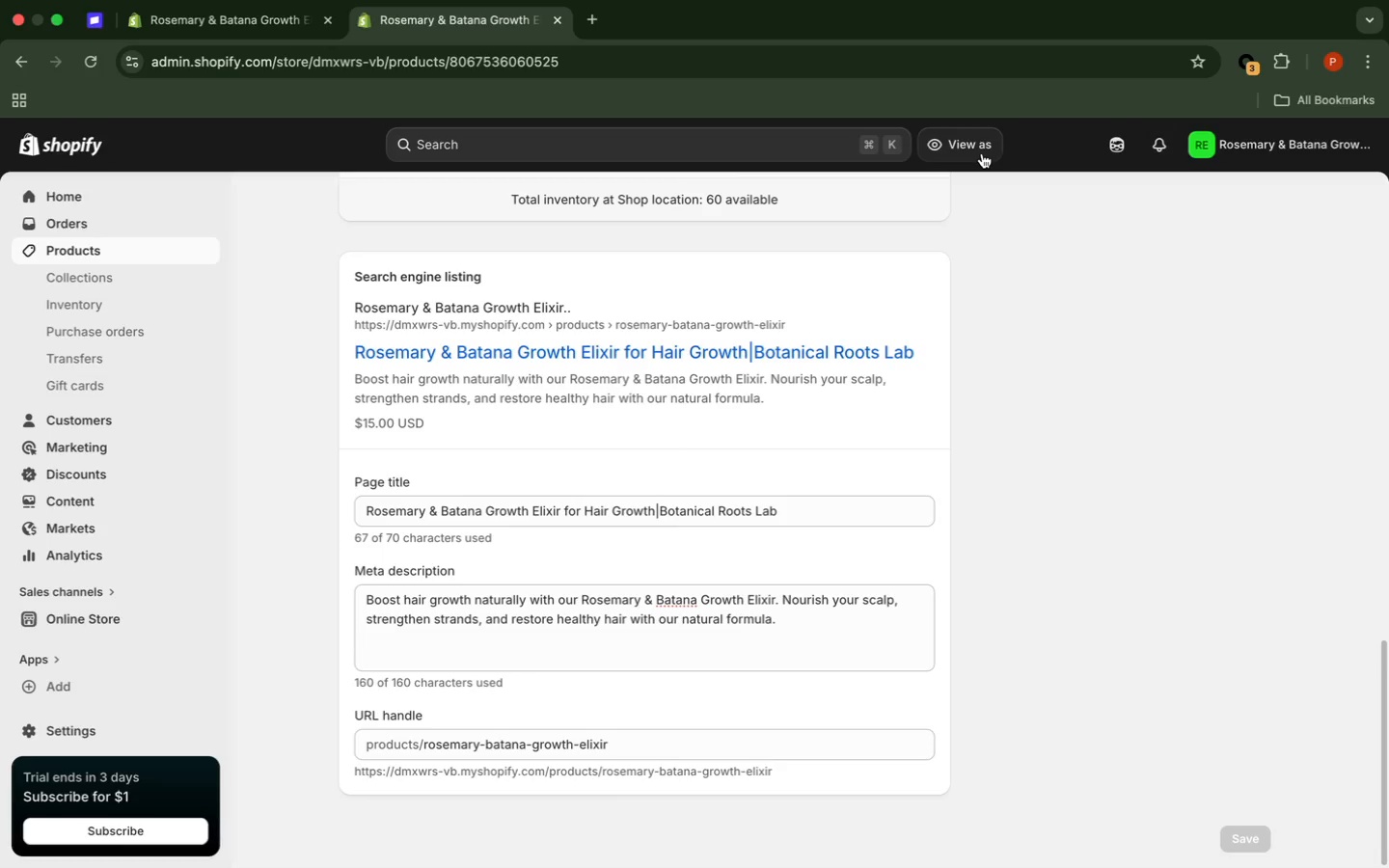 
scroll: coordinate [1075, 368], scroll_direction: down, amount: 7.0
 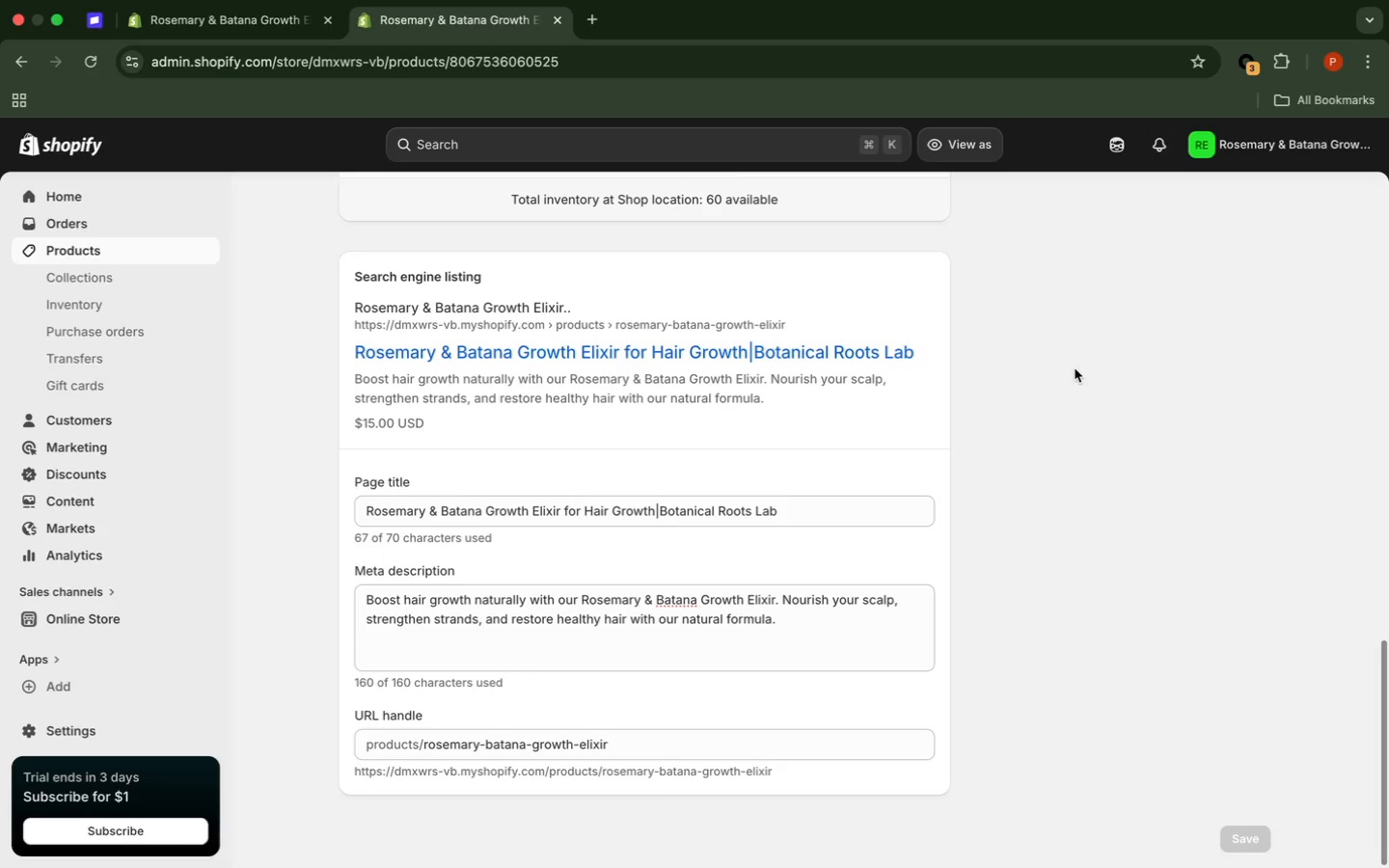 
scroll: coordinate [1075, 371], scroll_direction: up, amount: 6.0
 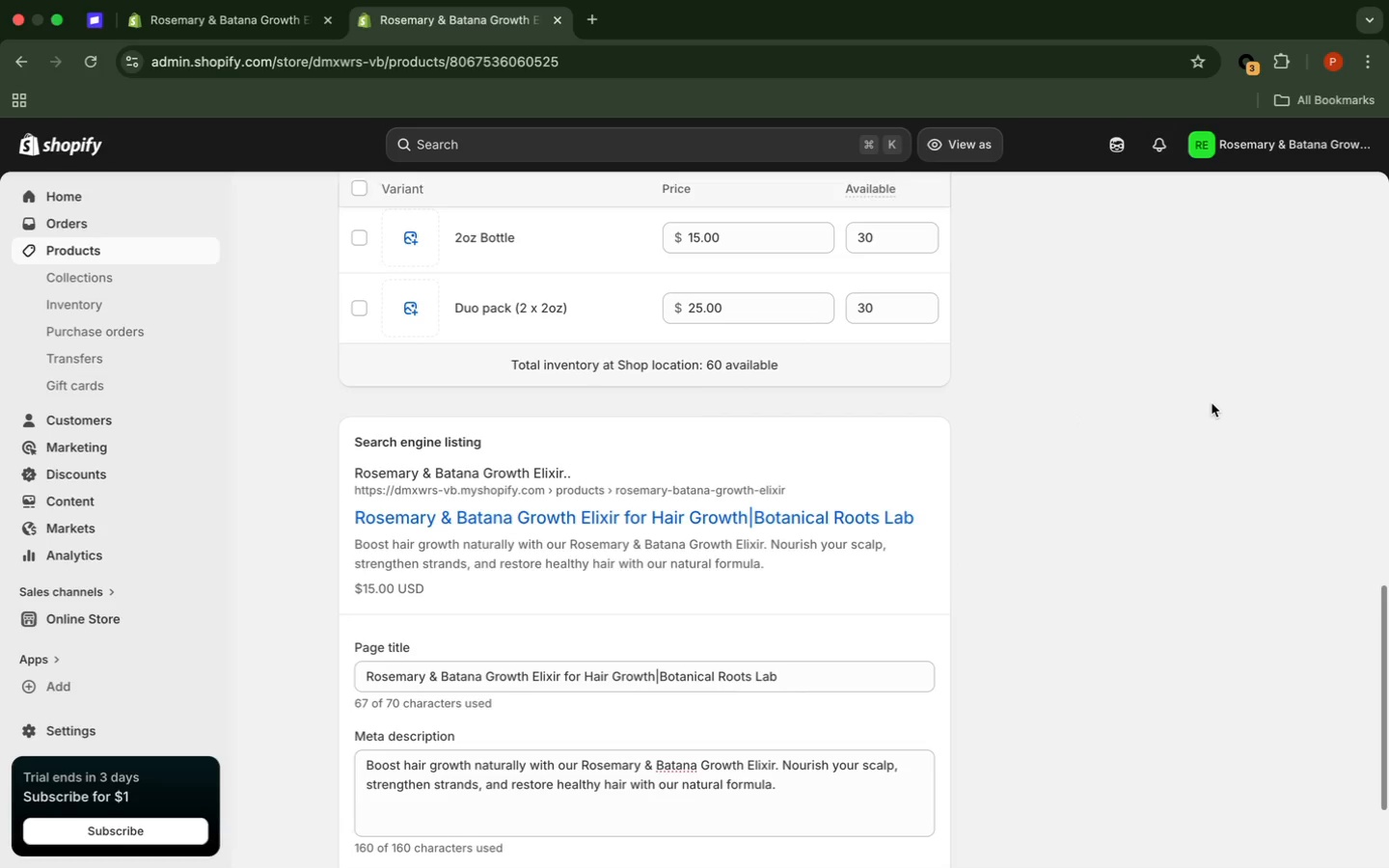 
wait(21.33)
 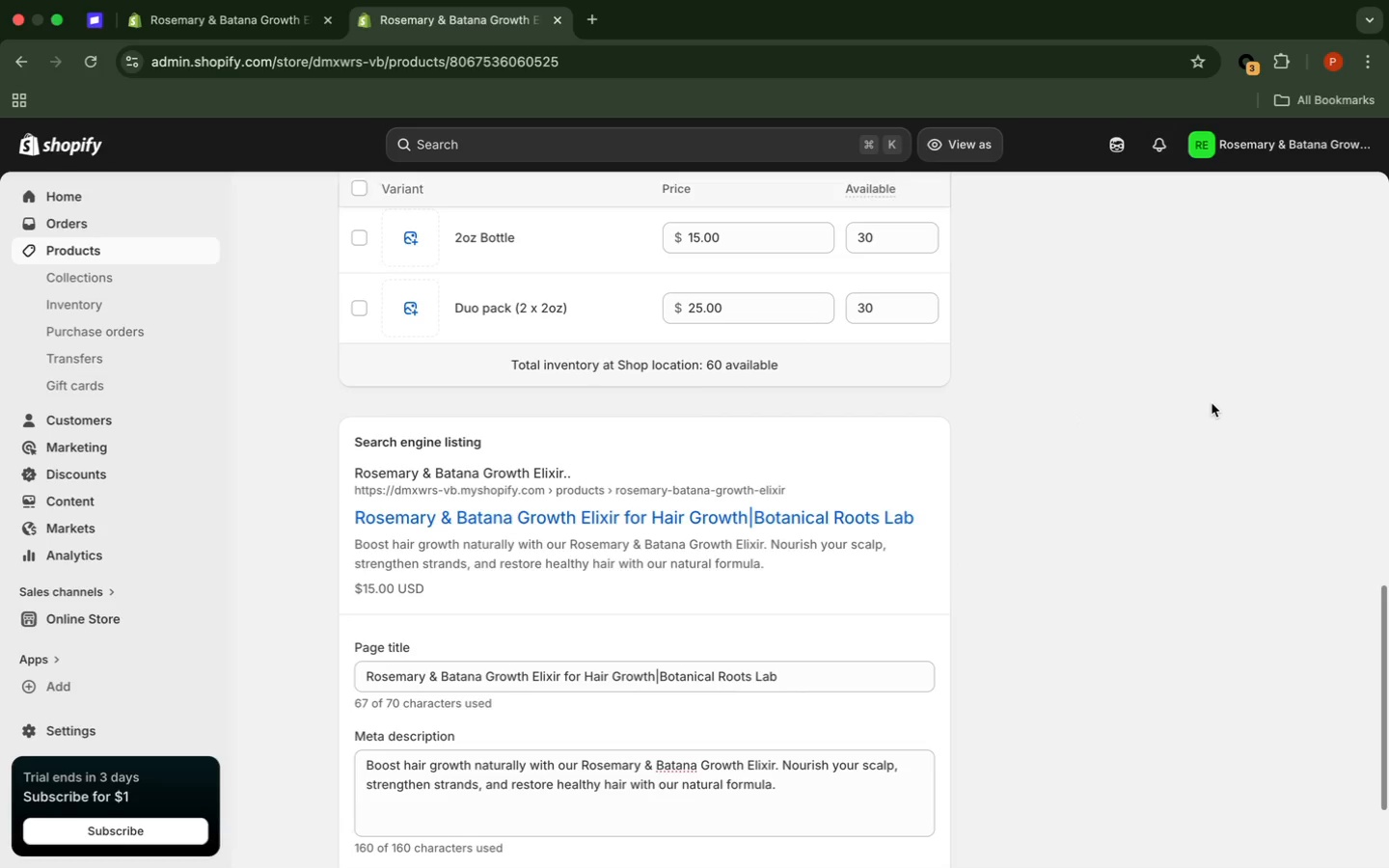 
scroll: coordinate [1224, 420], scroll_direction: up, amount: 6.0
 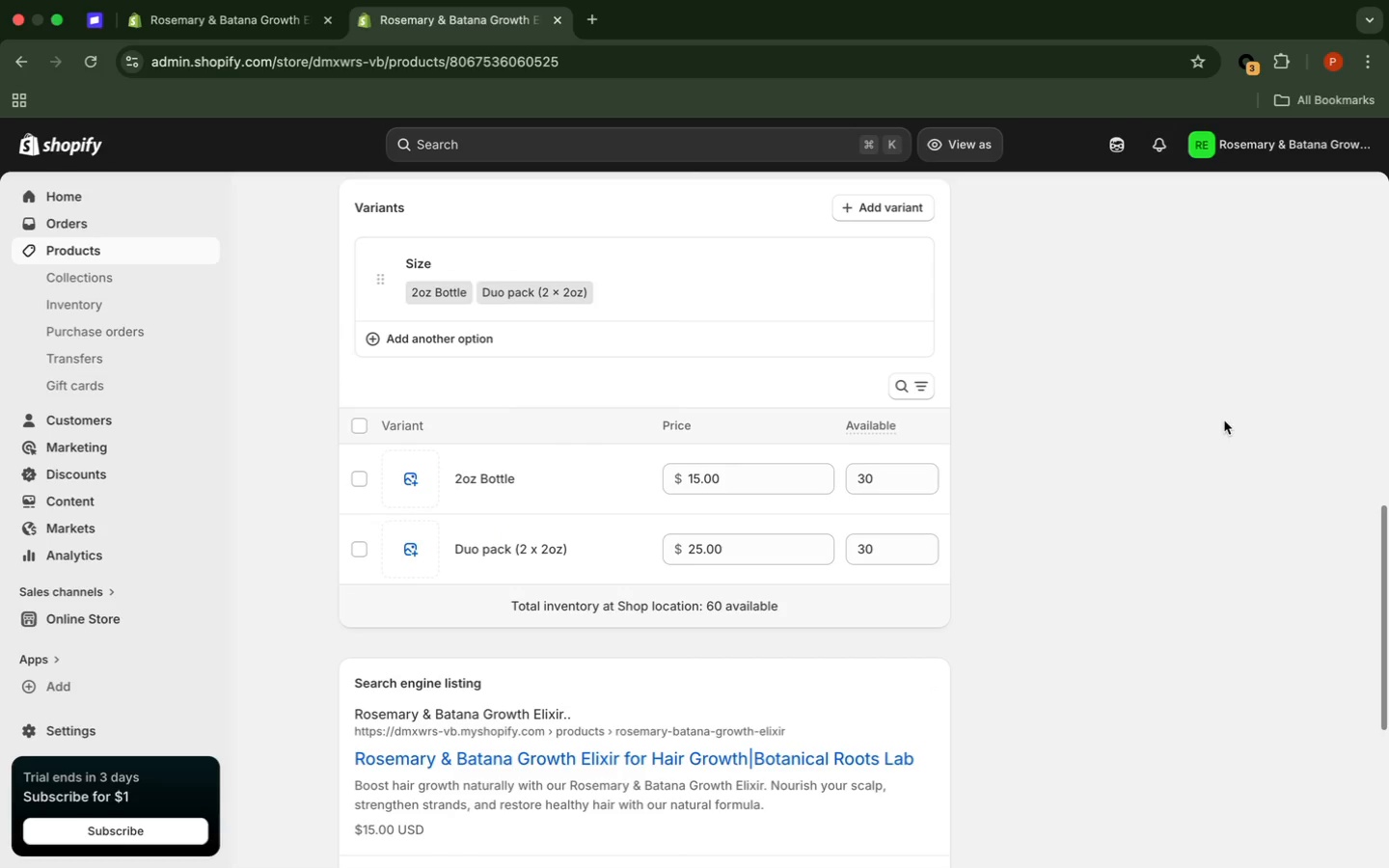 
scroll: coordinate [1224, 420], scroll_direction: down, amount: 1.0
 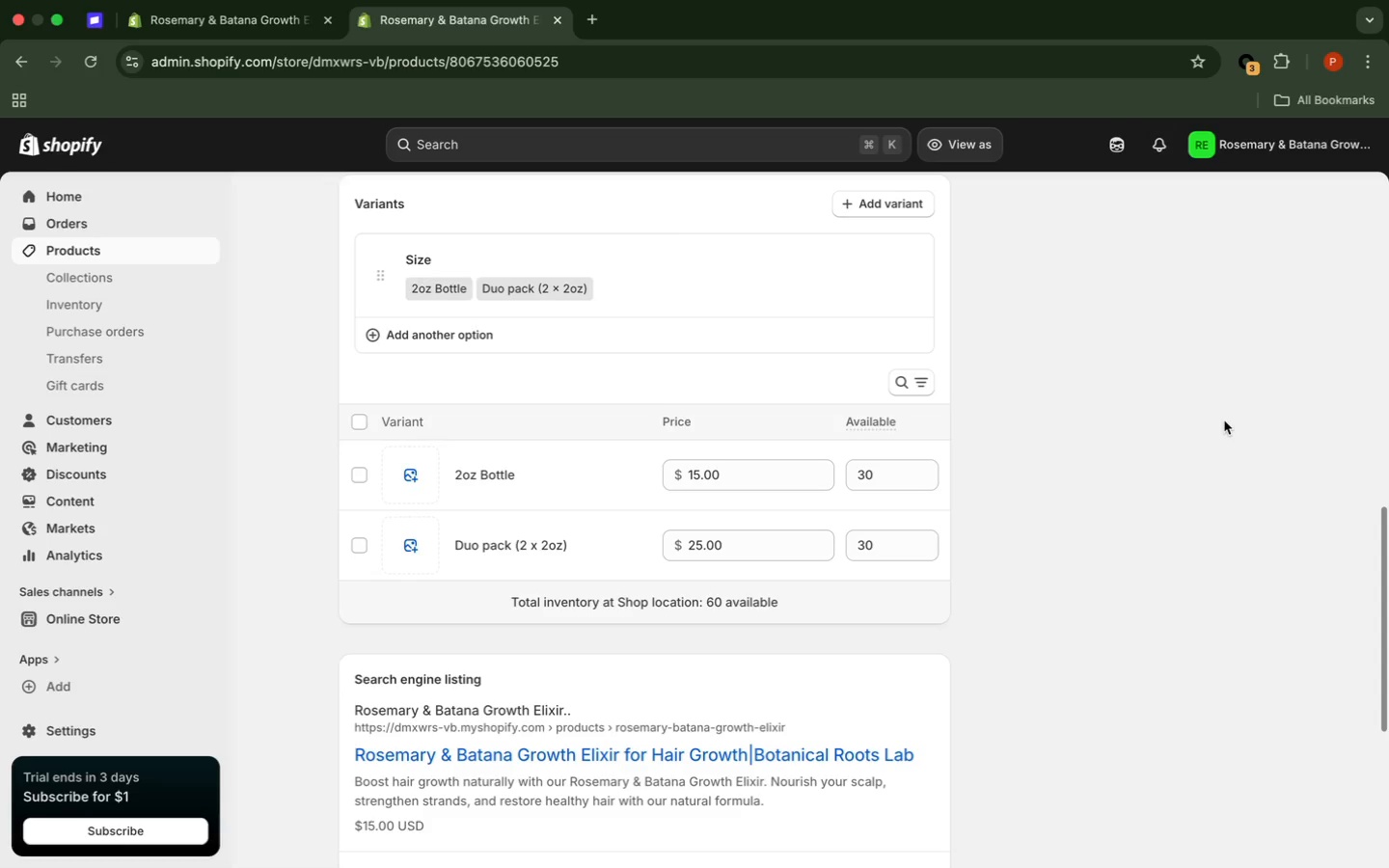 
wait(7.77)
 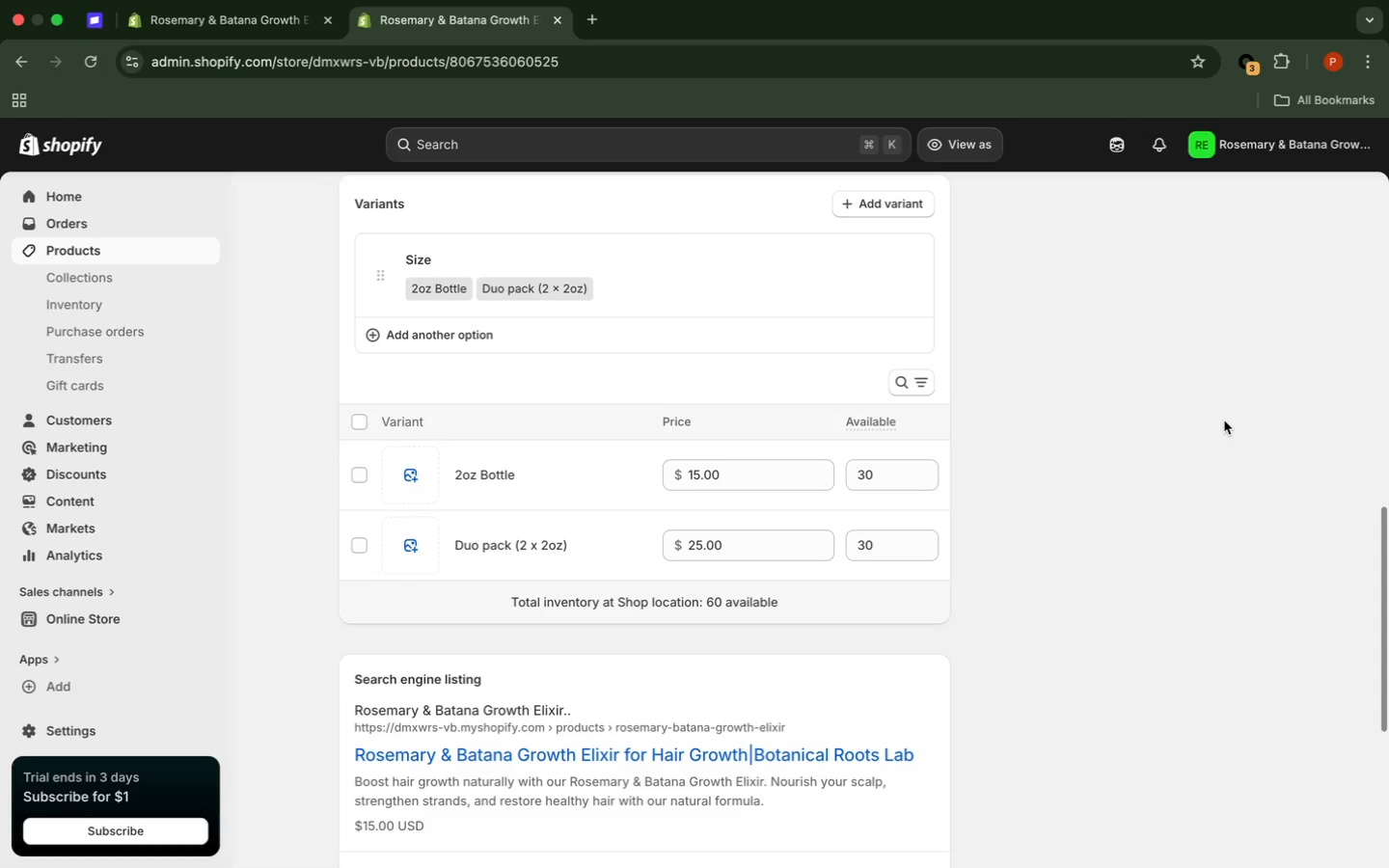 
left_click([1079, 440])
 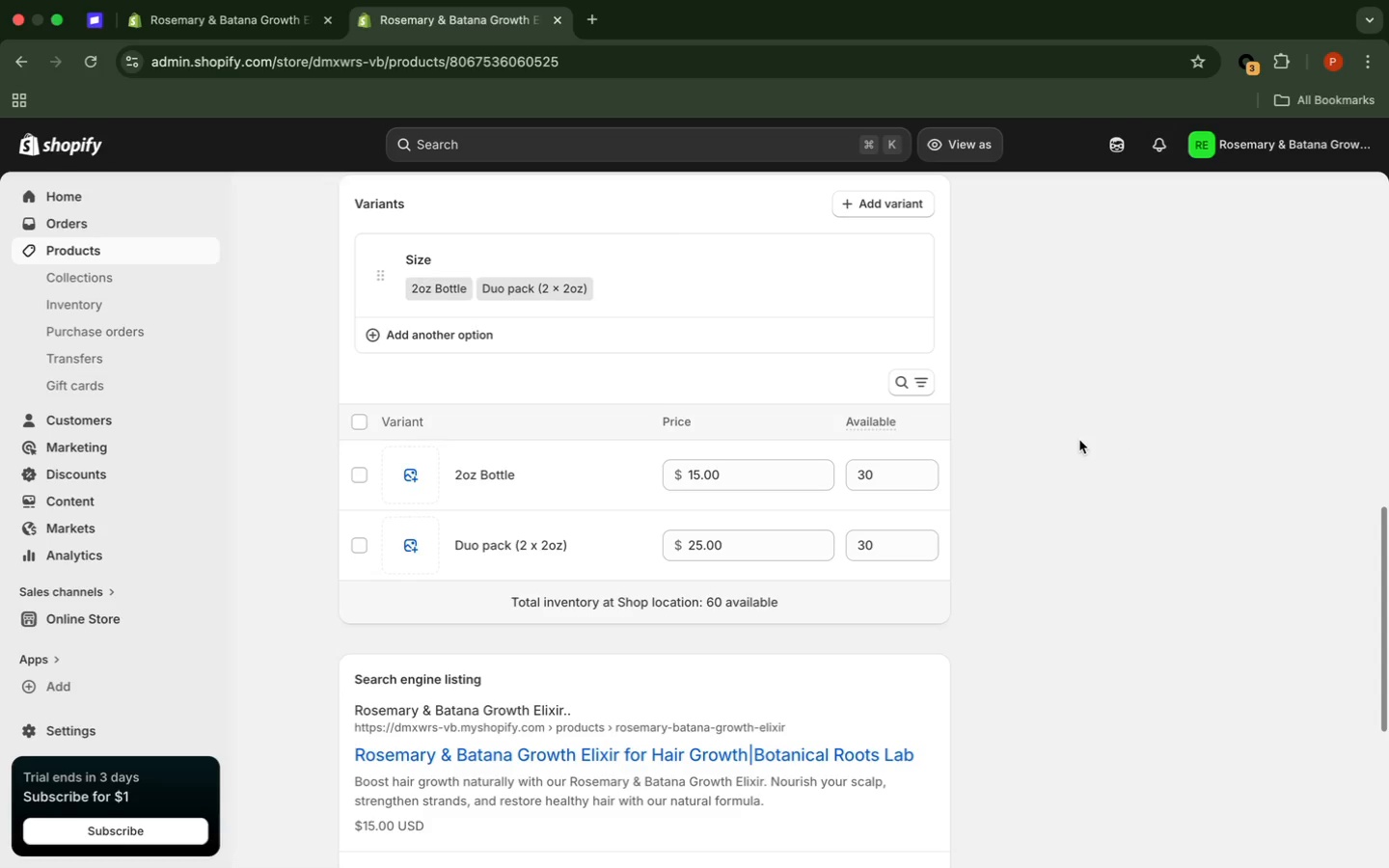 
scroll: coordinate [1078, 440], scroll_direction: down, amount: 9.0
 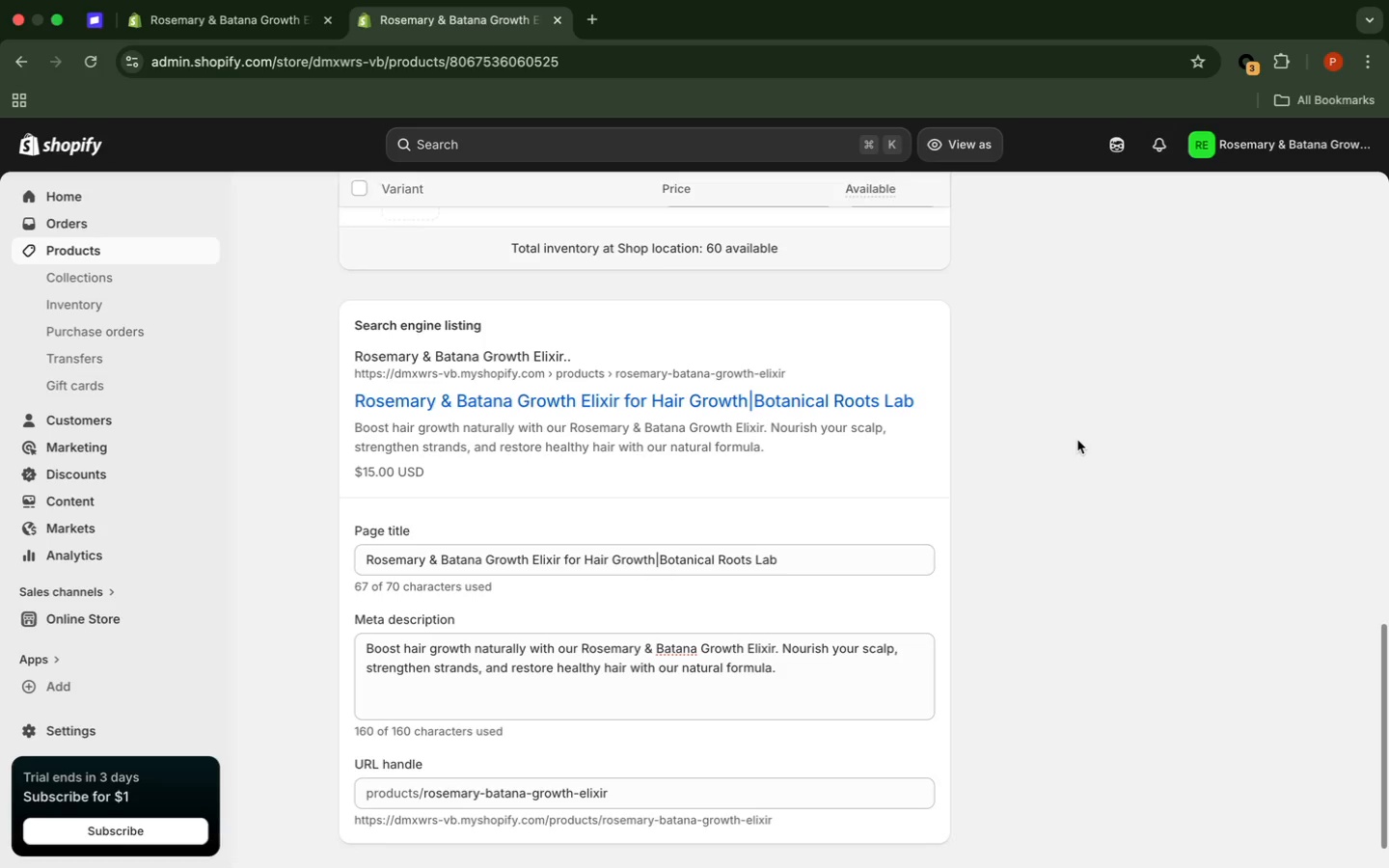 
wait(11.4)
 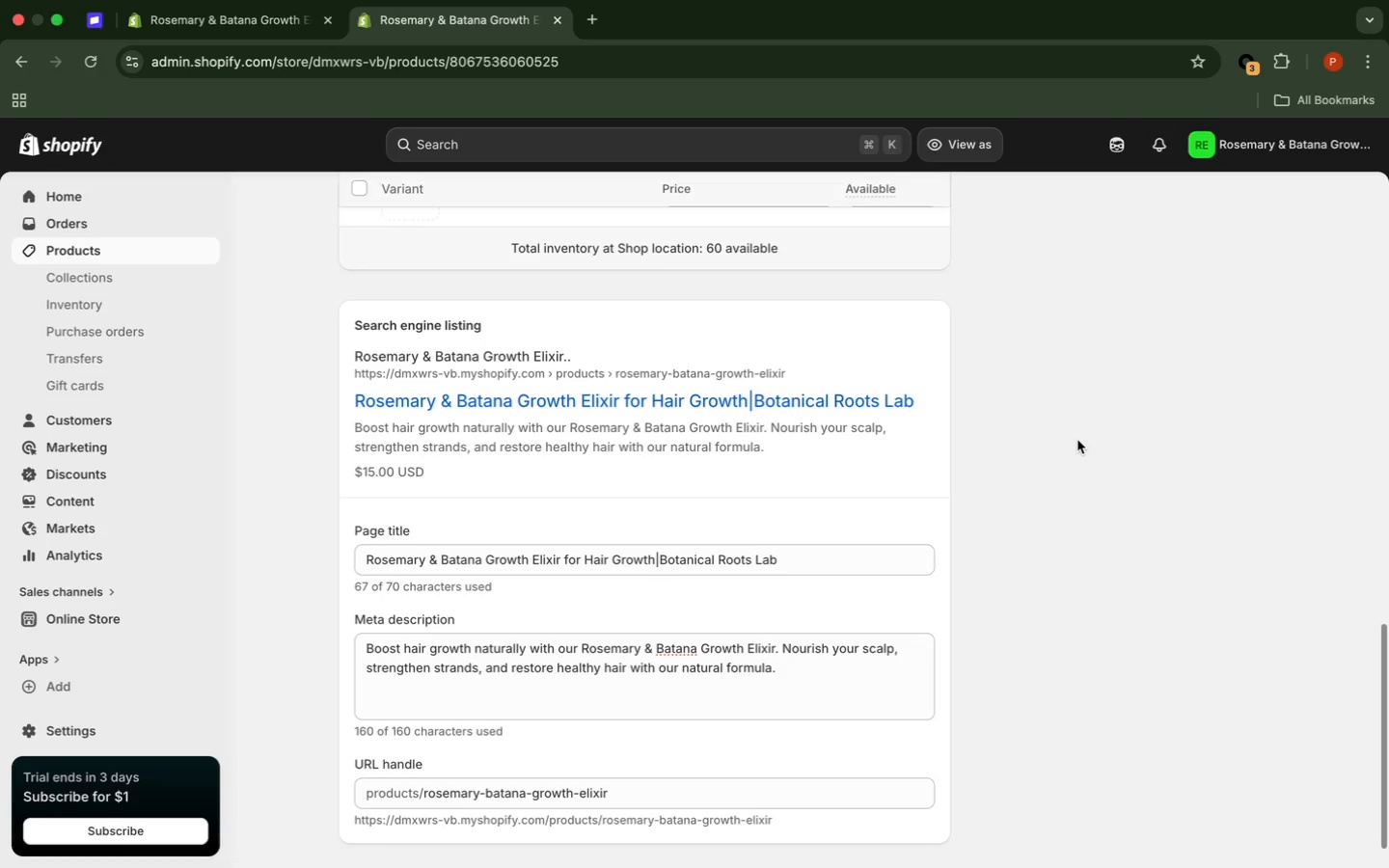 
scroll: coordinate [1075, 448], scroll_direction: down, amount: 15.0
 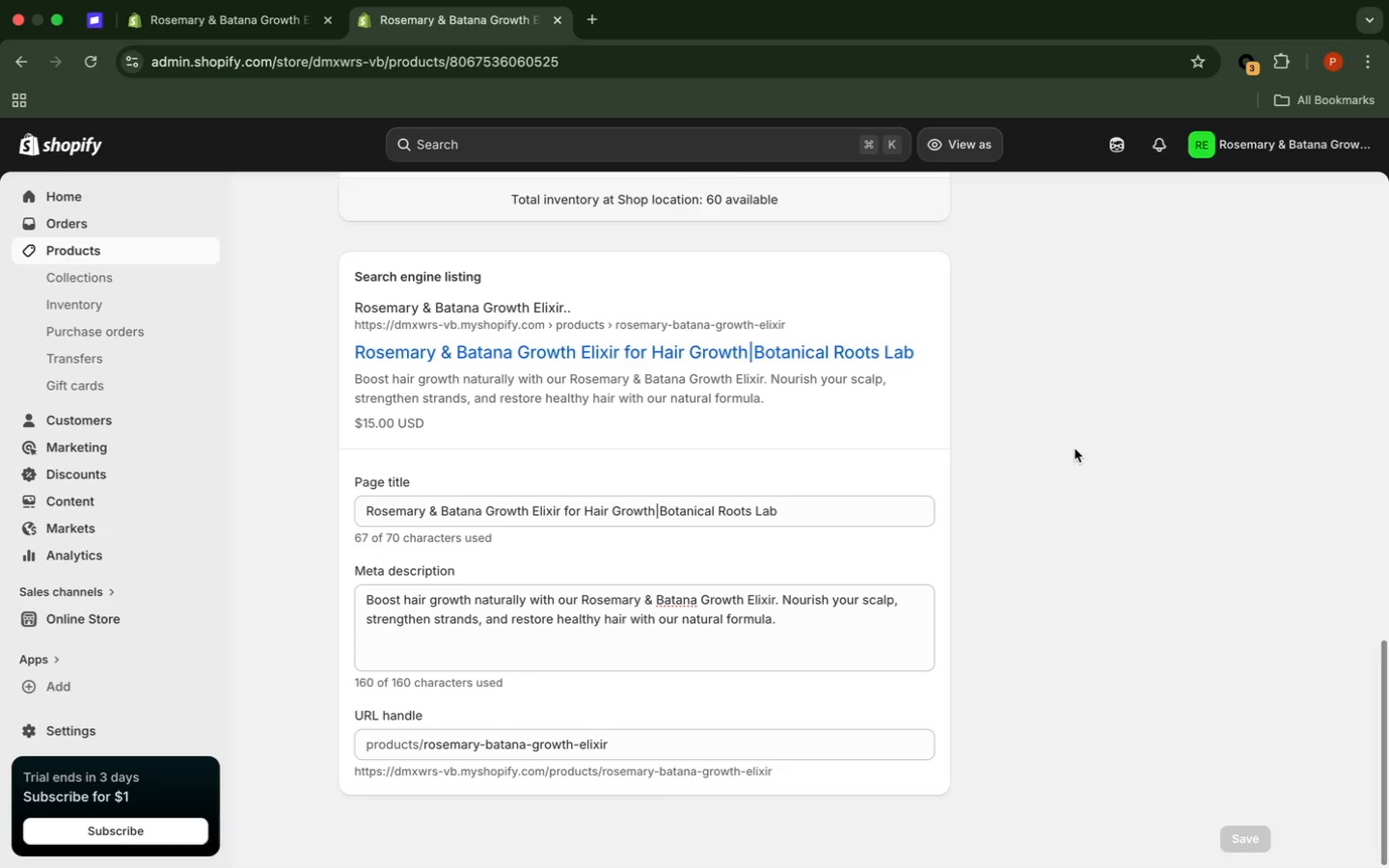 
scroll: coordinate [1072, 463], scroll_direction: up, amount: 12.0
 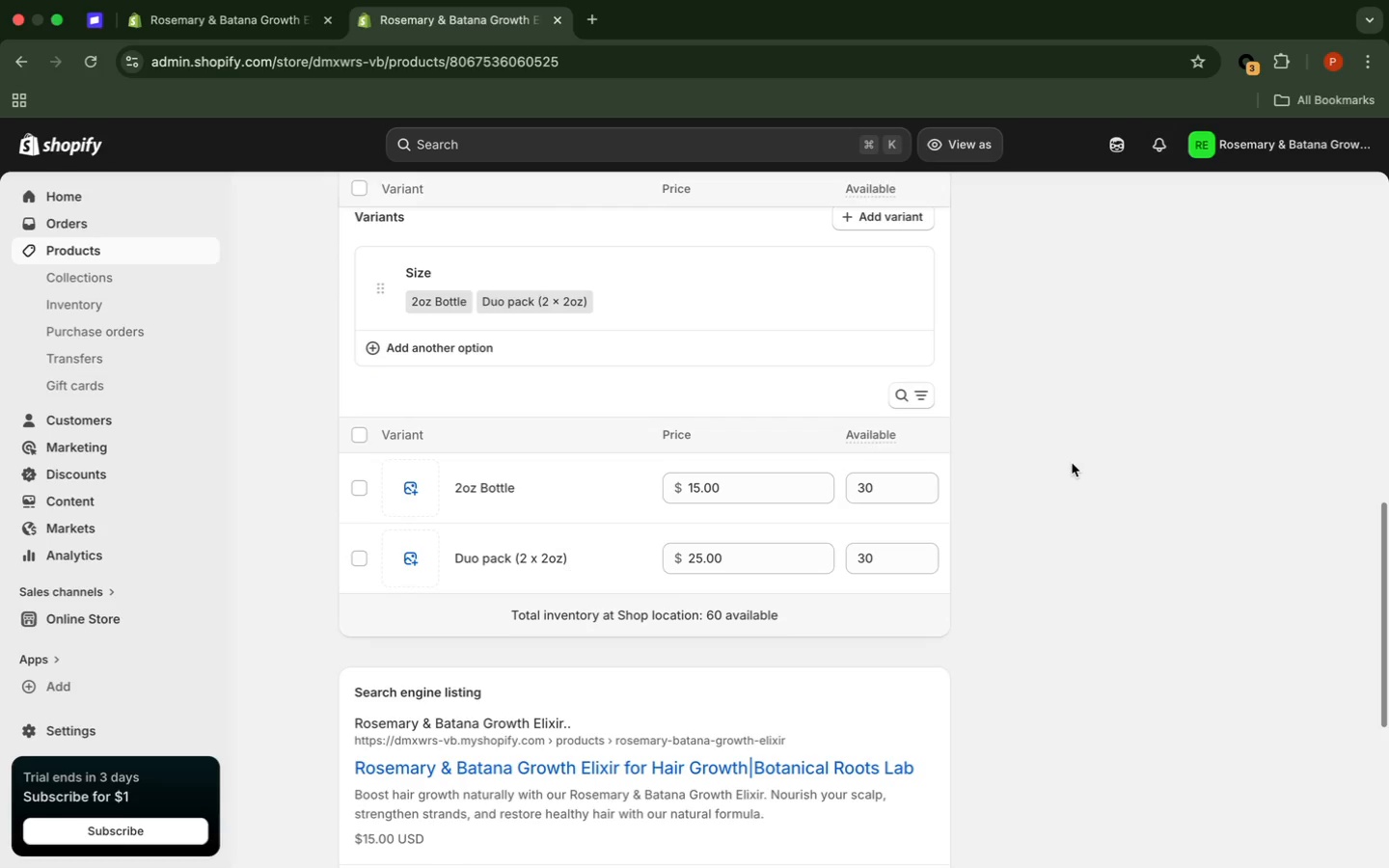 
scroll: coordinate [1071, 463], scroll_direction: down, amount: 21.0
 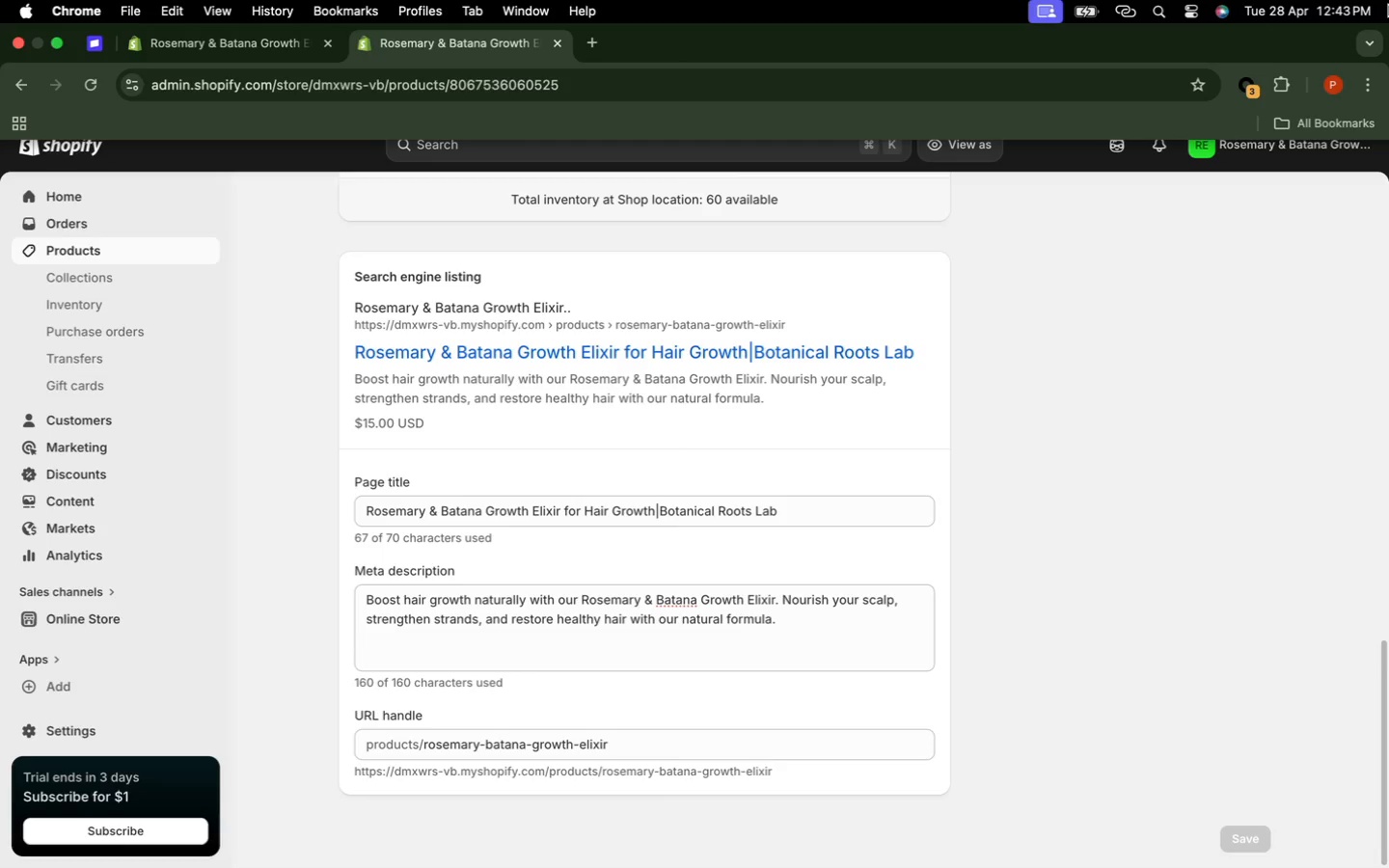 
wait(44.96)
 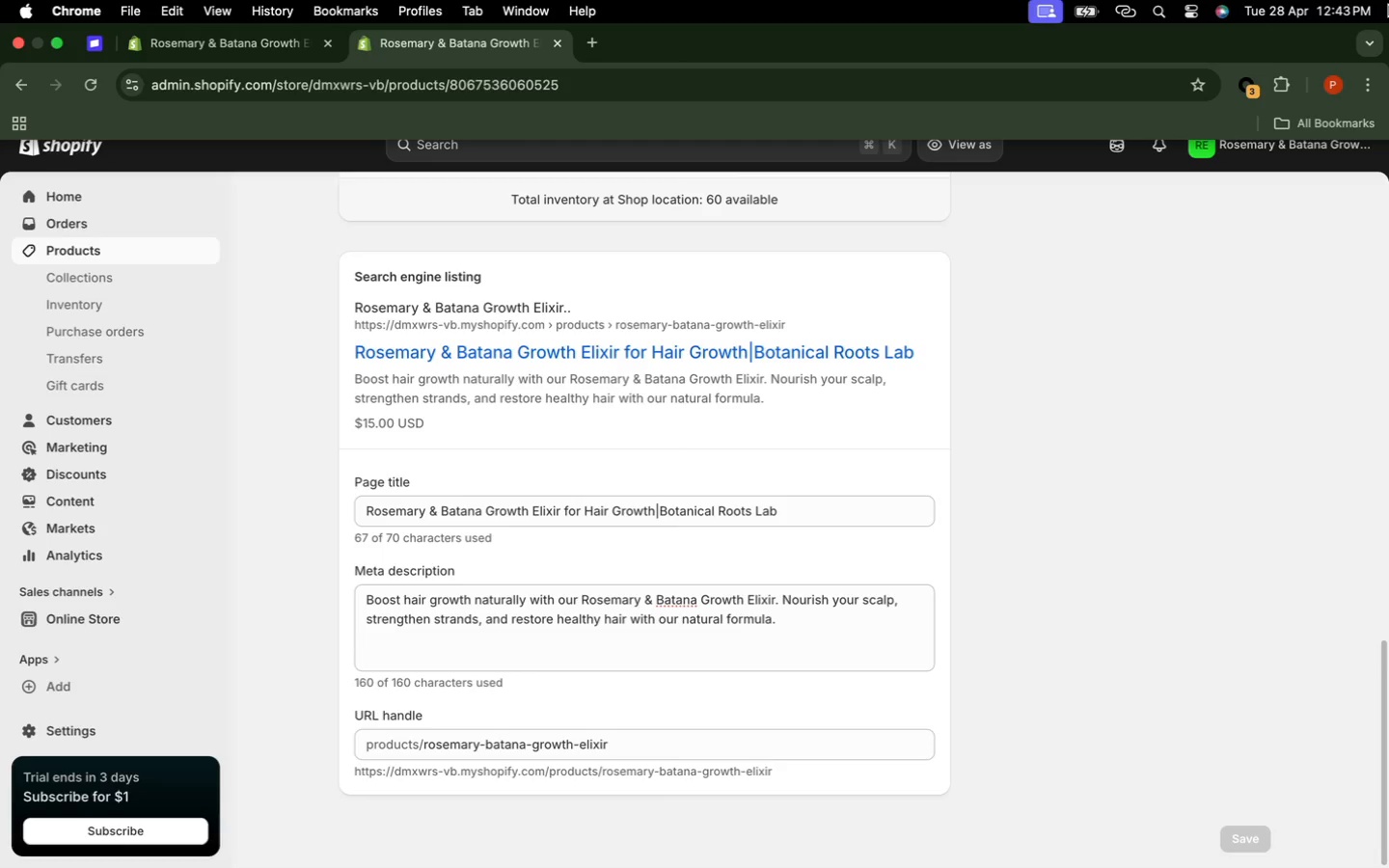 
scroll: coordinate [1388, 4], scroll_direction: down, amount: 1.0
 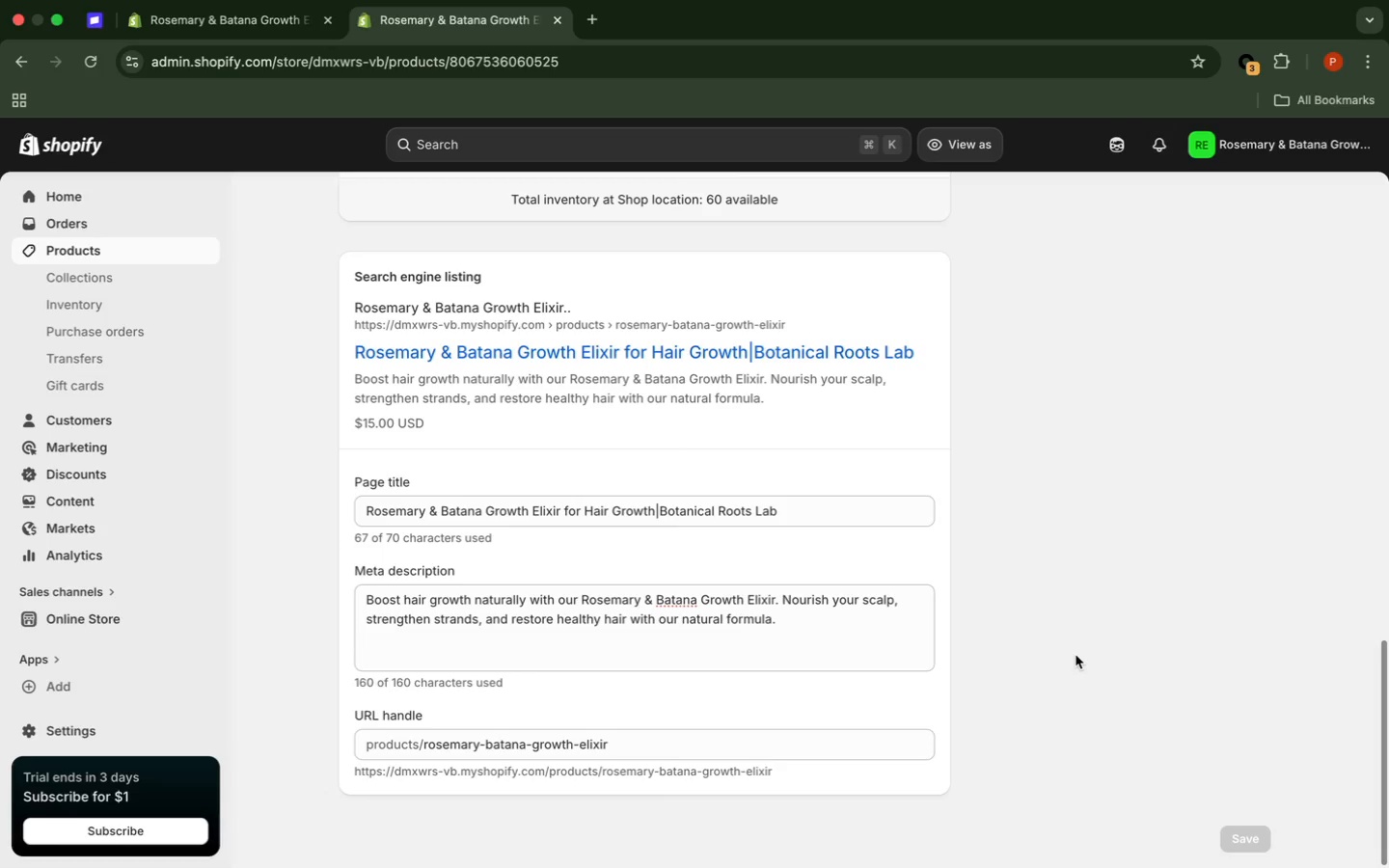 
wait(15.75)
 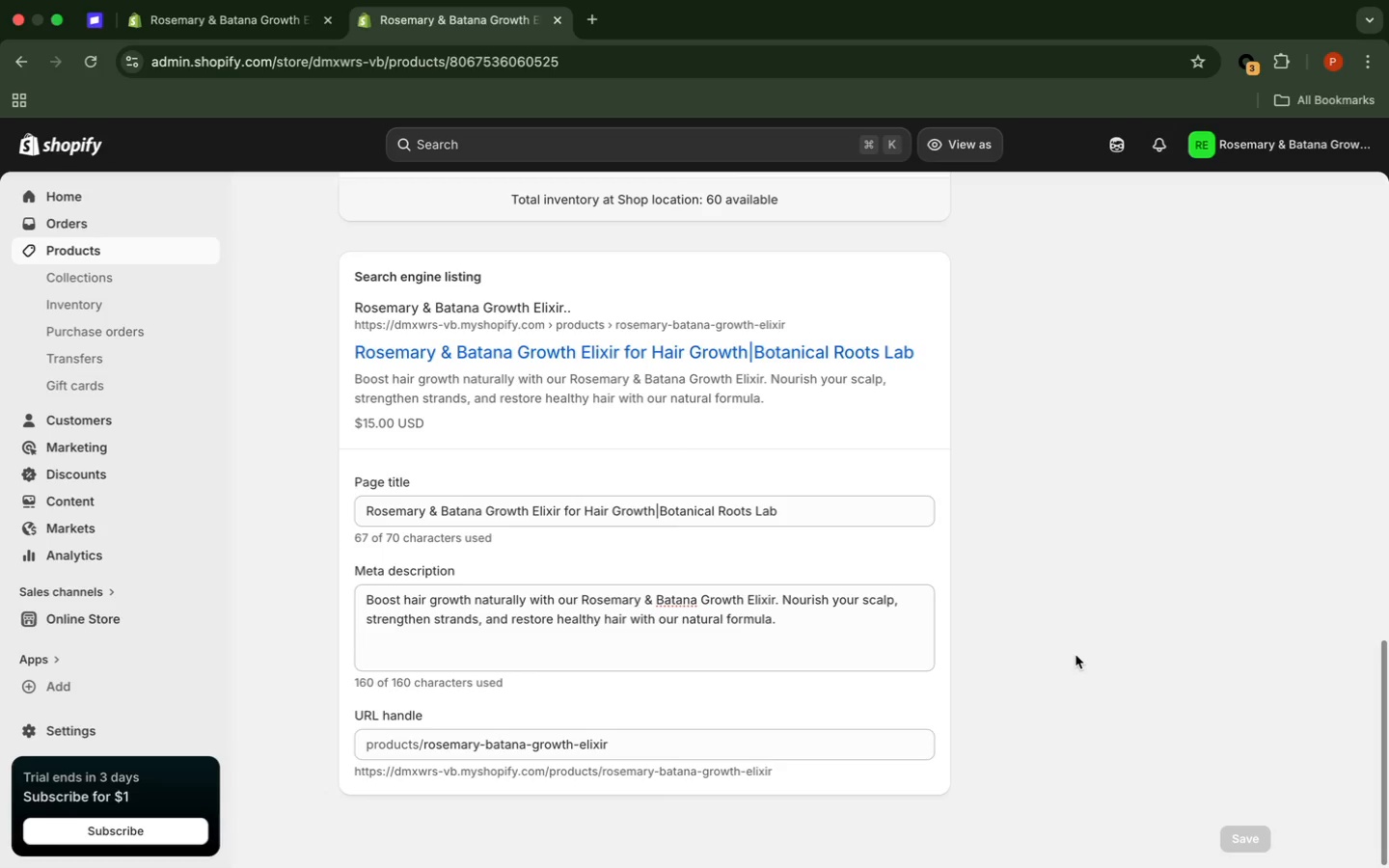 
left_click([1051, 601])
 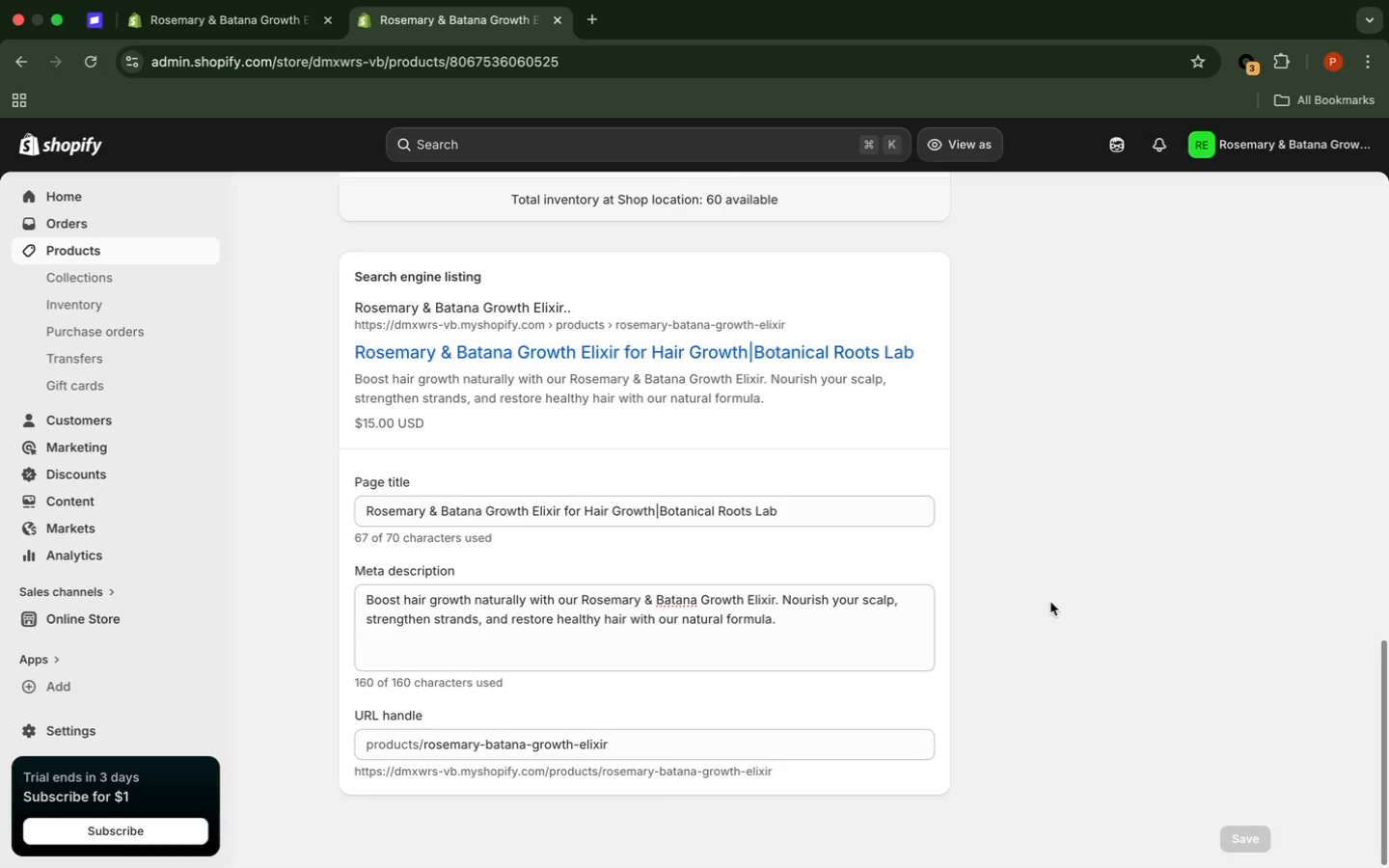 
scroll: coordinate [1050, 602], scroll_direction: down, amount: 13.0
 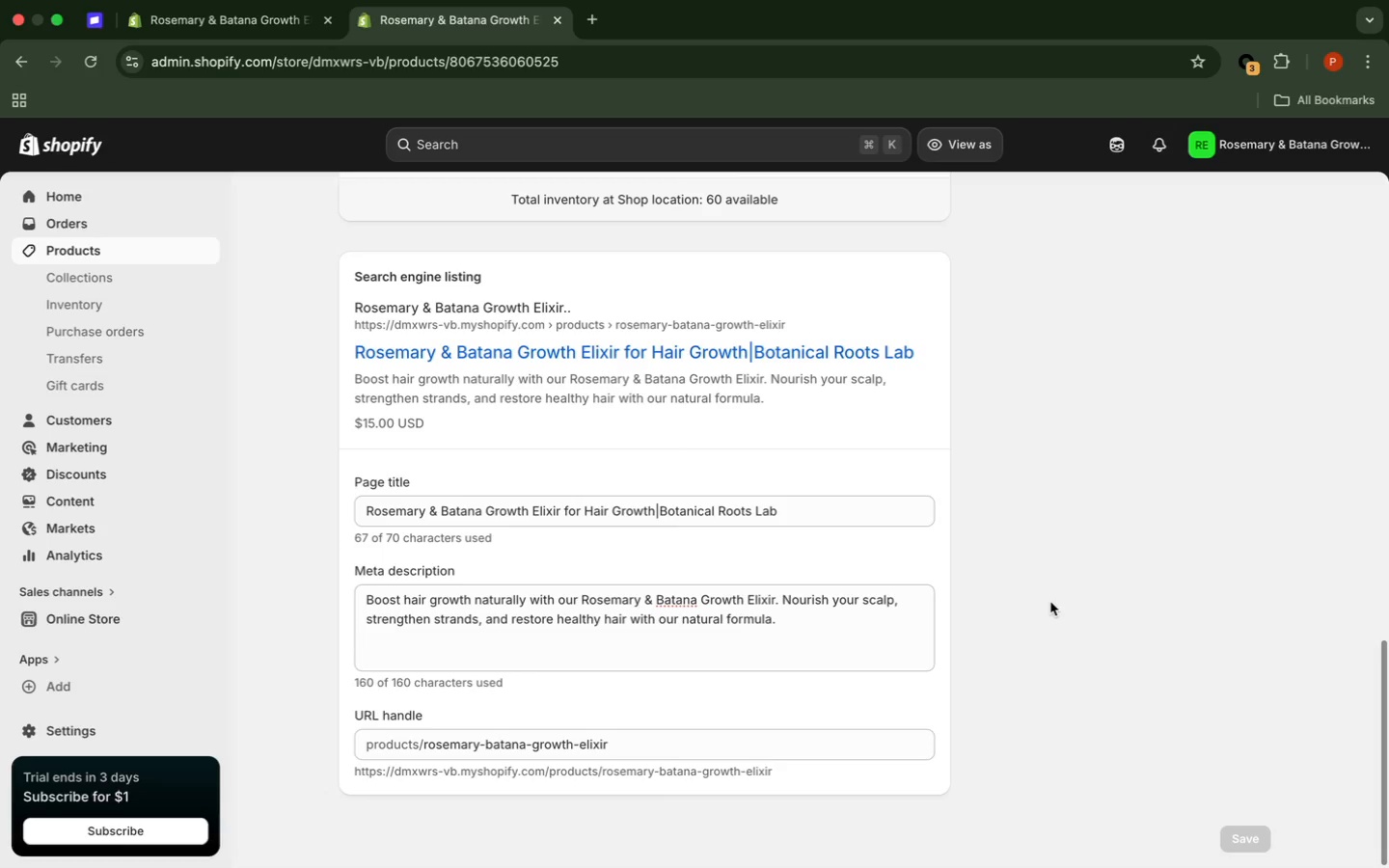 
scroll: coordinate [1046, 614], scroll_direction: up, amount: 15.0
 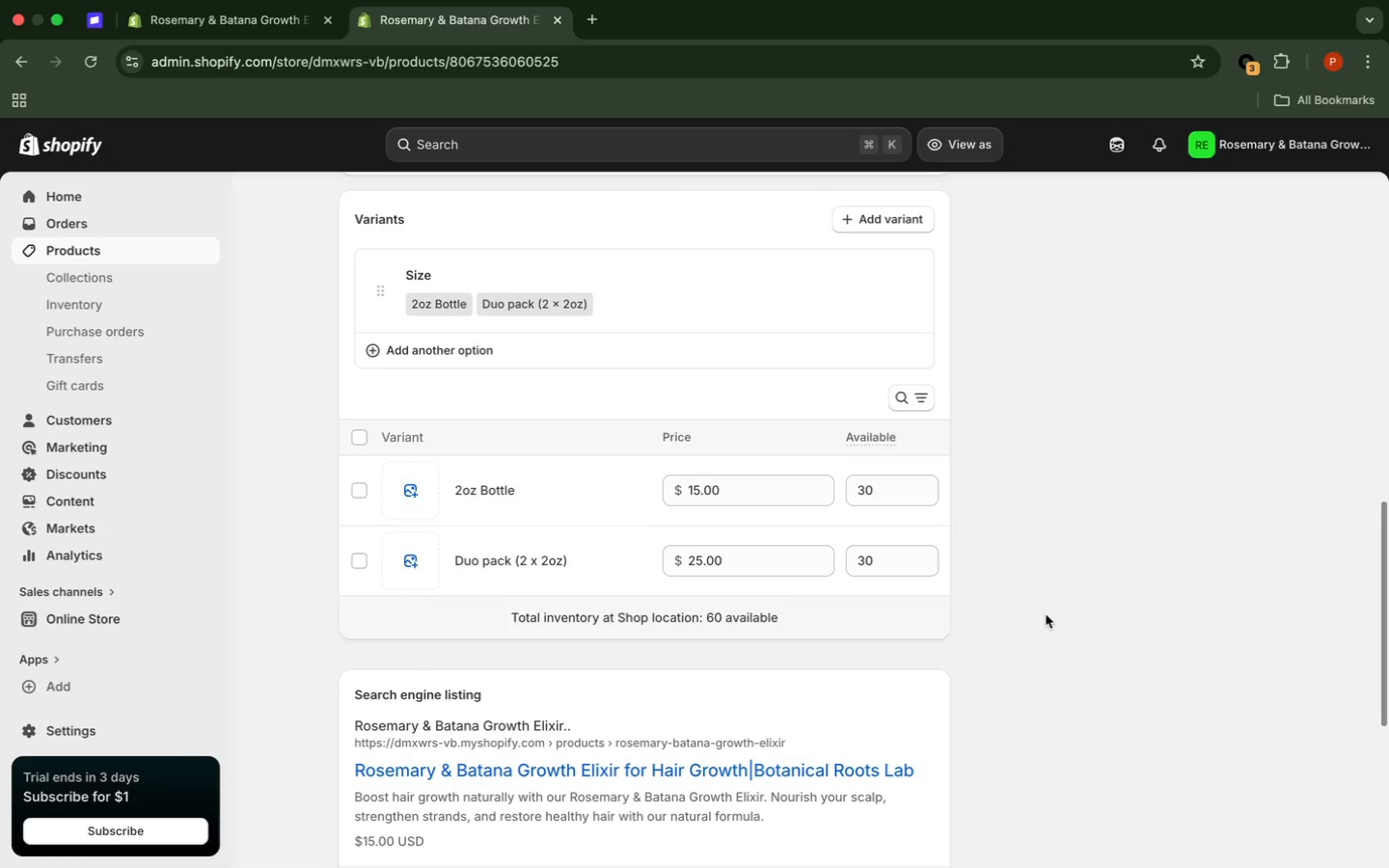 
scroll: coordinate [1046, 614], scroll_direction: down, amount: 25.0
 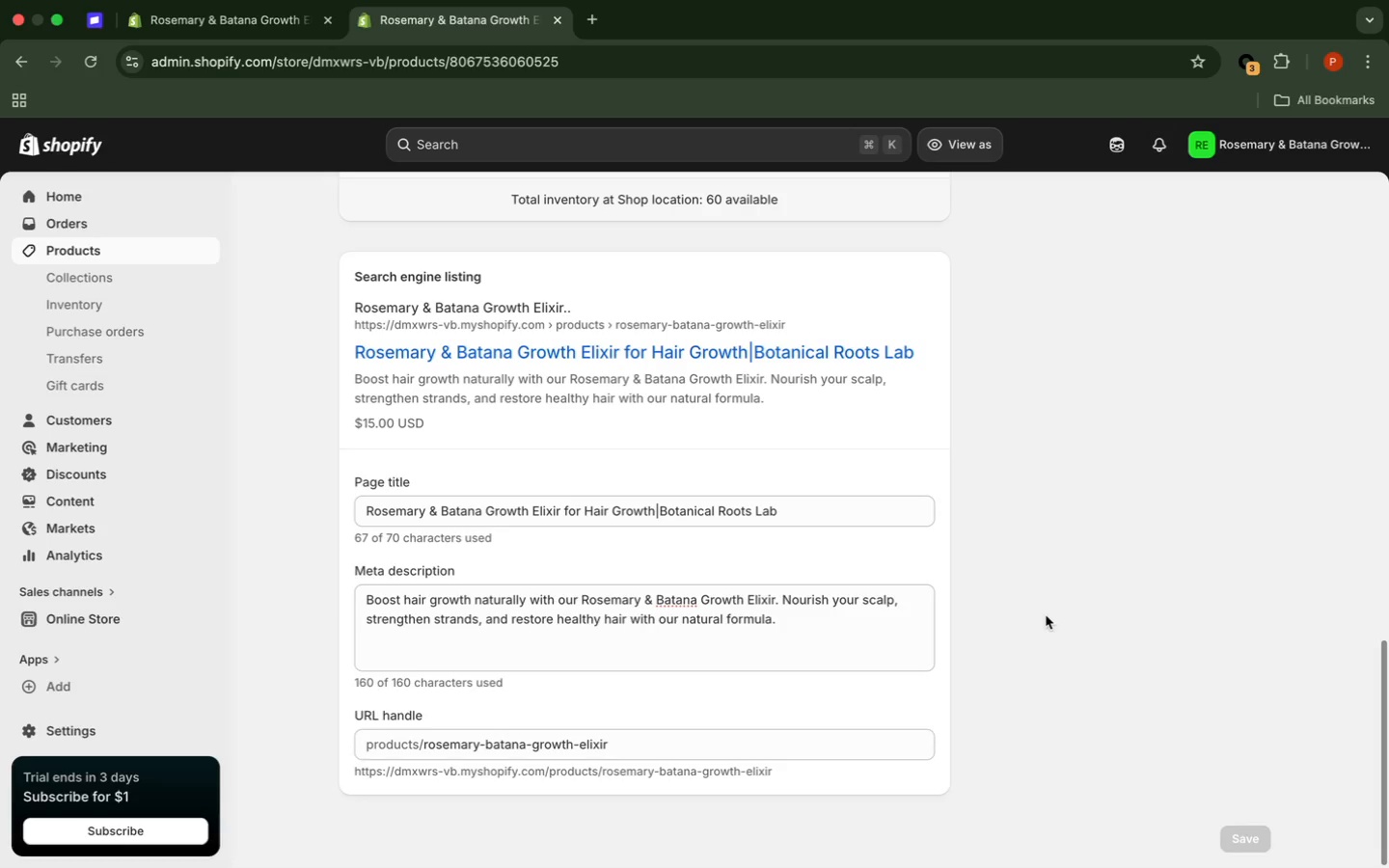 
scroll: coordinate [1036, 649], scroll_direction: up, amount: 18.0
 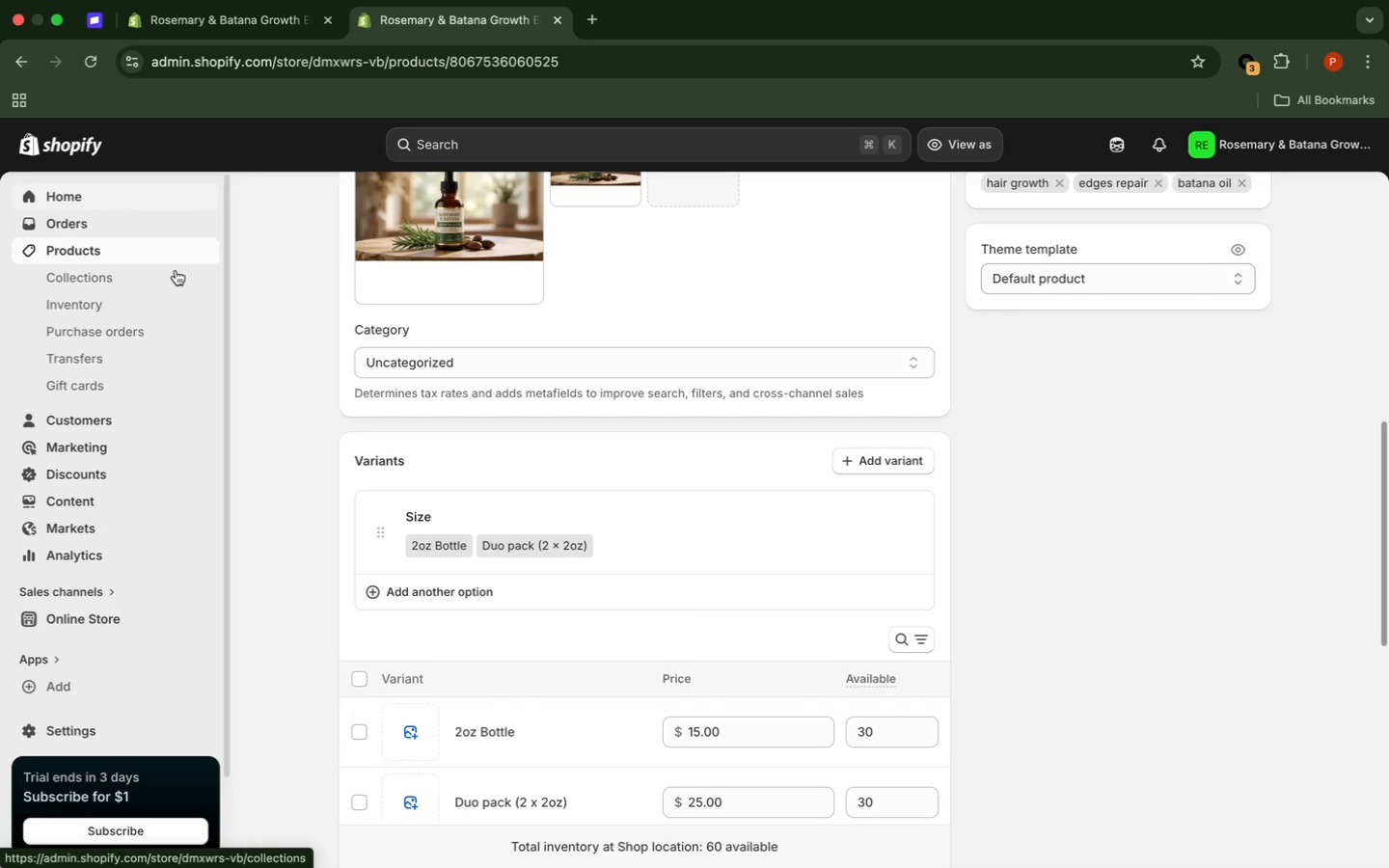 
left_click([177, 258])
 